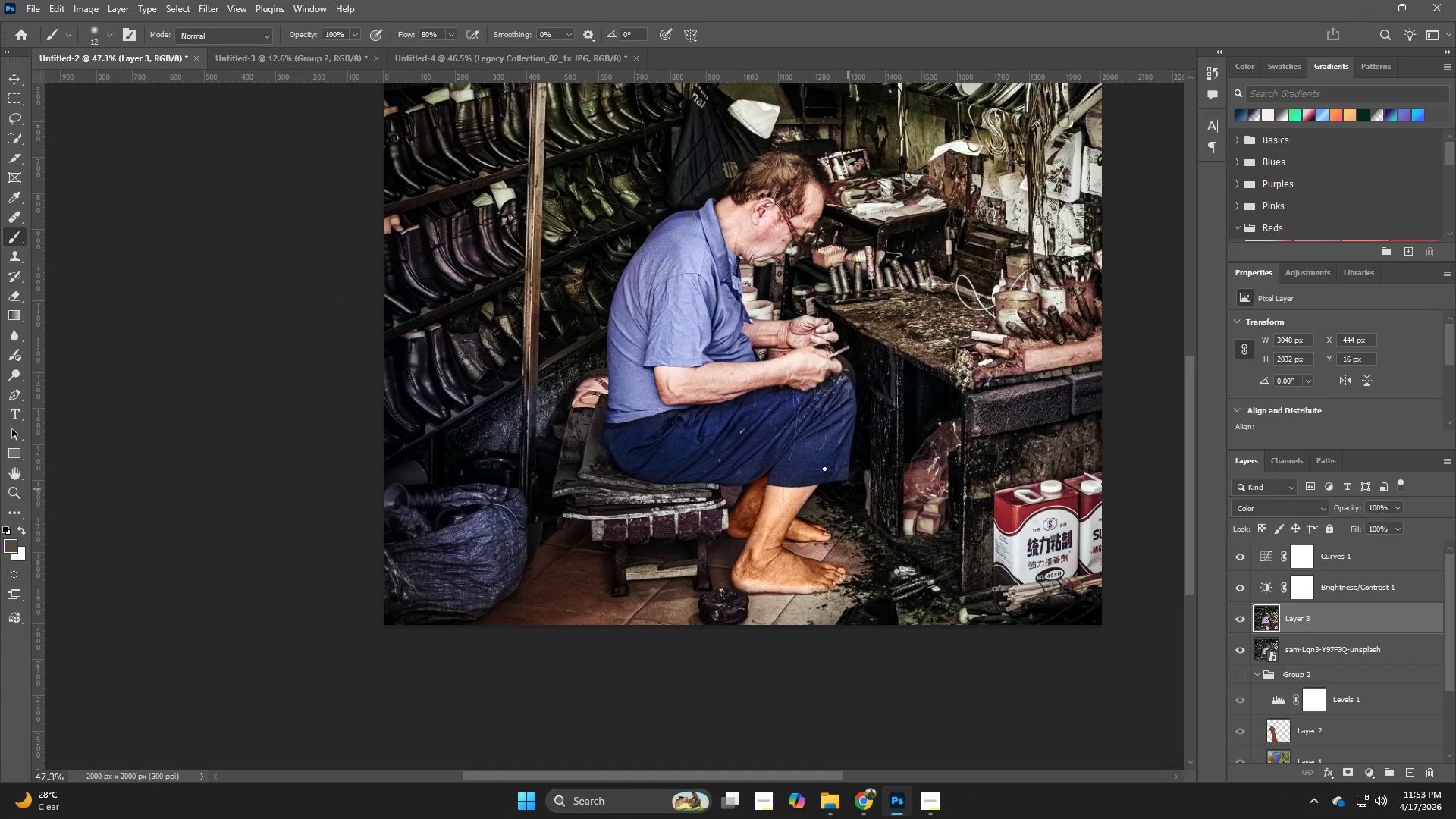 
type(zb)
 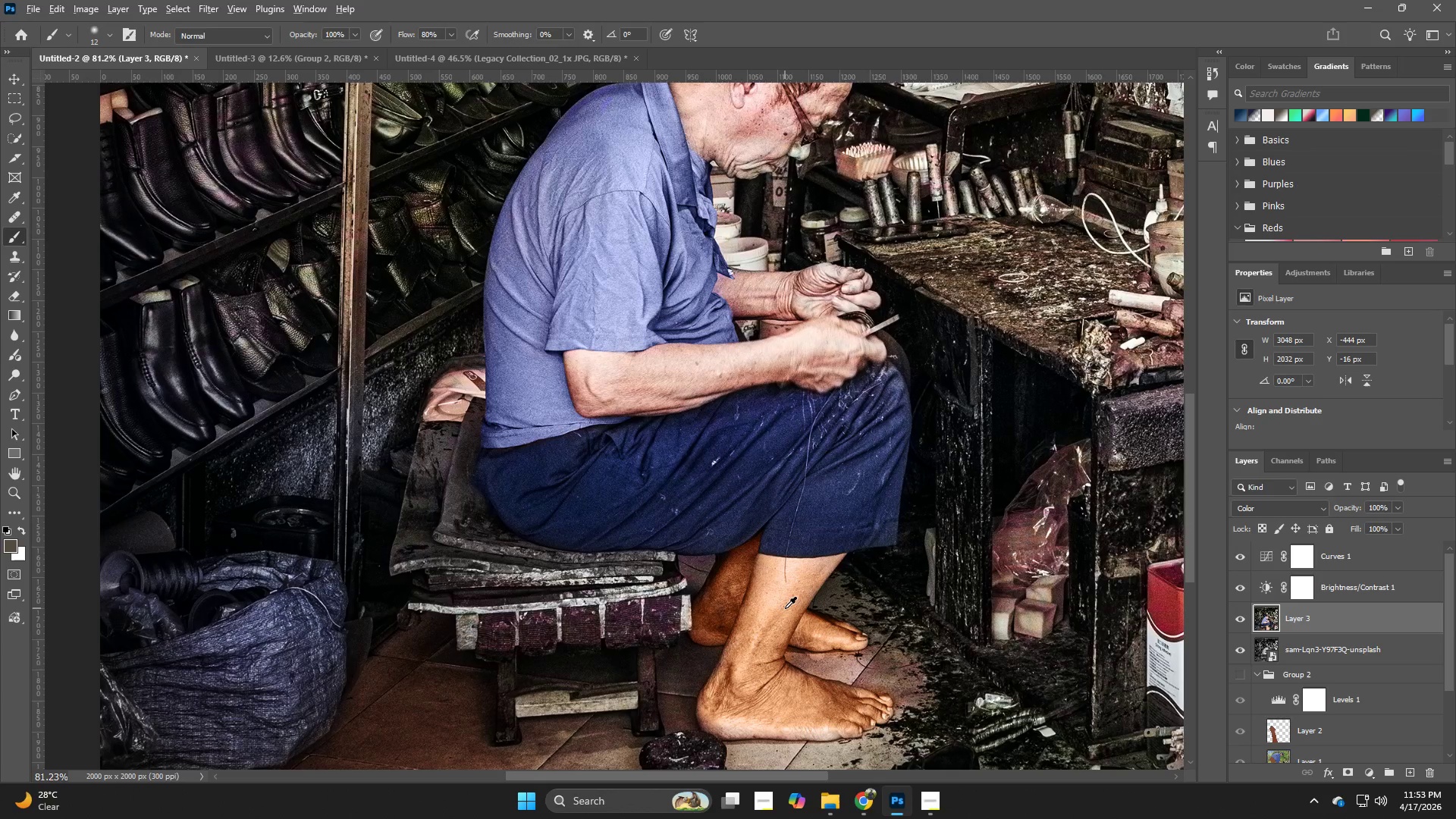 
left_click_drag(start_coordinate=[779, 388], to_coordinate=[818, 410])
 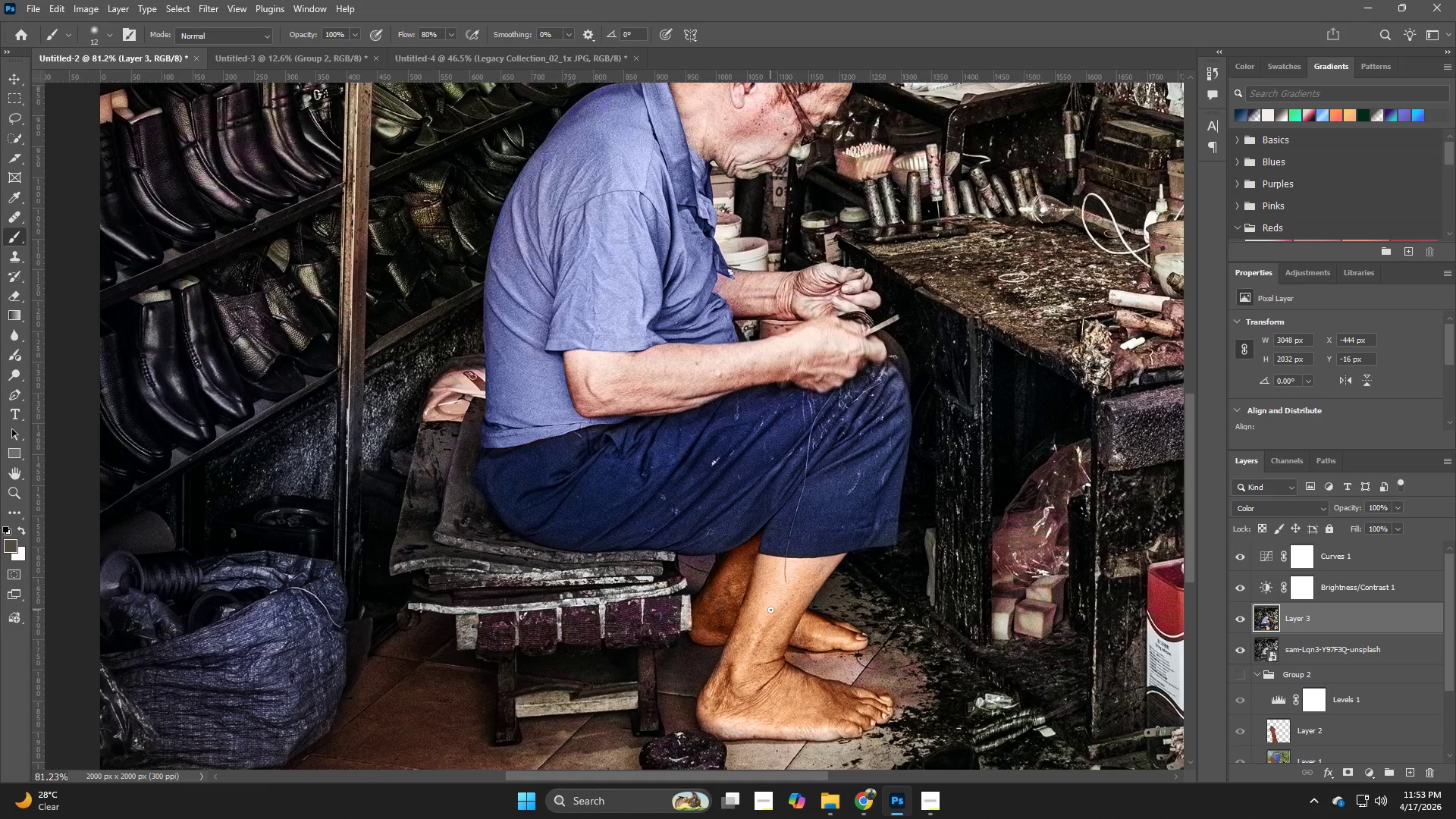 
hold_key(key=AltLeft, duration=0.83)
left_click([785, 607])
 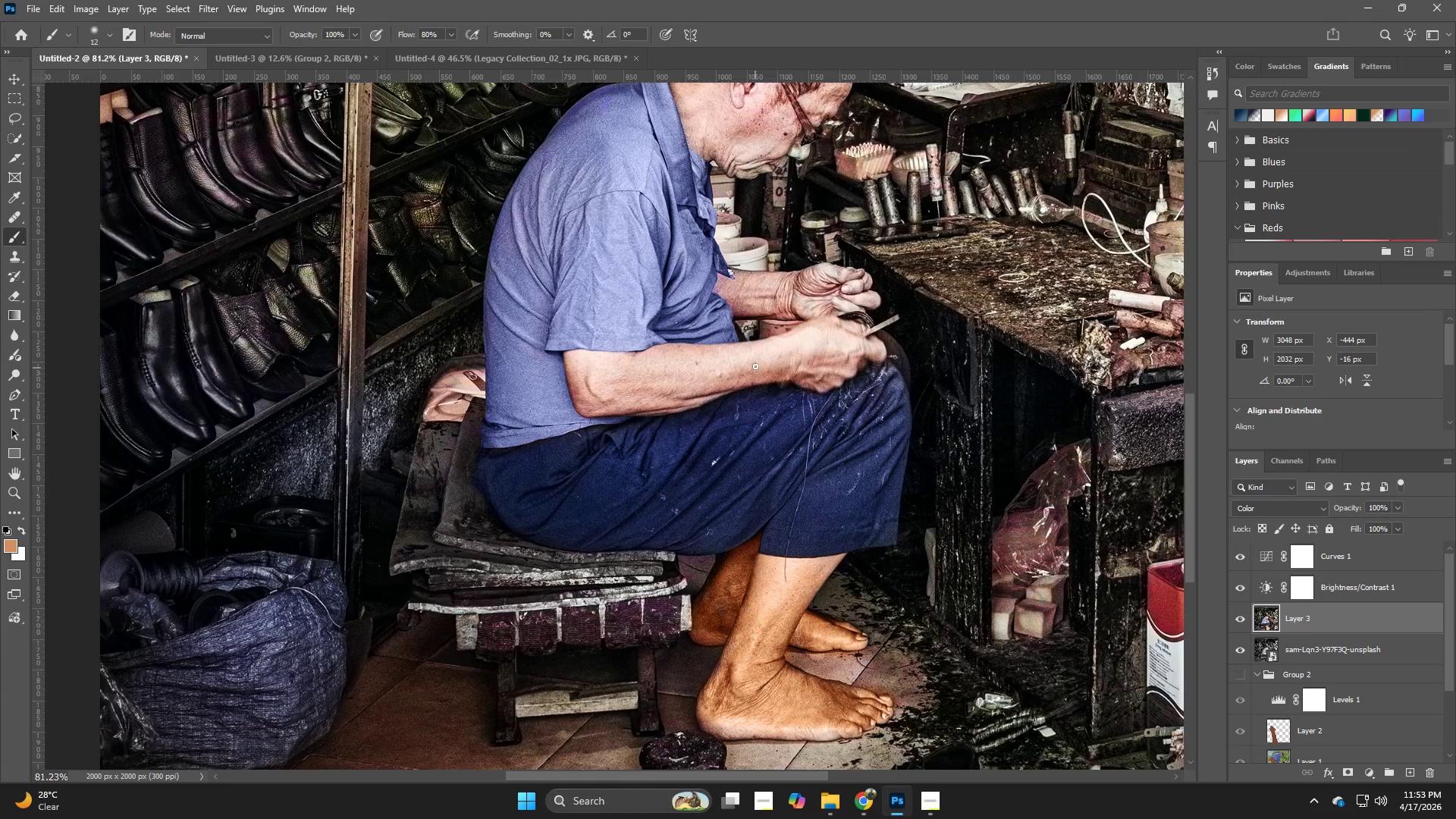 
left_click_drag(start_coordinate=[751, 362], to_coordinate=[739, 353])
 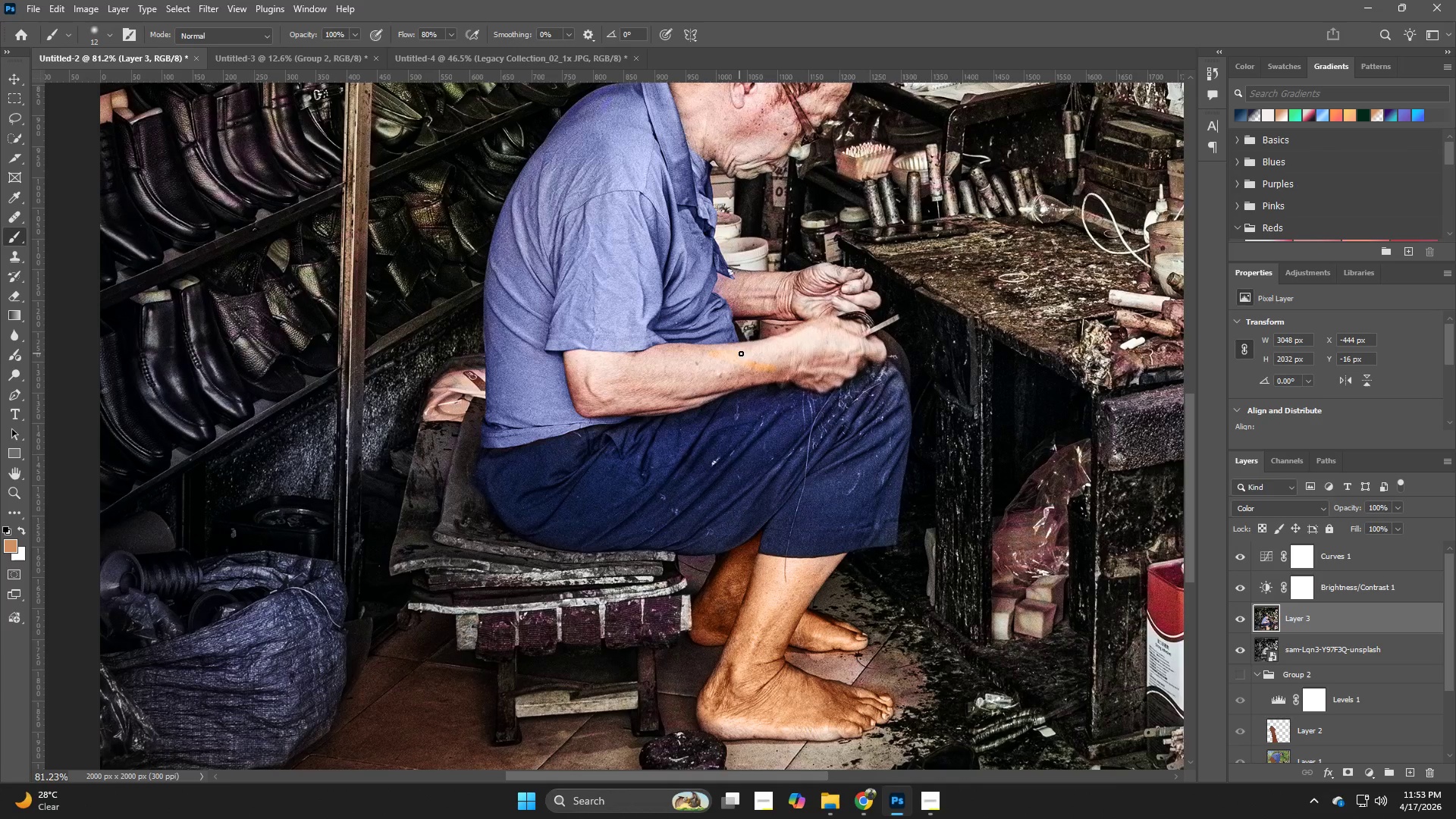 
hold_key(key=AltLeft, duration=0.45)
 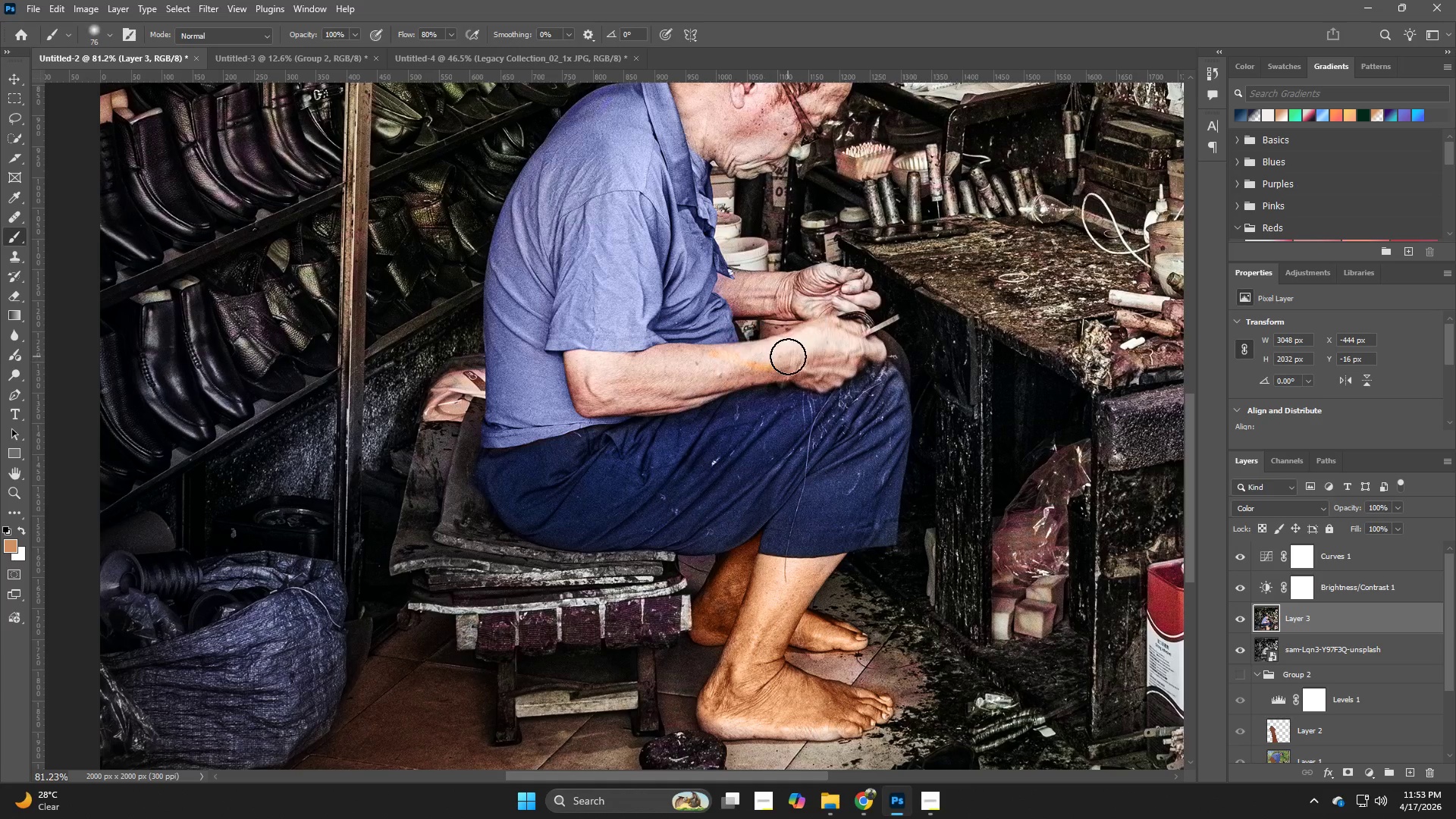 
left_click_drag(start_coordinate=[788, 356], to_coordinate=[828, 373])
 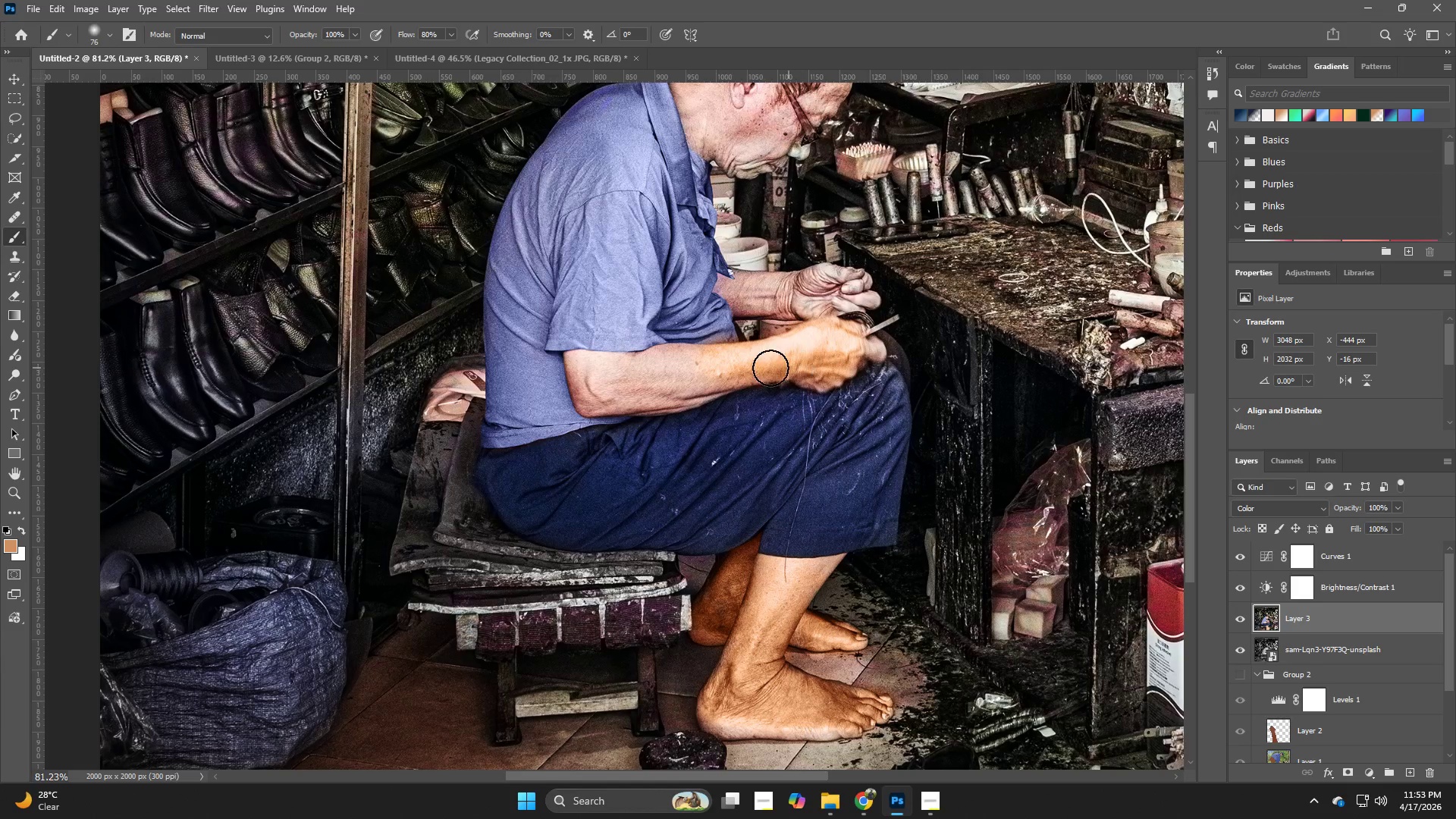 
left_click_drag(start_coordinate=[779, 368], to_coordinate=[608, 382])
 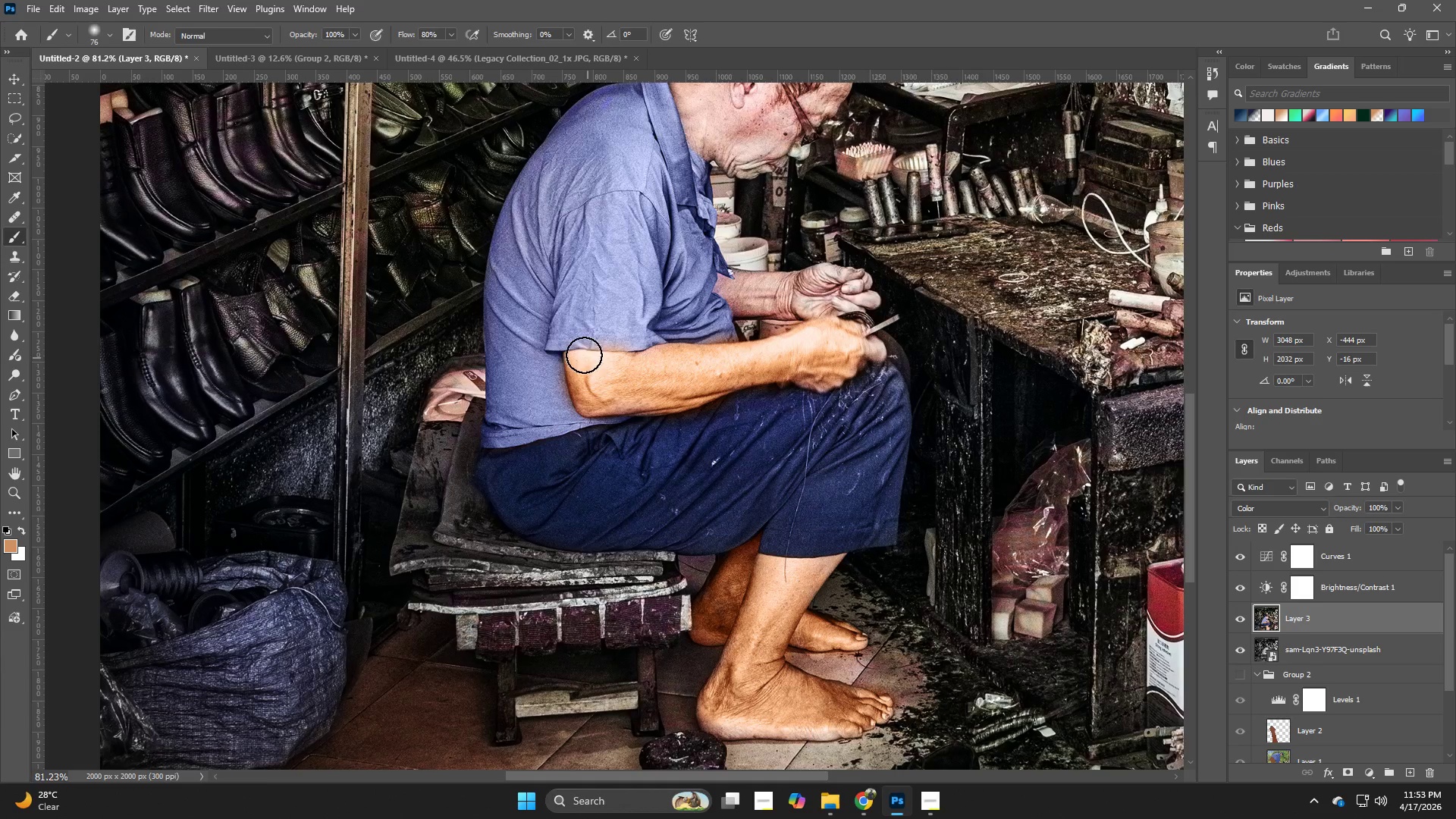 
hold_key(key=Z, duration=0.92)
 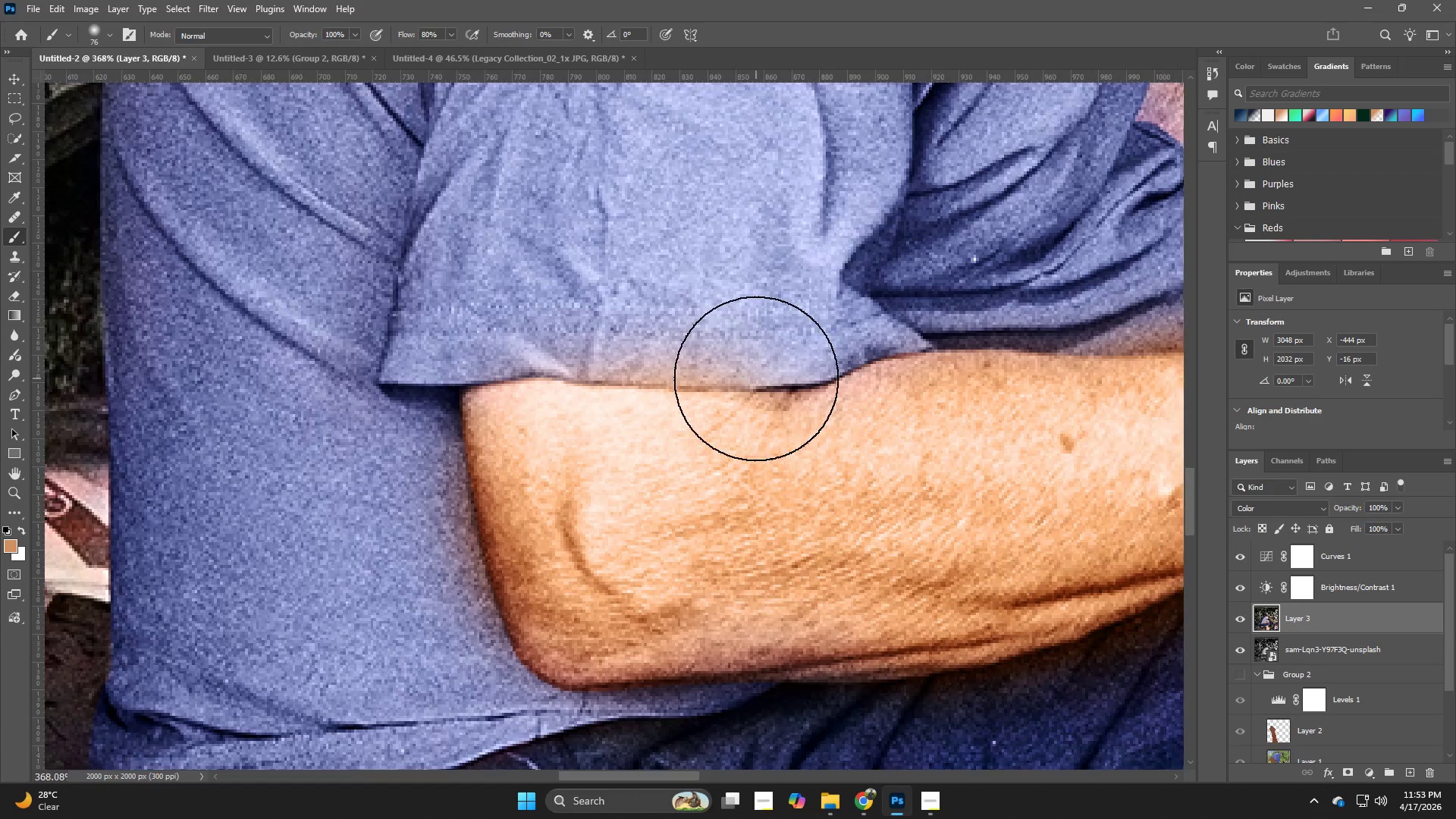 
left_click_drag(start_coordinate=[565, 341], to_coordinate=[657, 357])
 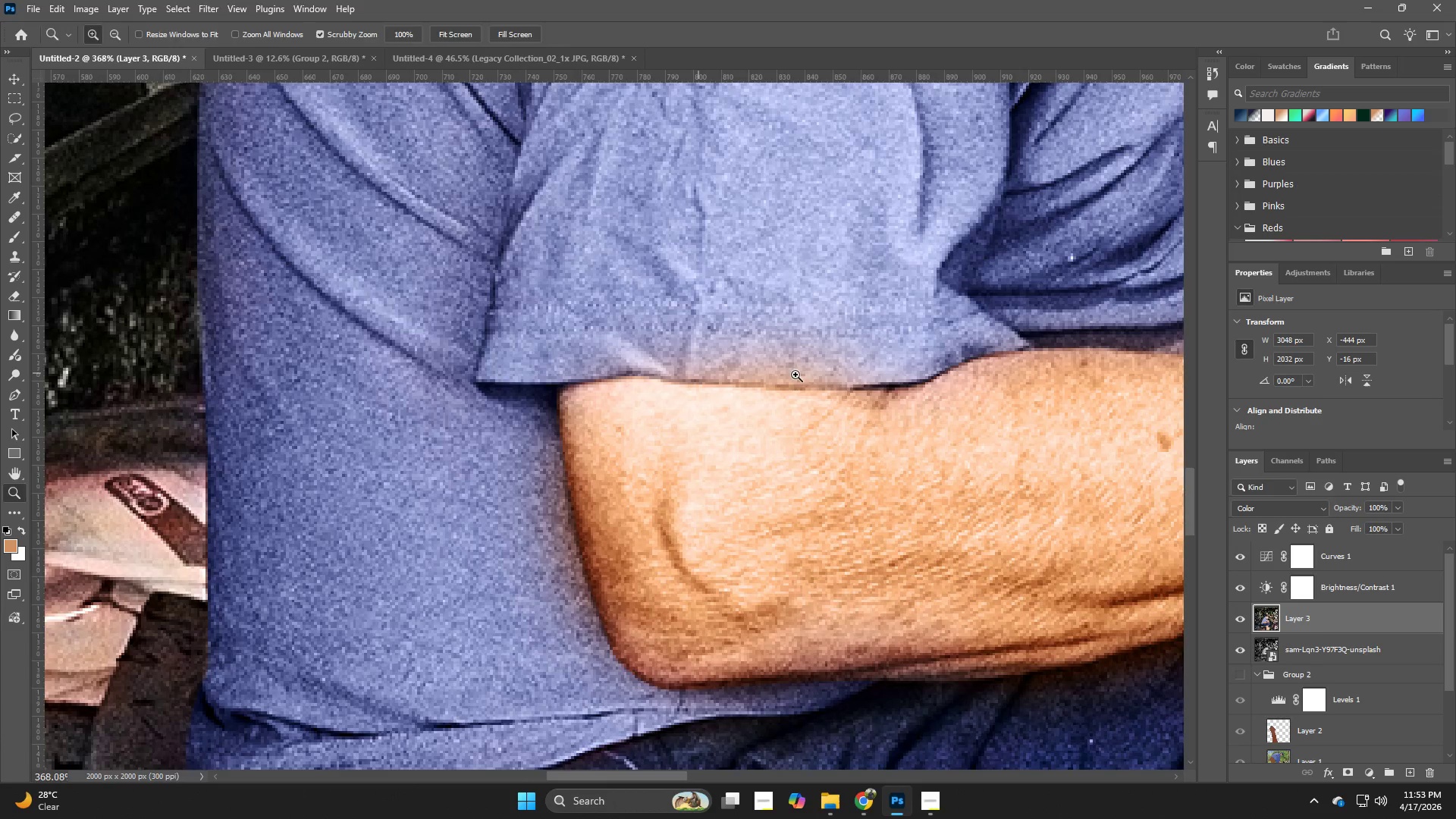 
hold_key(key=Space, duration=0.5)
 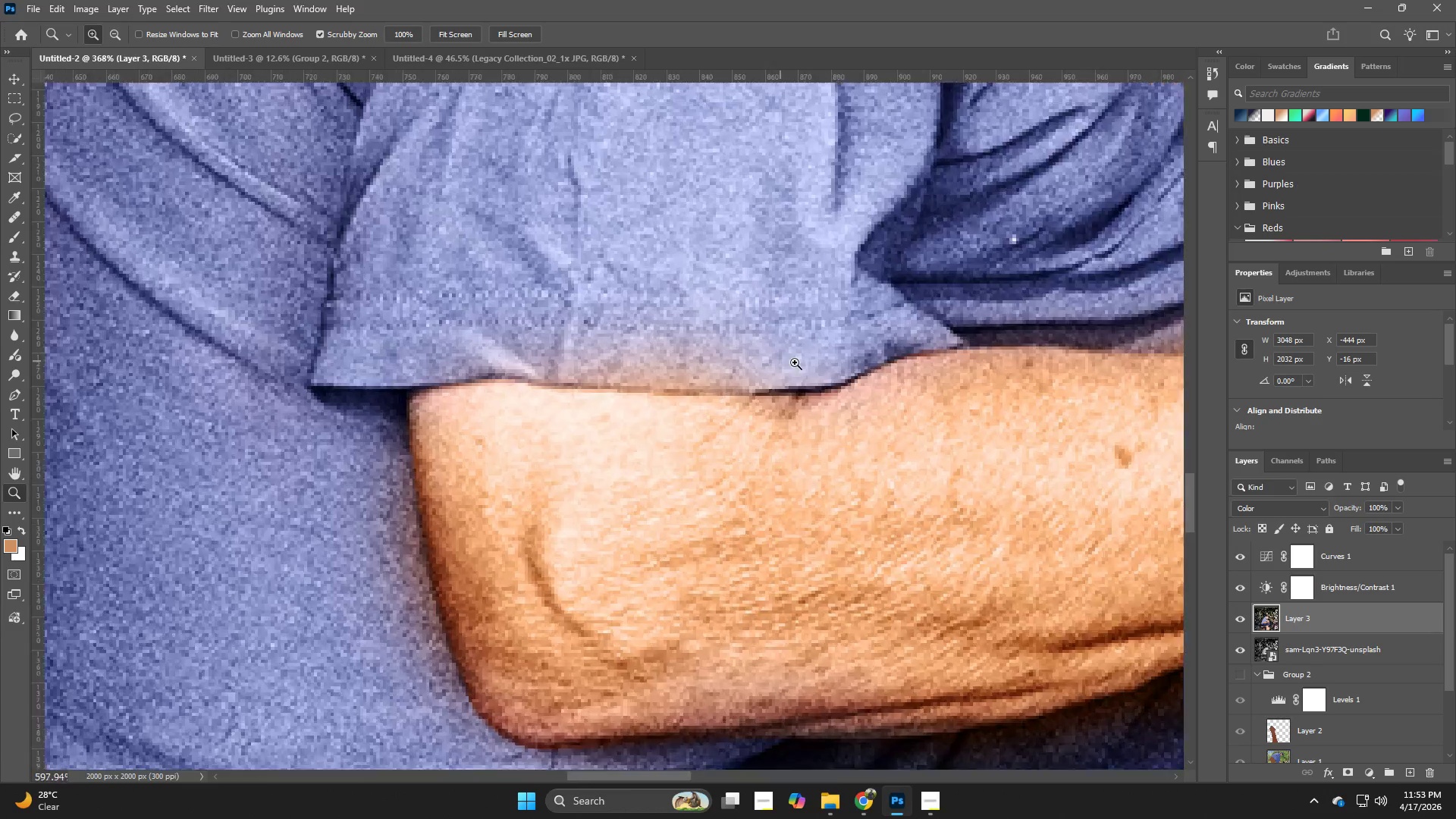 
left_click_drag(start_coordinate=[853, 377], to_coordinate=[756, 378])
 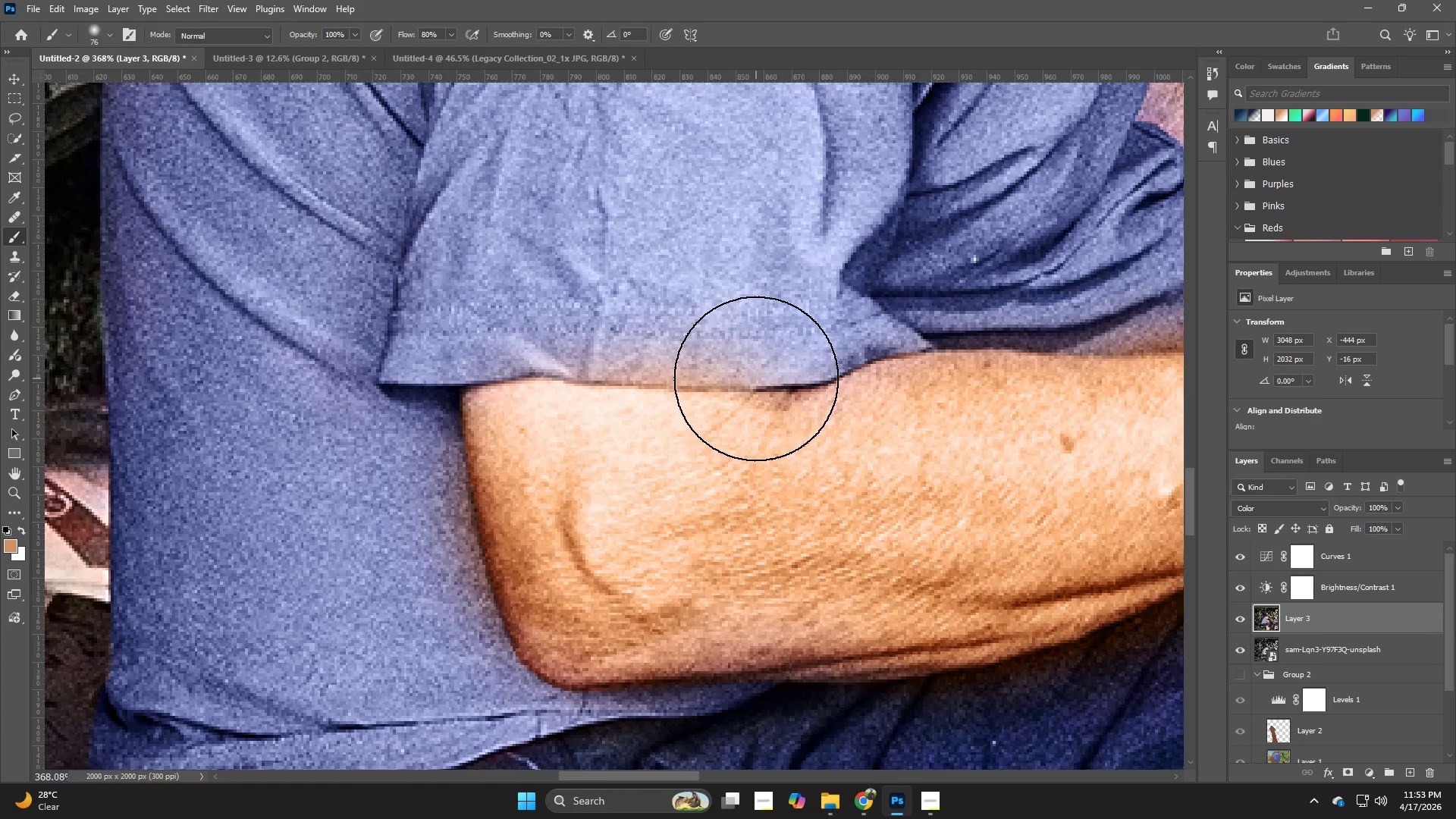 
hold_key(key=Z, duration=0.62)
 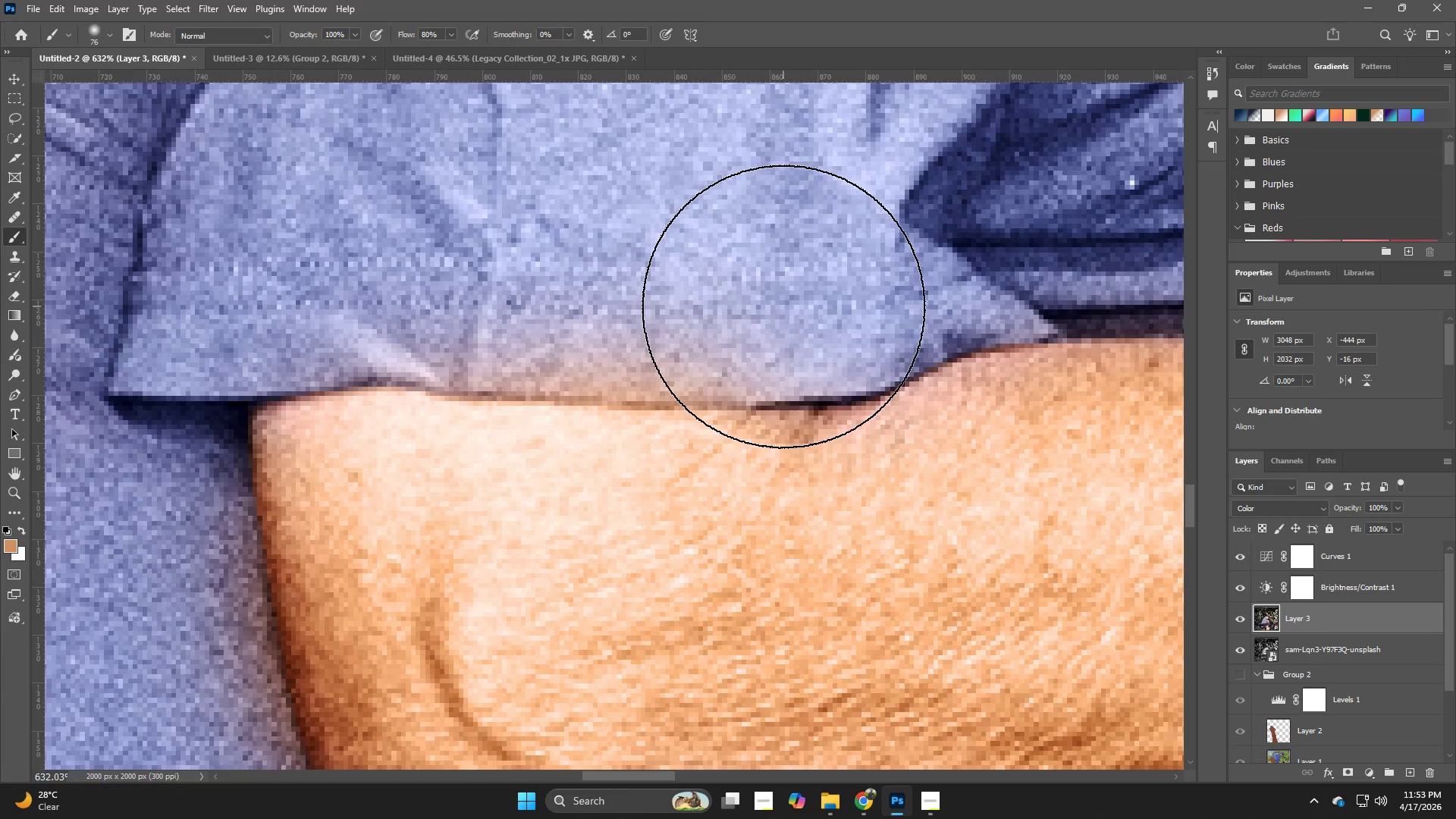 
left_click_drag(start_coordinate=[755, 366], to_coordinate=[795, 363])
 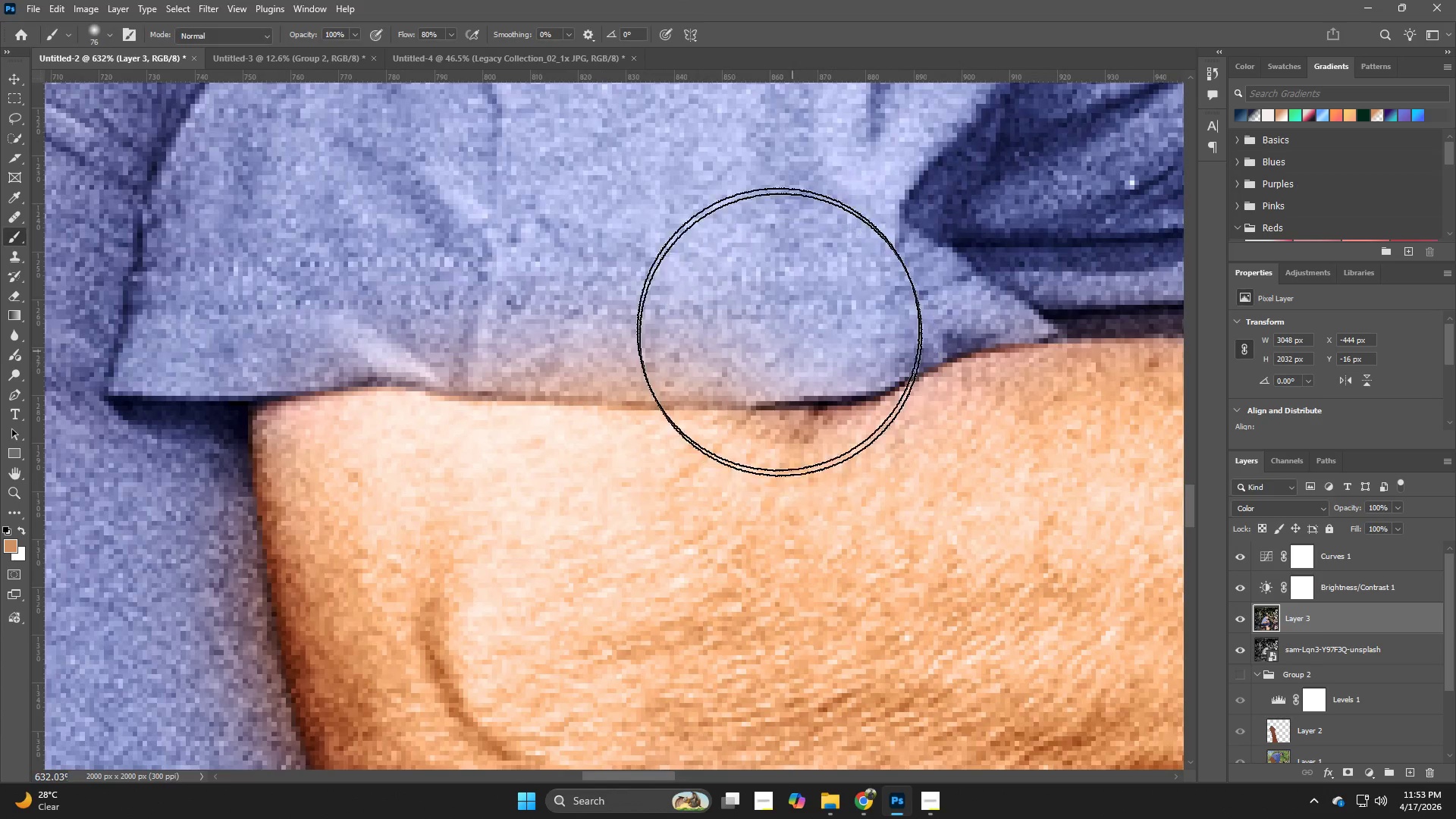 
key(B)
 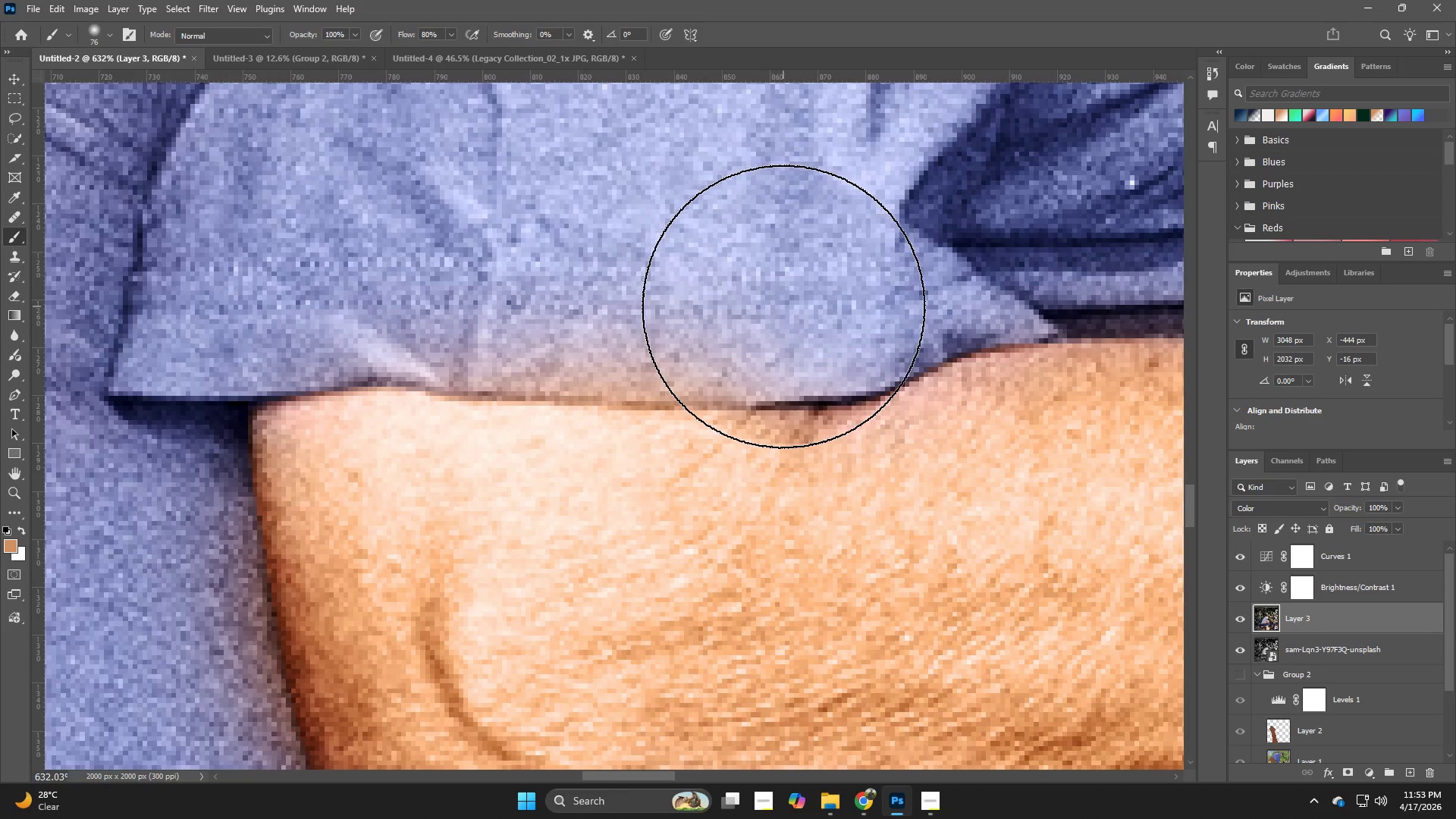 
hold_key(key=AltLeft, duration=0.83)
 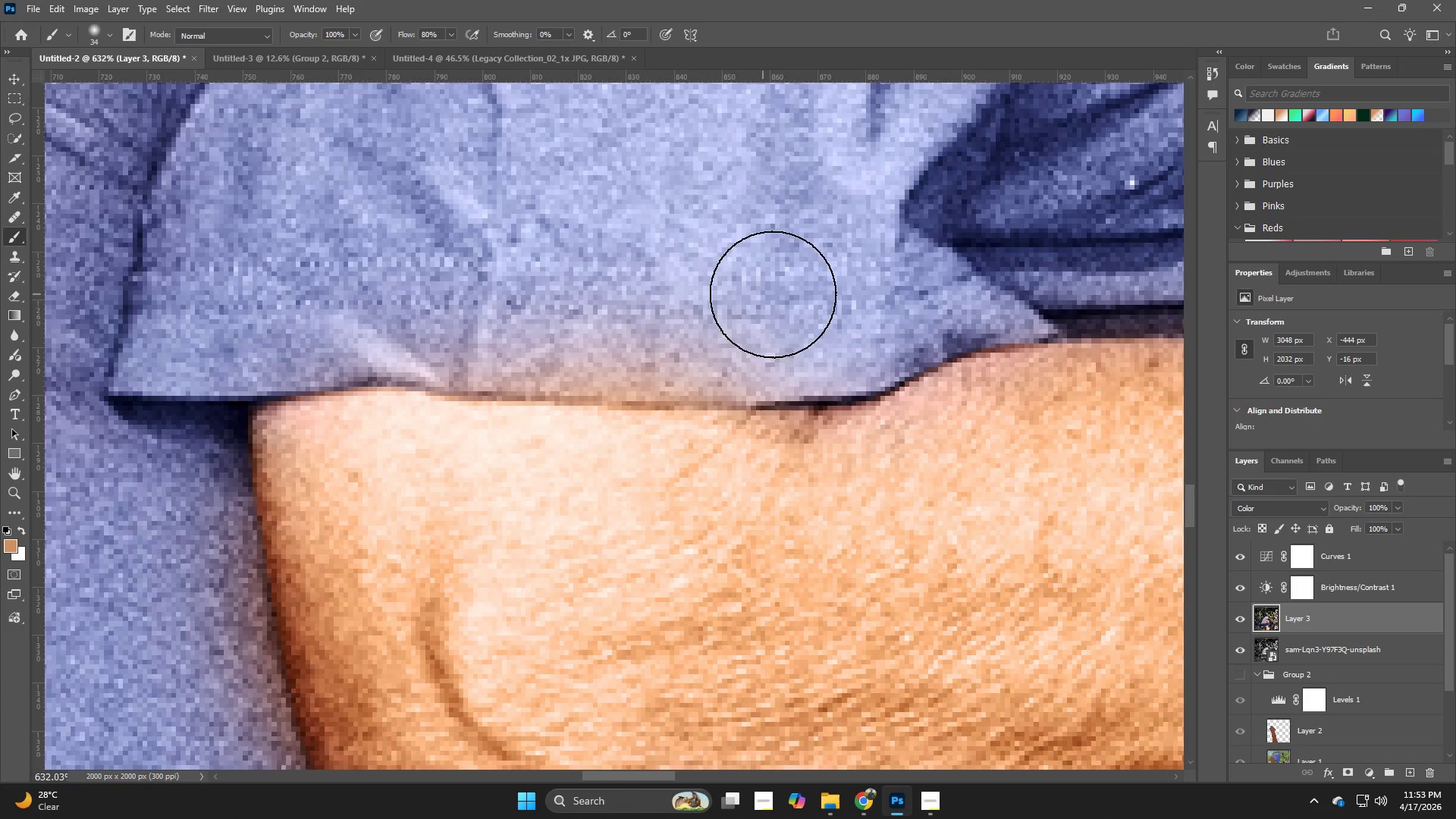 
hold_key(key=AltLeft, duration=0.52)
 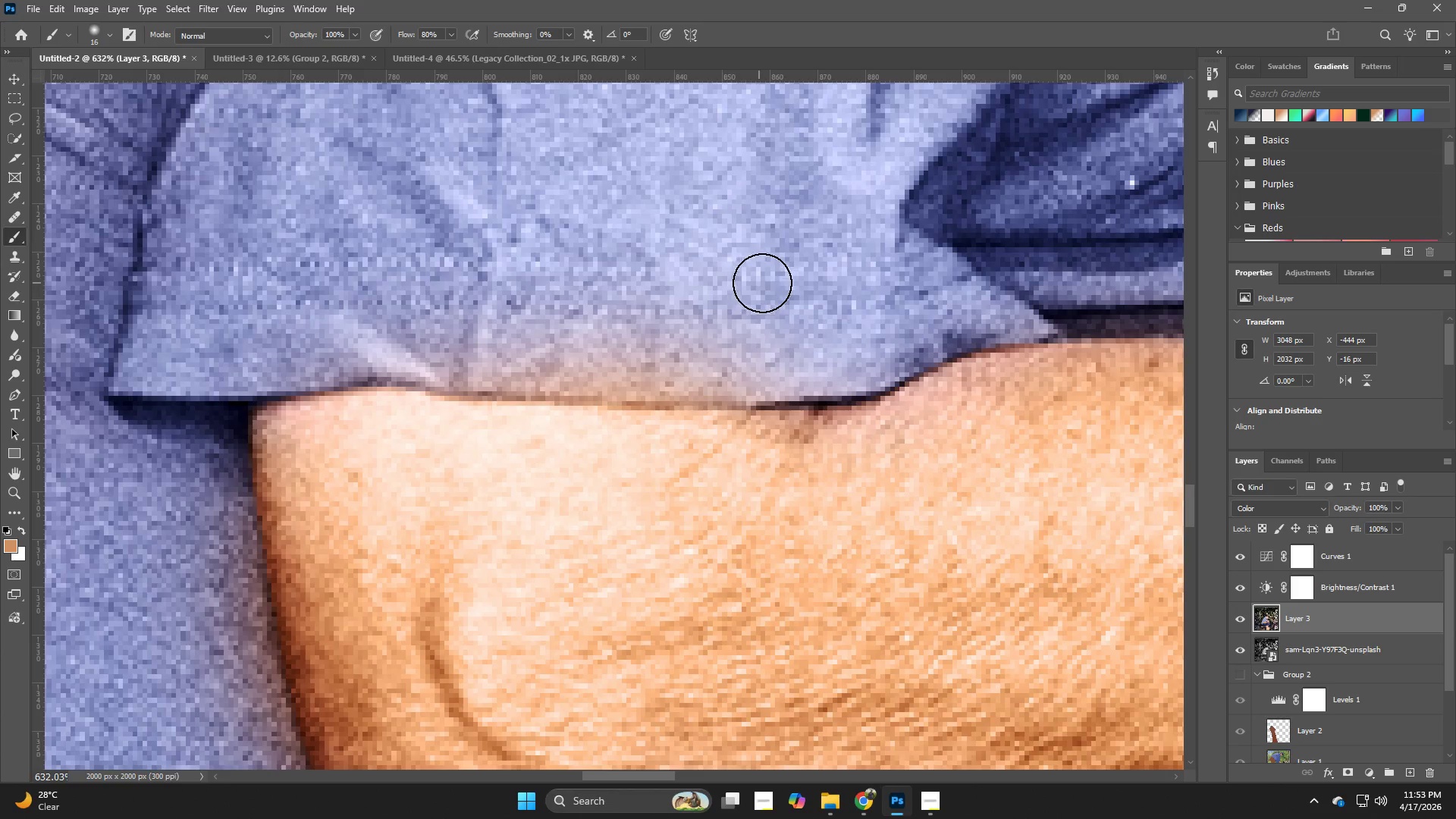 
key(Alt+AltLeft)
 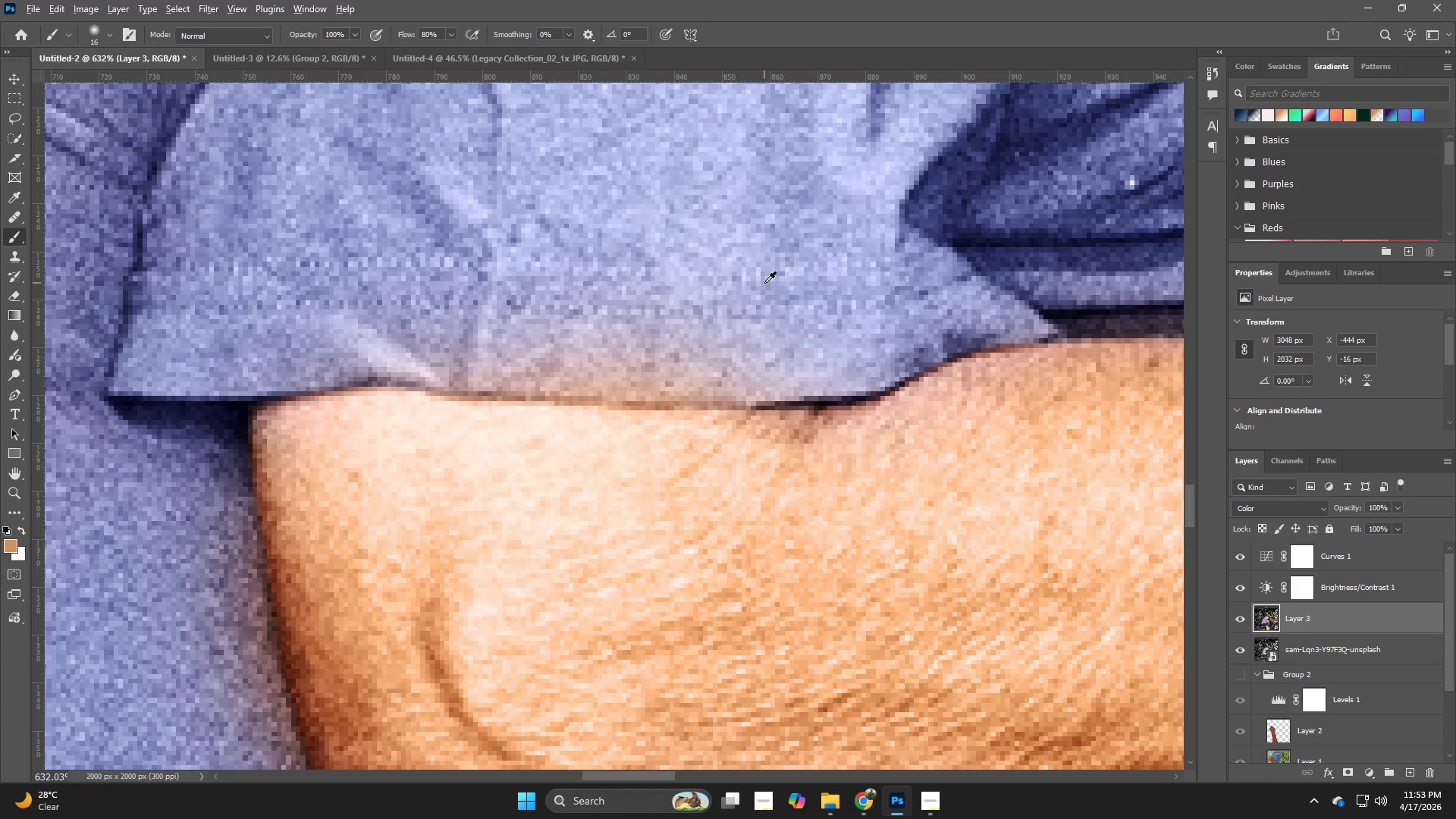 
left_click([764, 283])
 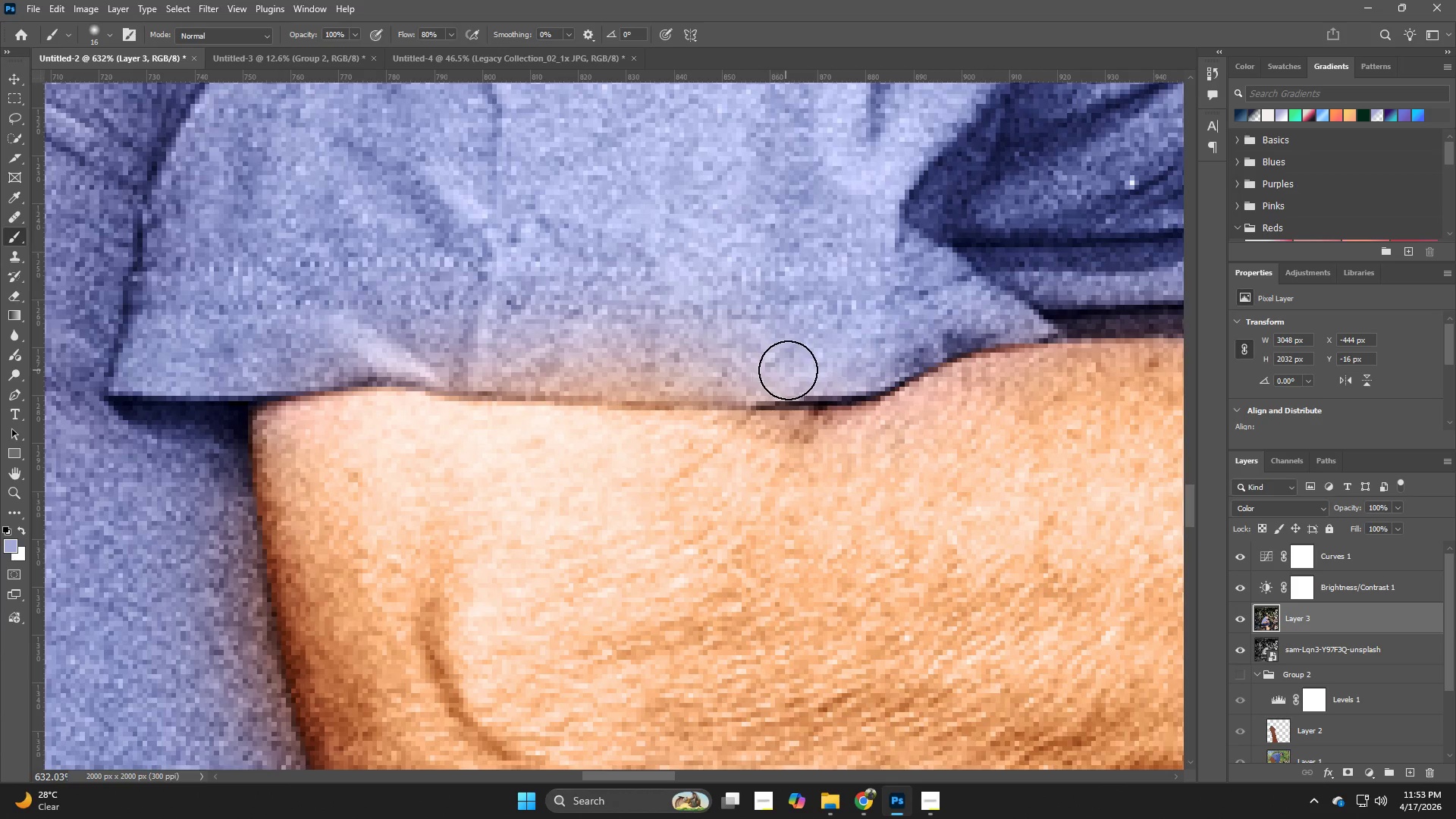 
left_click_drag(start_coordinate=[821, 361], to_coordinate=[698, 366])
 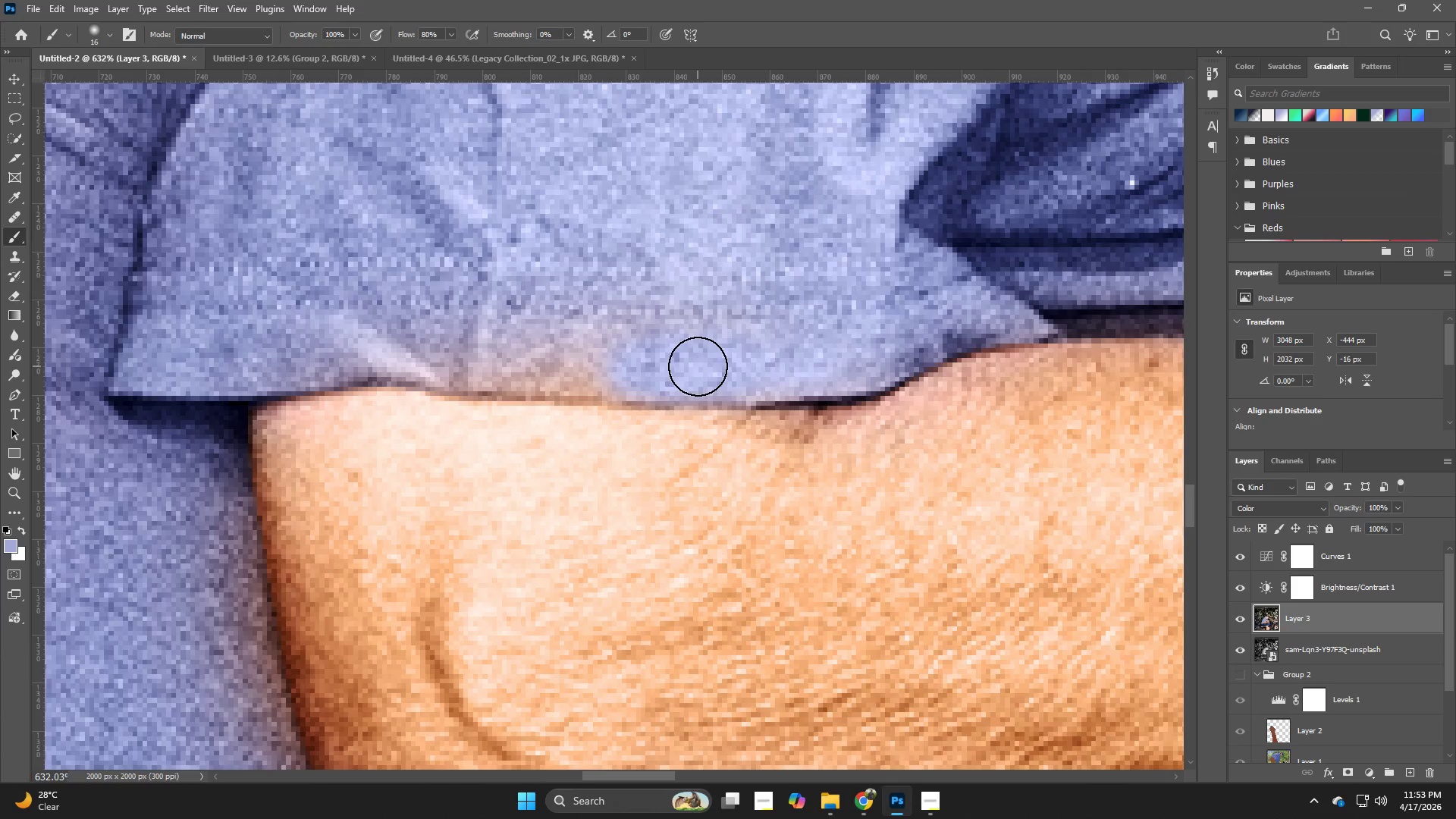 
hold_key(key=Space, duration=0.64)
 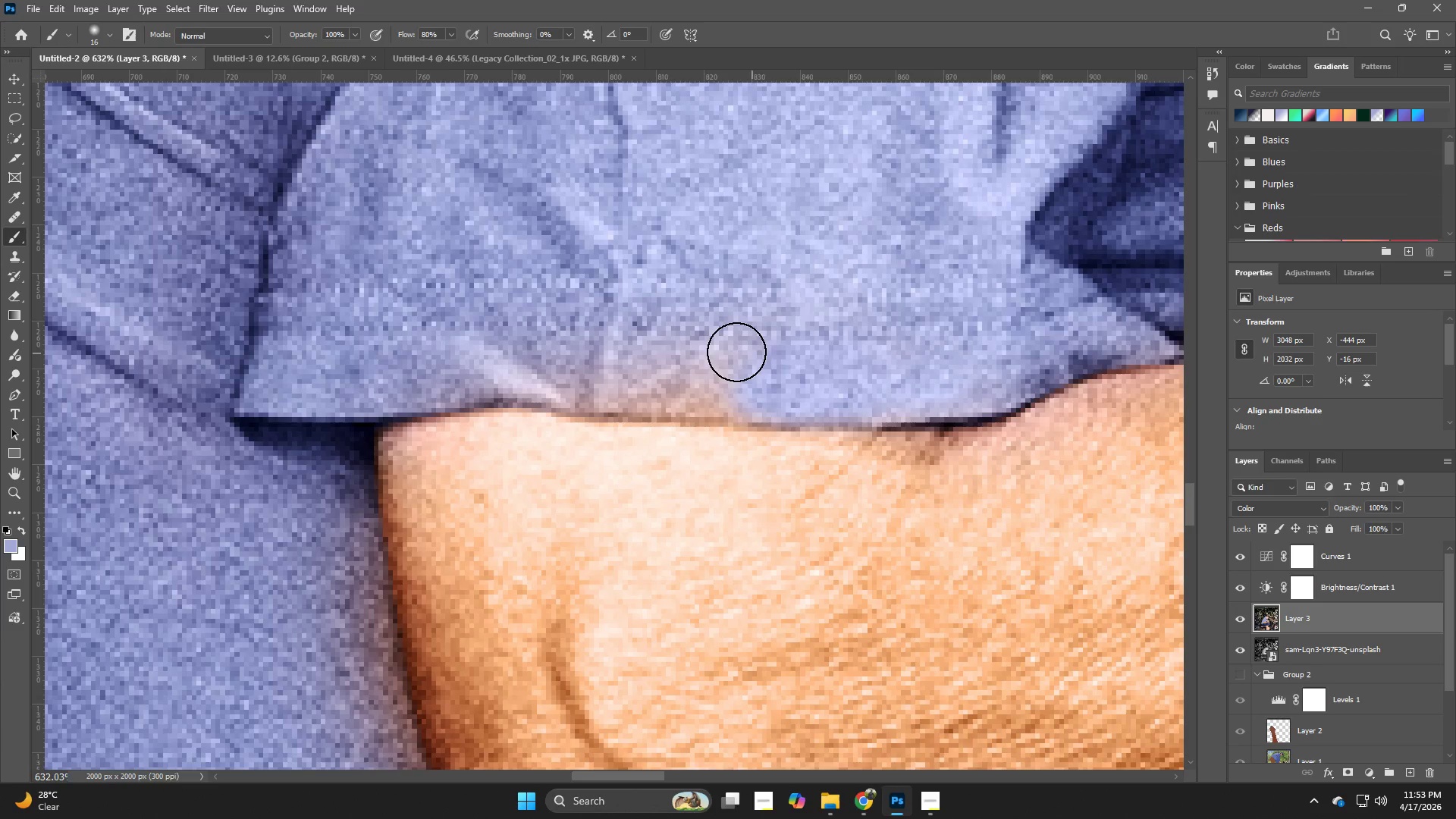 
left_click_drag(start_coordinate=[667, 356], to_coordinate=[793, 377])
 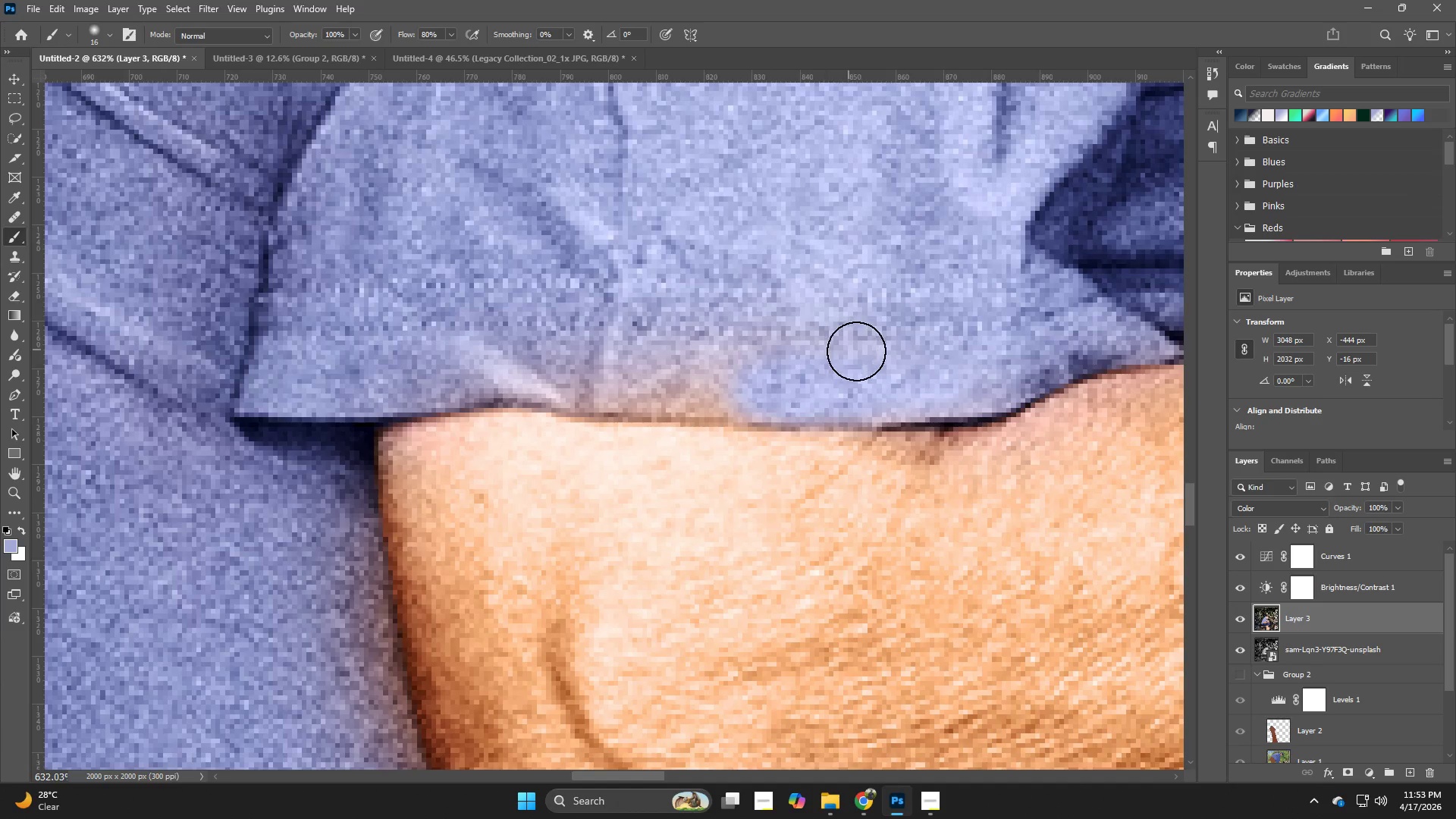 
left_click_drag(start_coordinate=[858, 353], to_coordinate=[913, 356])
 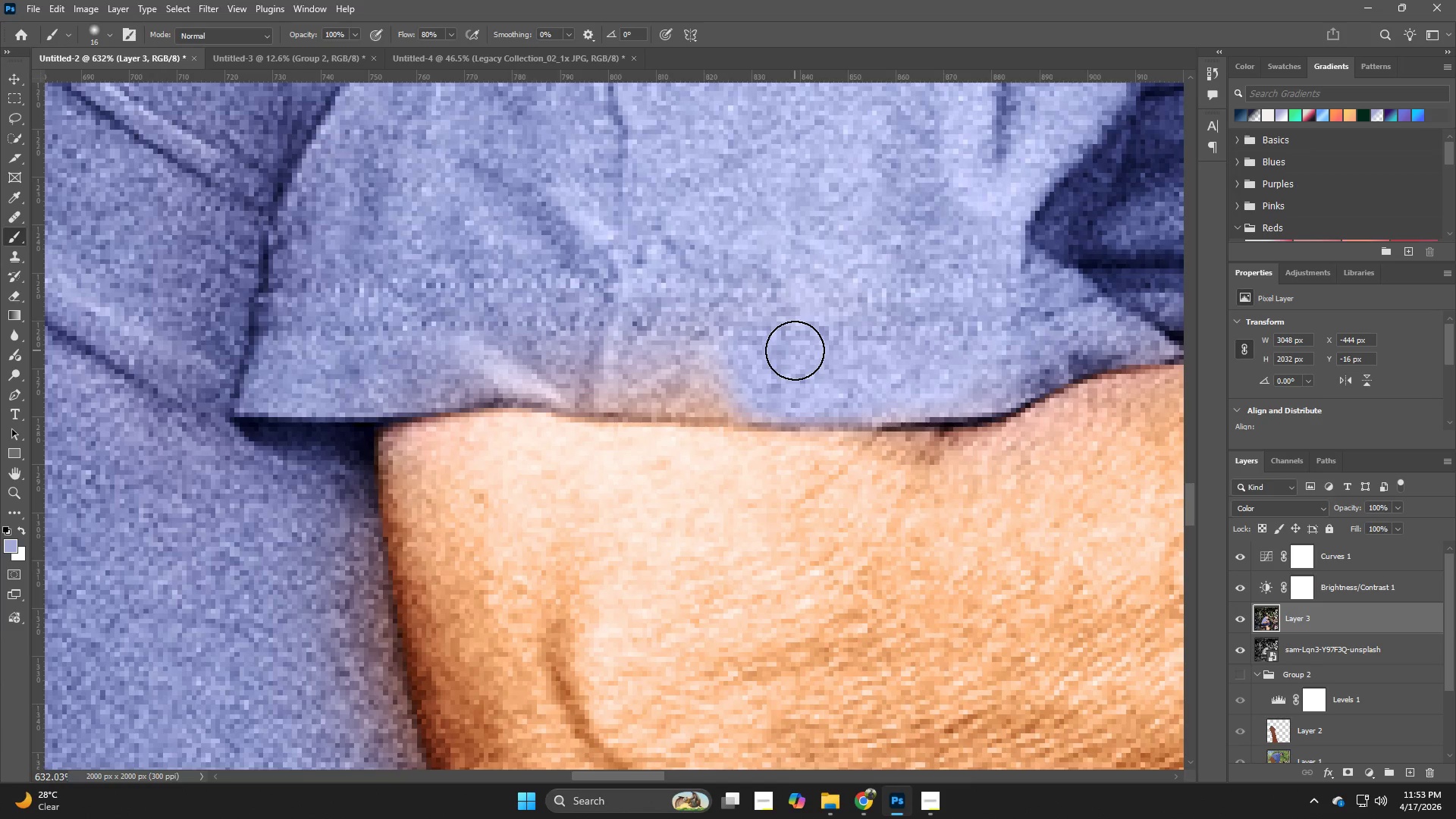 
left_click_drag(start_coordinate=[788, 351], to_coordinate=[775, 400])
 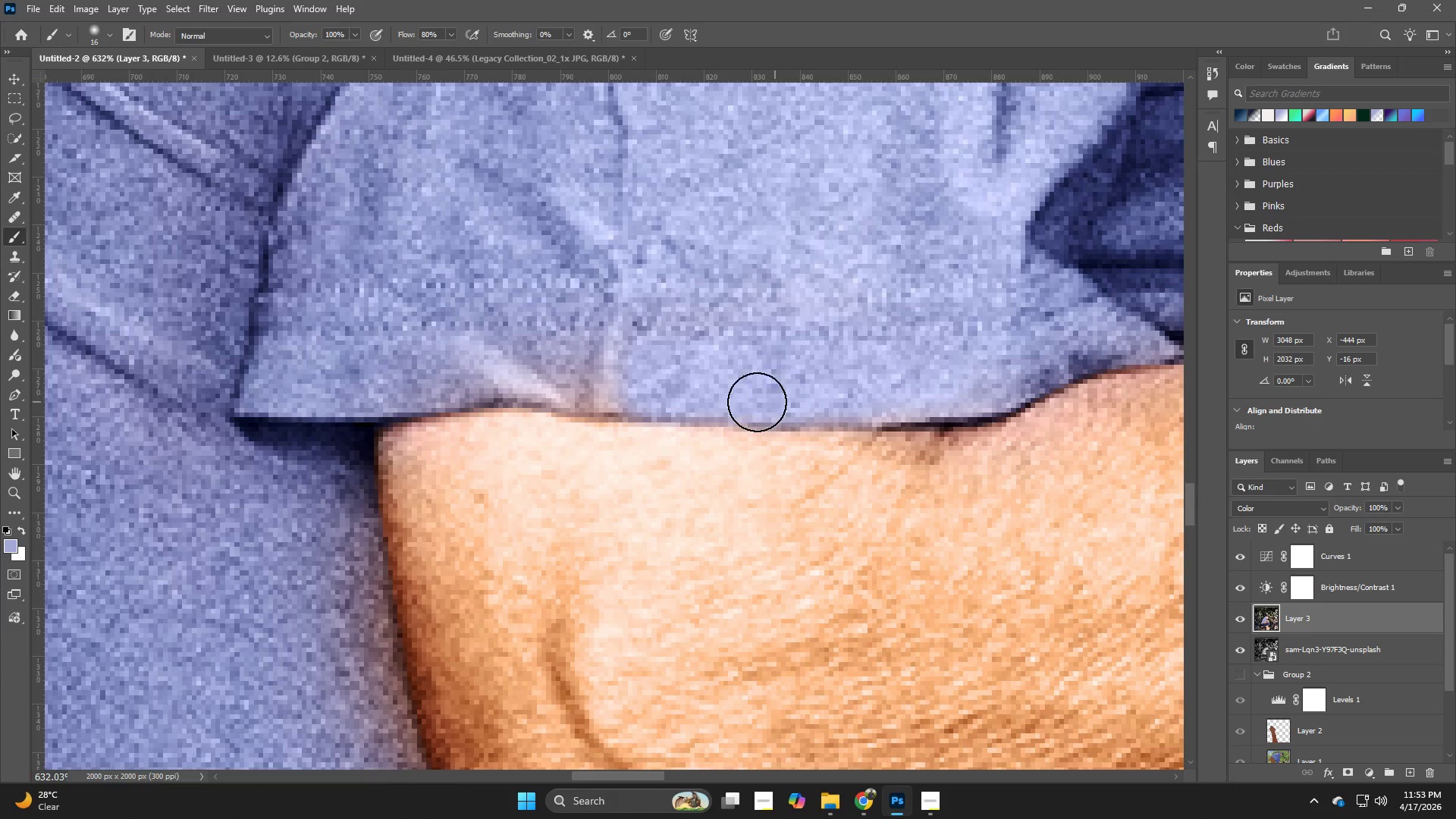 
hold_key(key=Space, duration=0.59)
 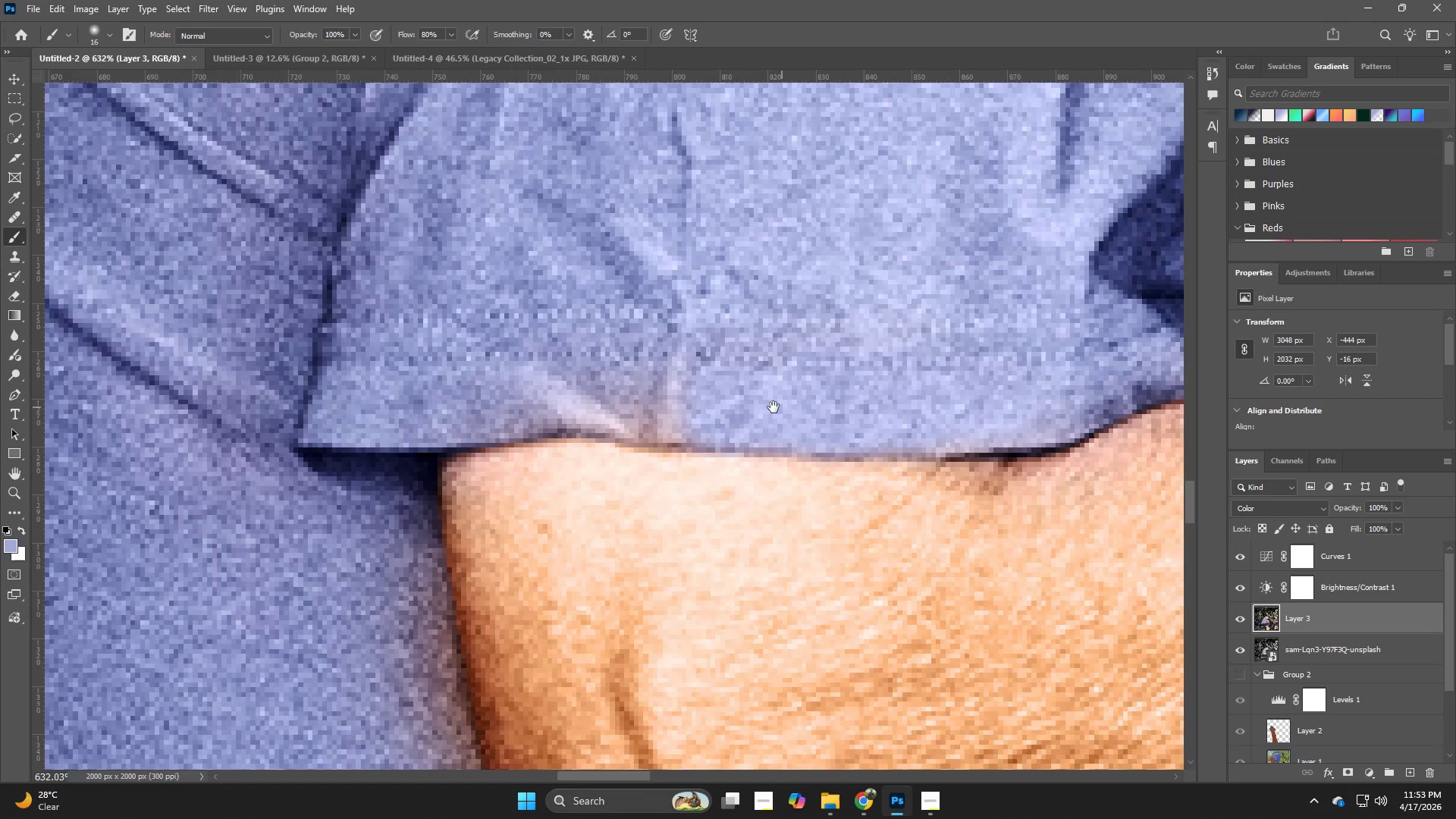 
left_click_drag(start_coordinate=[646, 391], to_coordinate=[821, 428])
 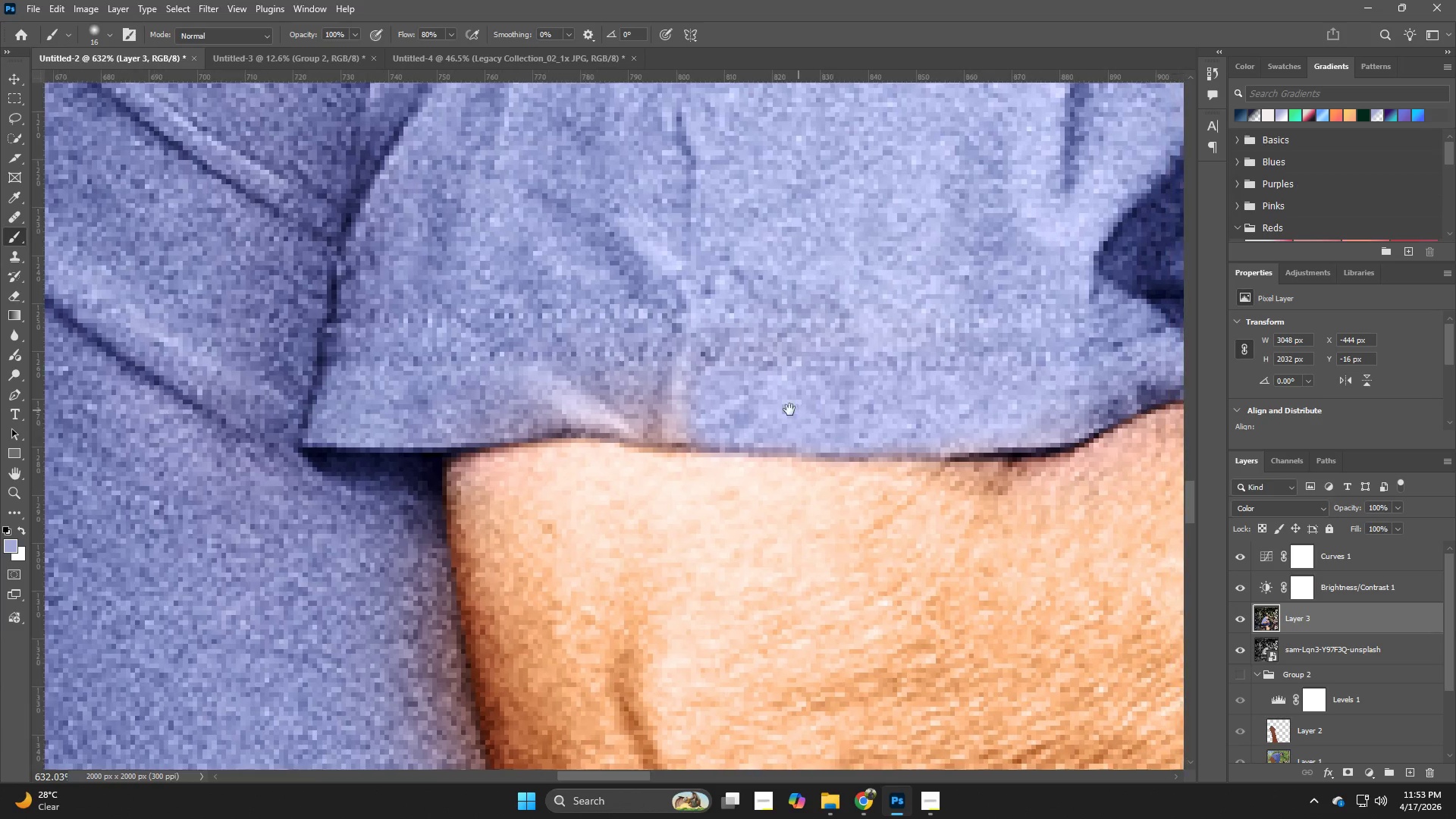 
hold_key(key=Space, duration=0.58)
 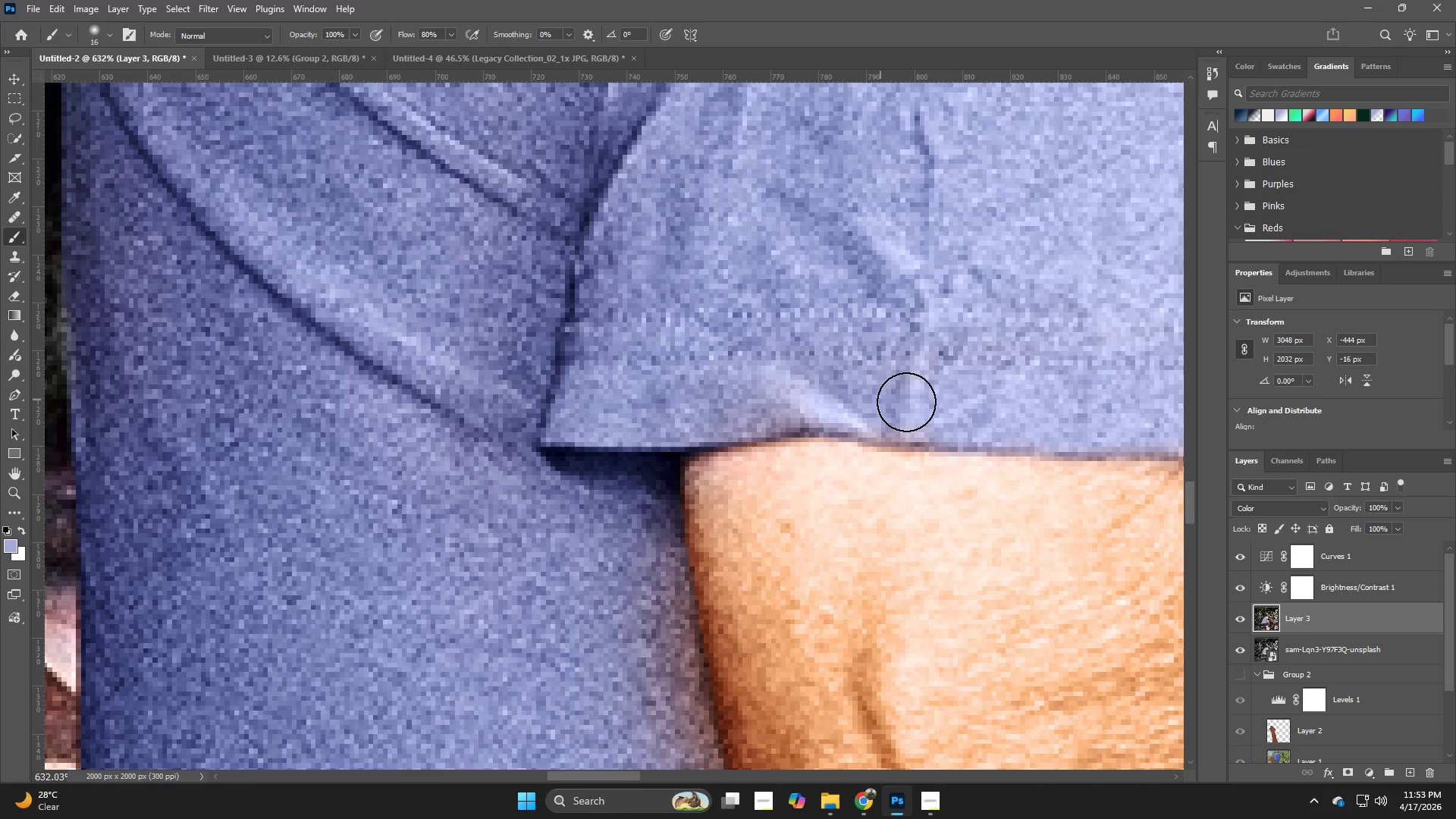 
left_click_drag(start_coordinate=[709, 407], to_coordinate=[962, 407])
 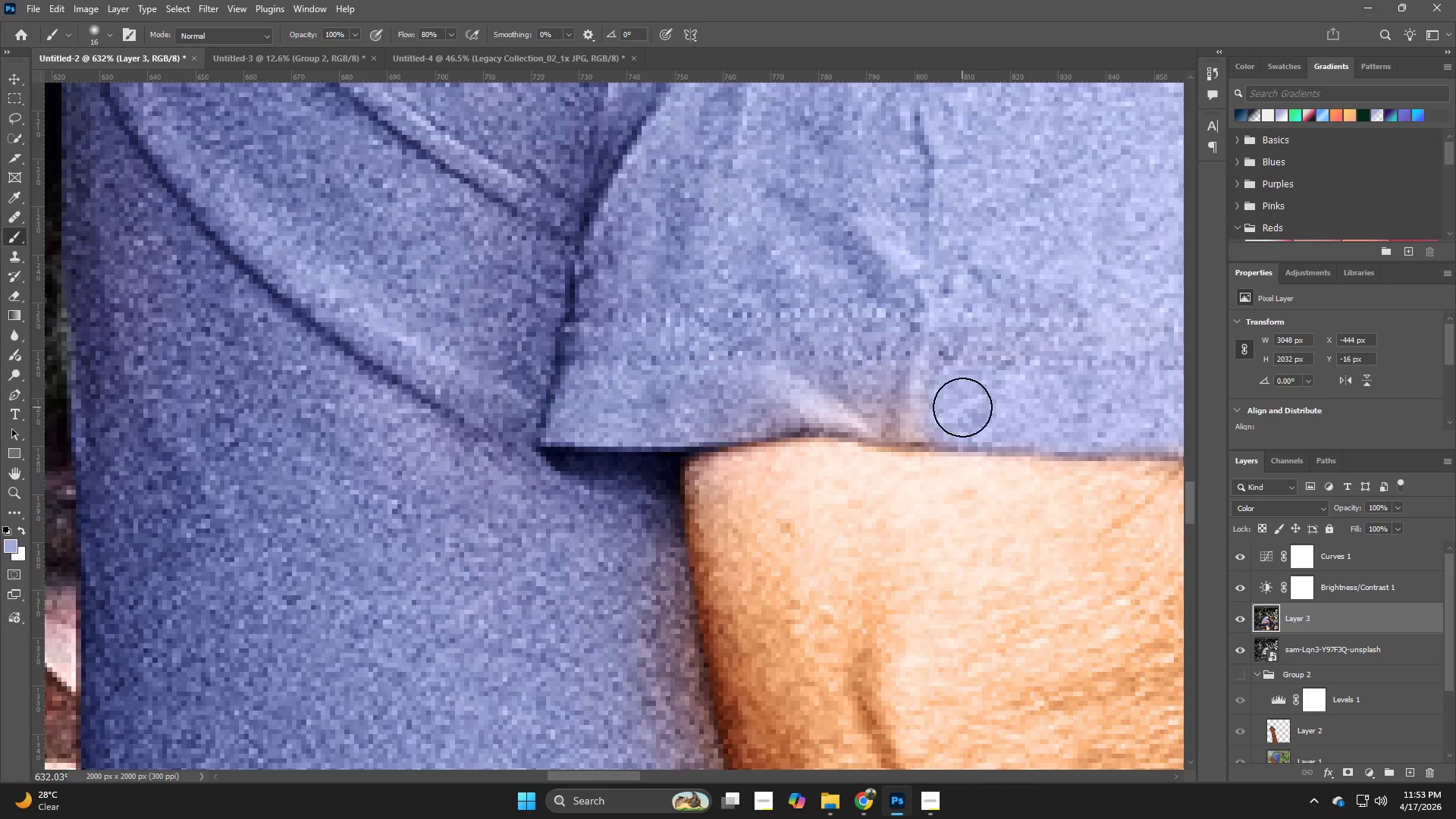 
left_click_drag(start_coordinate=[962, 407], to_coordinate=[800, 397])
 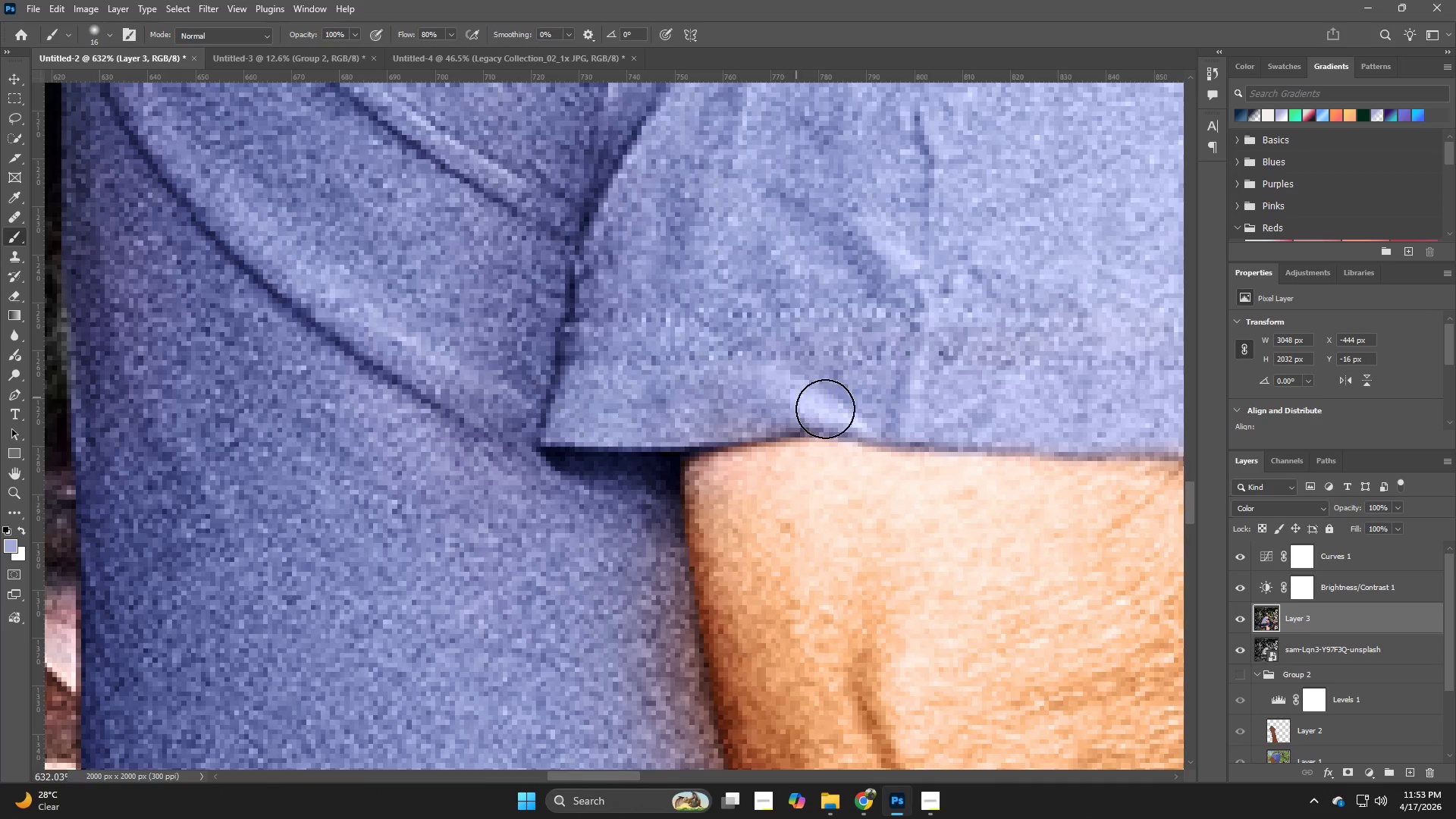 
hold_key(key=Space, duration=1.03)
 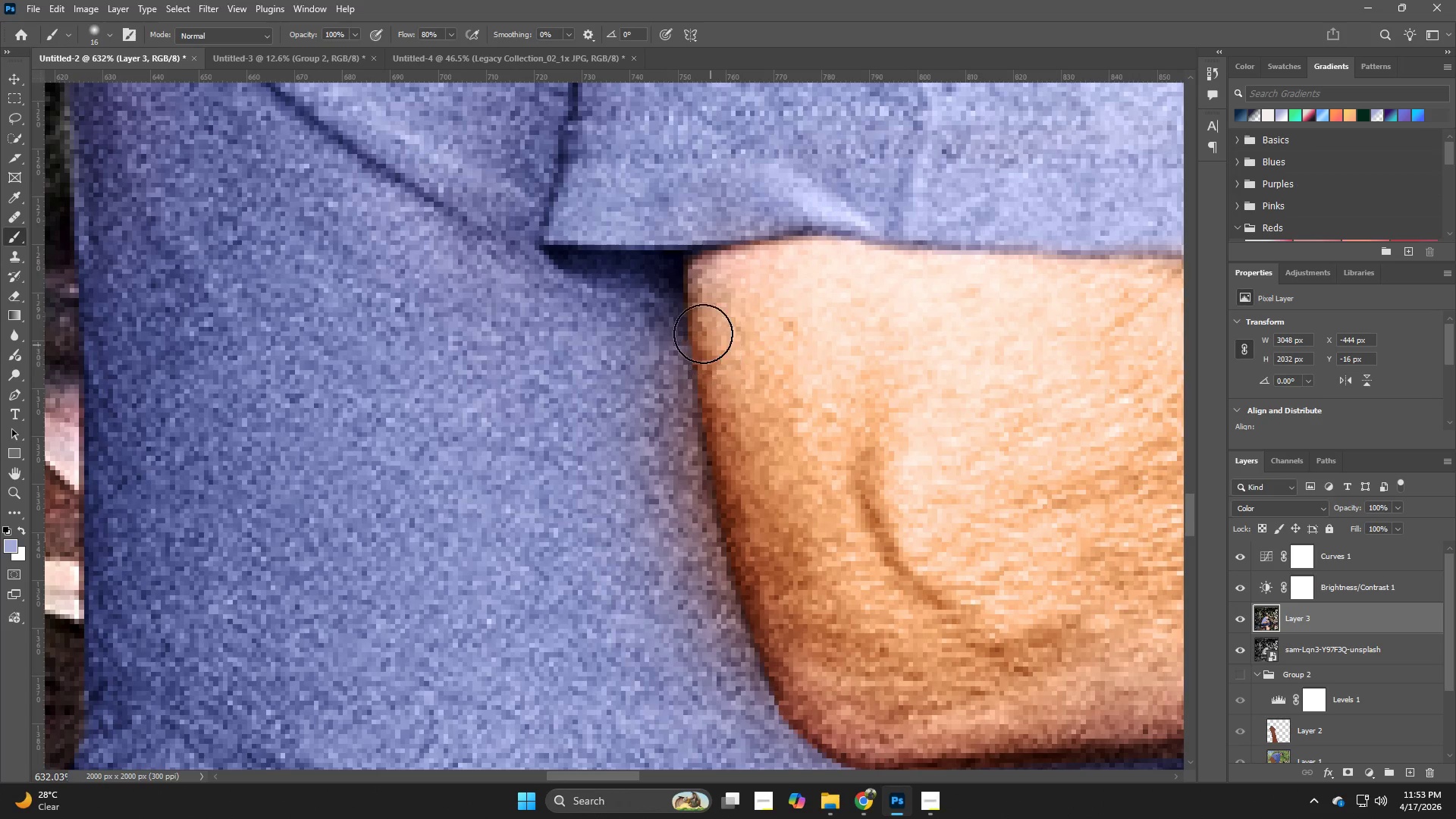 
left_click_drag(start_coordinate=[933, 432], to_coordinate=[936, 231])
 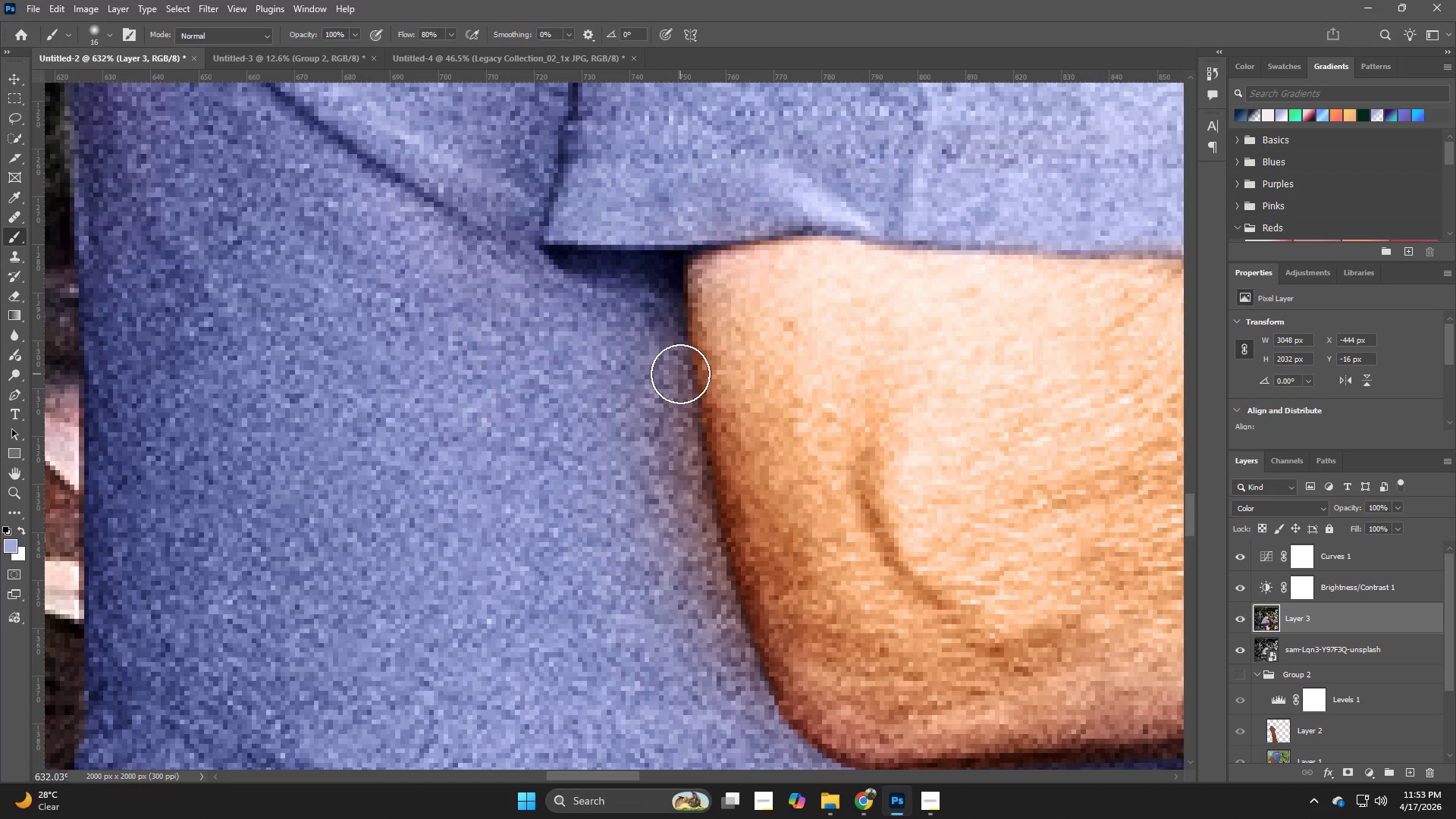 
hold_key(key=AltLeft, duration=0.59)
 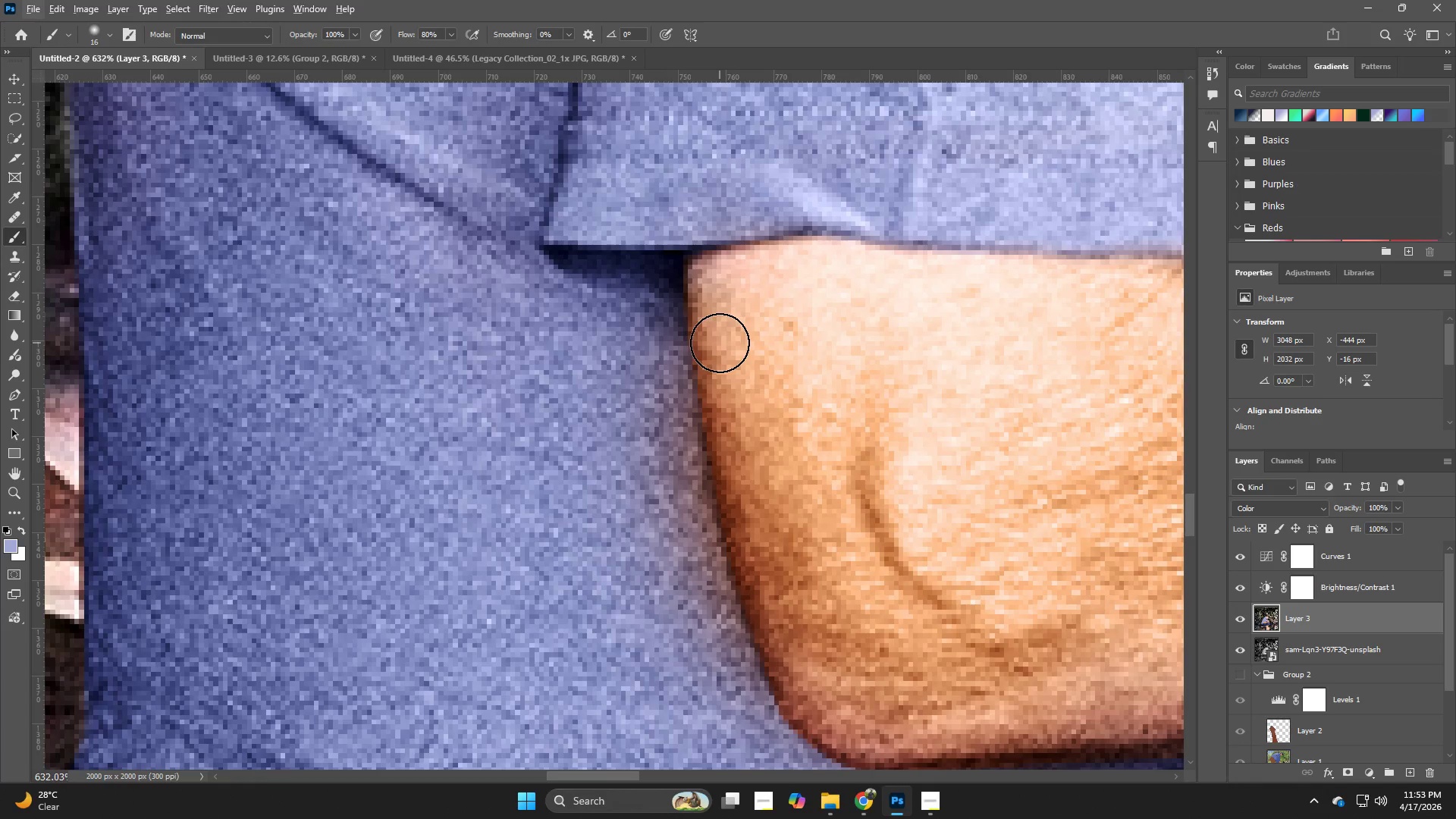 
hold_key(key=Space, duration=0.44)
 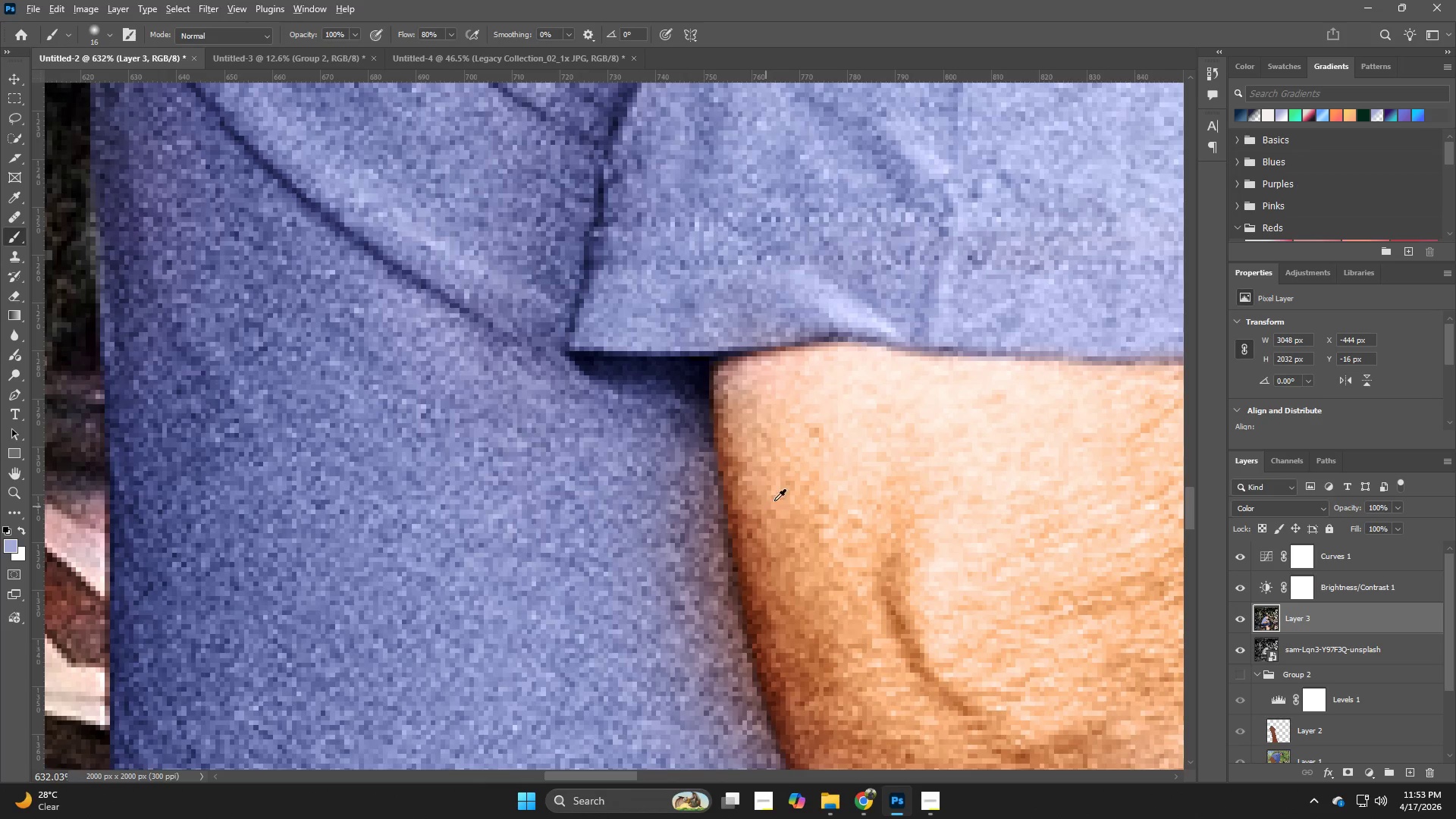 
left_click_drag(start_coordinate=[714, 366], to_coordinate=[739, 472])
 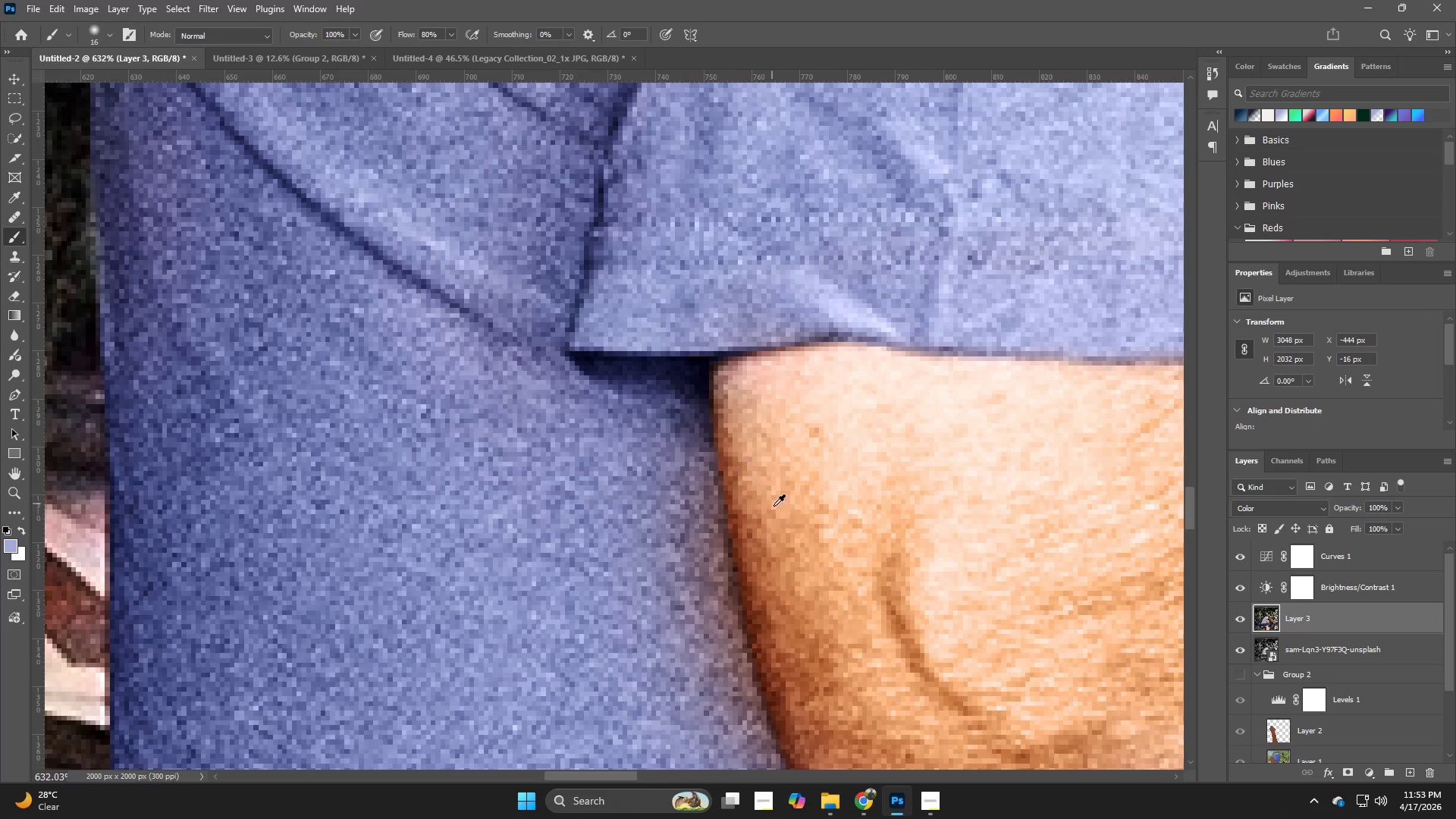 
hold_key(key=AltLeft, duration=0.78)
left_click([799, 478])
 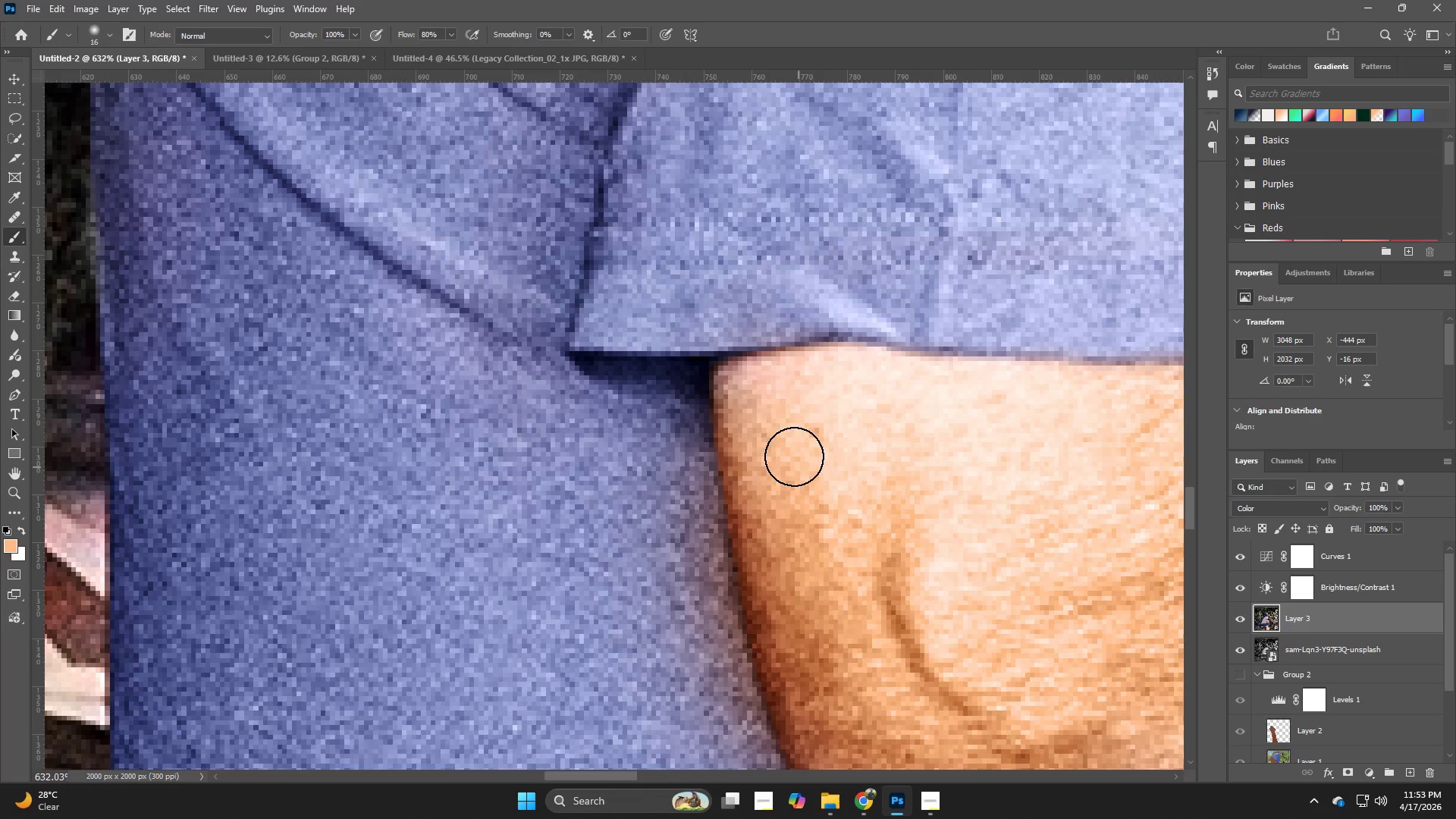 
hold_key(key=AltLeft, duration=0.42)
 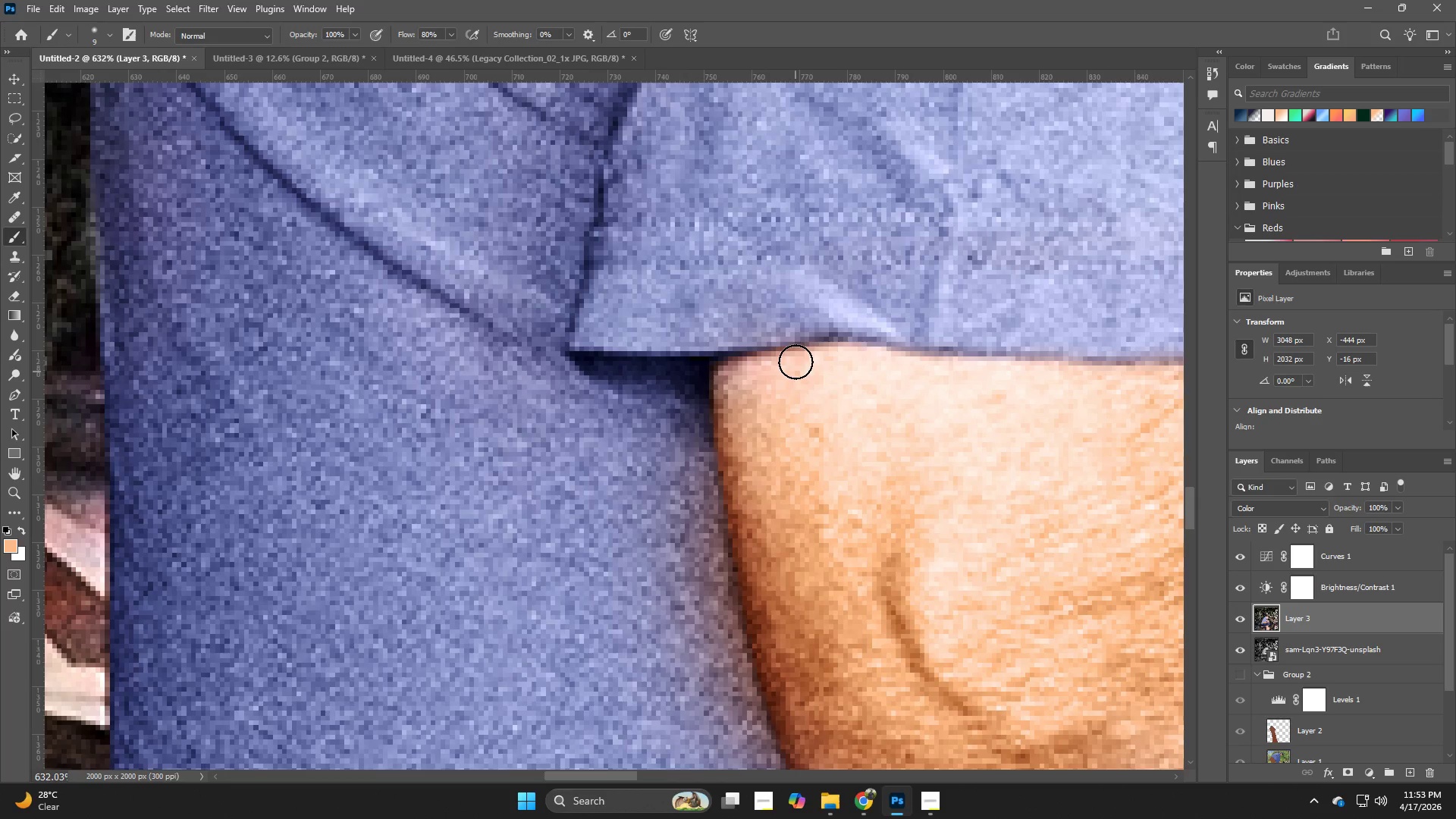 
left_click_drag(start_coordinate=[795, 360], to_coordinate=[726, 374])
 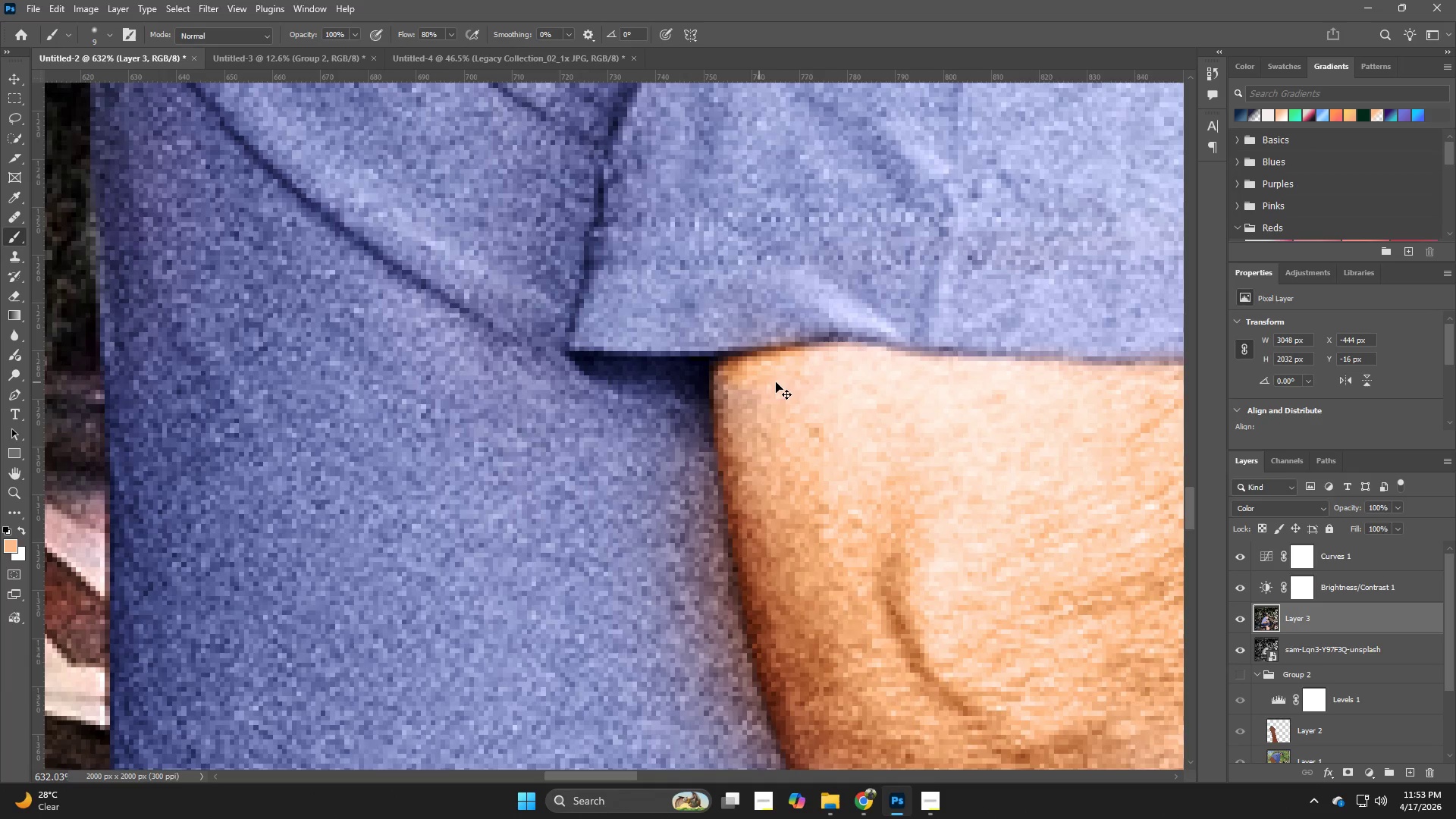 
key(Control+ControlLeft)
 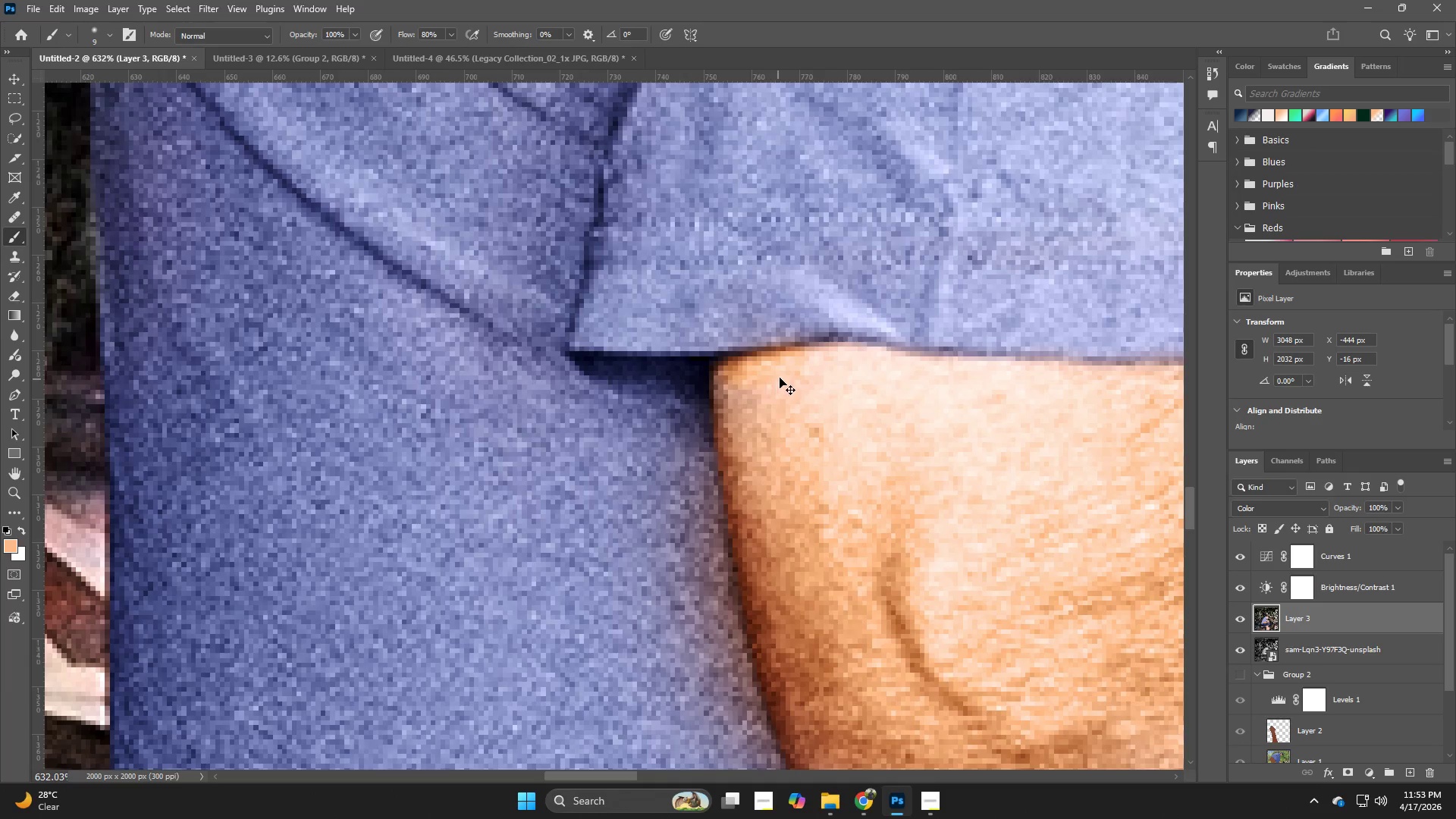 
key(Control+Z)
 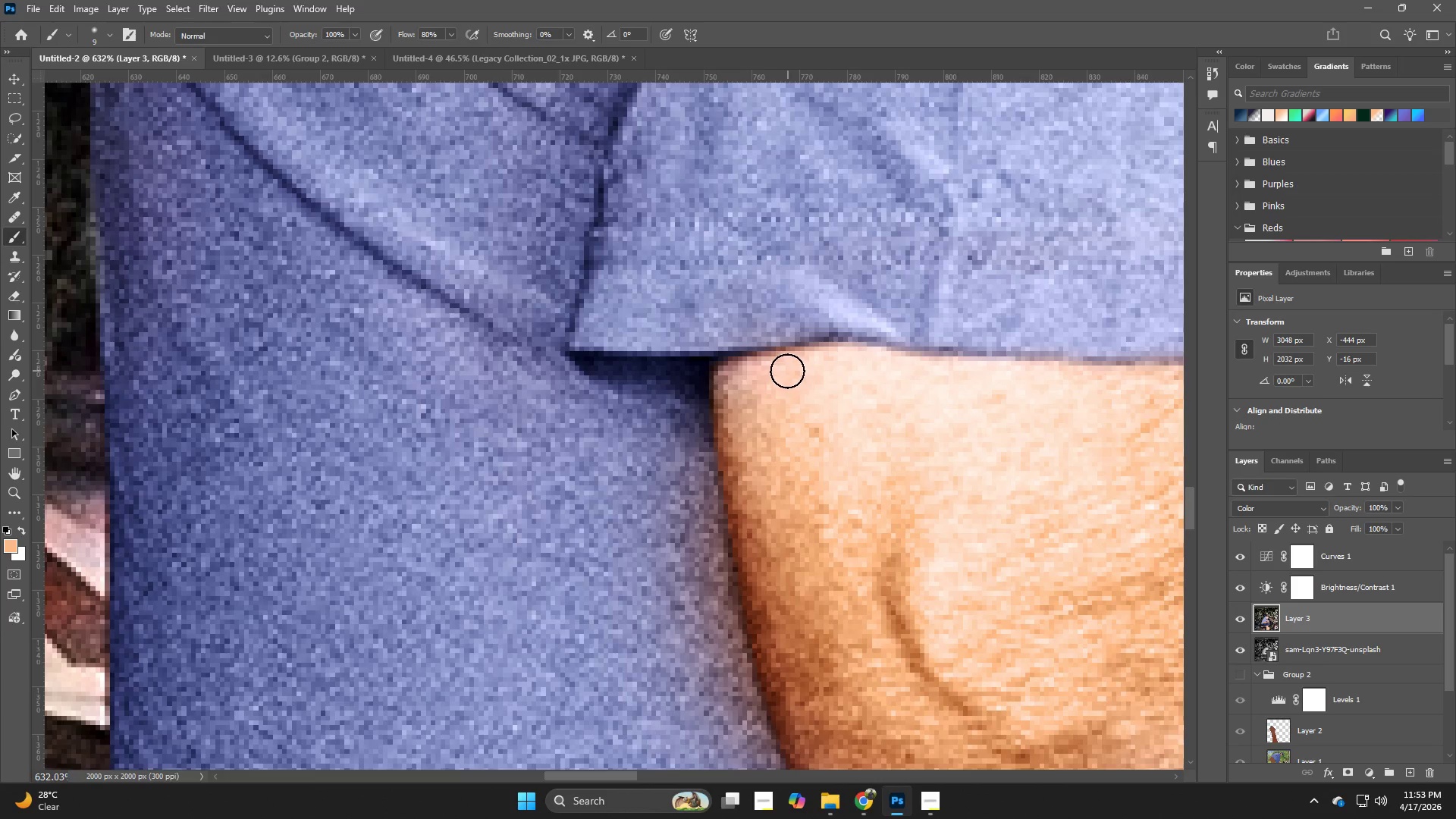 
left_click_drag(start_coordinate=[780, 371], to_coordinate=[748, 465])
 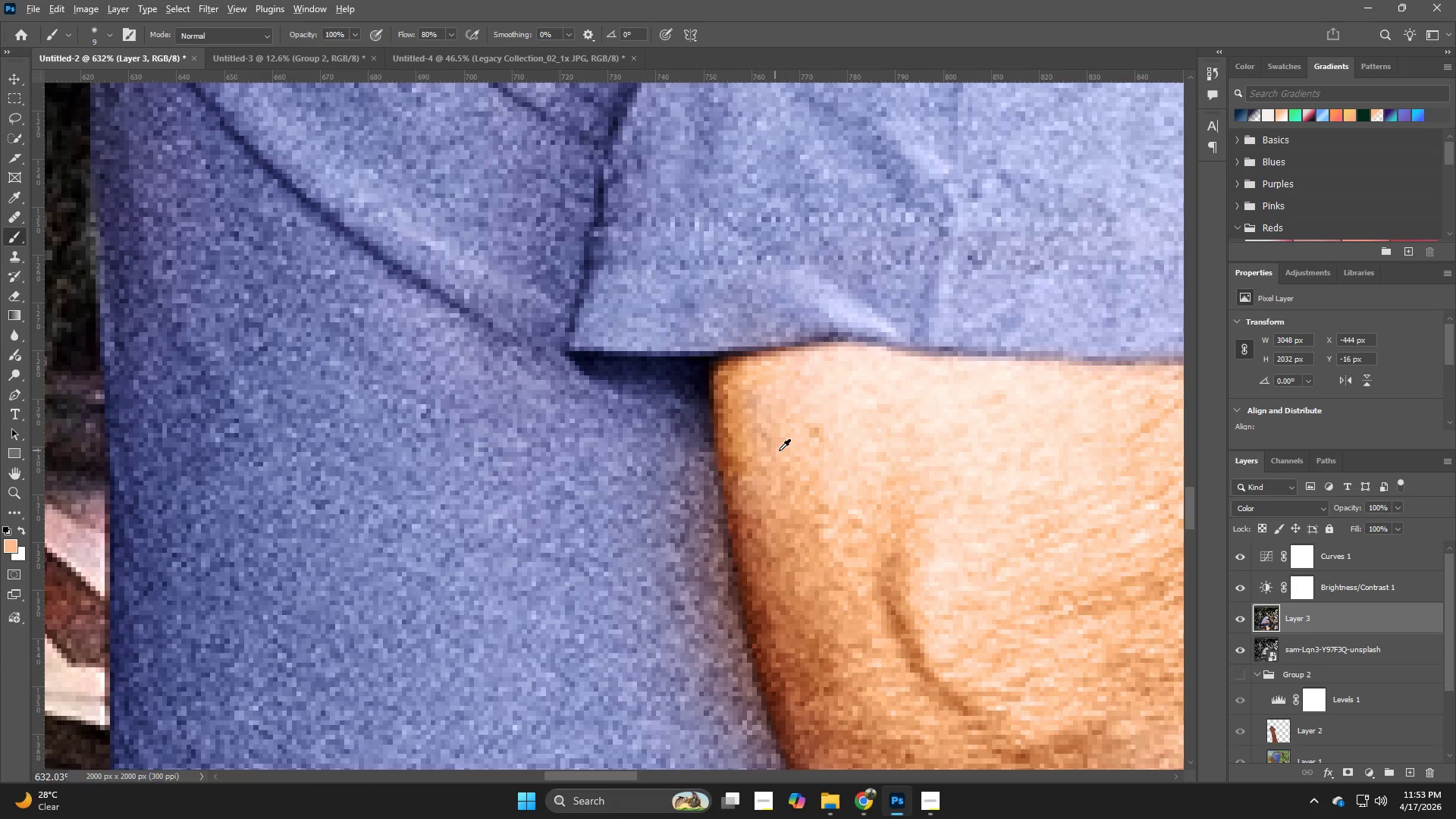 
hold_key(key=AltLeft, duration=0.41)
 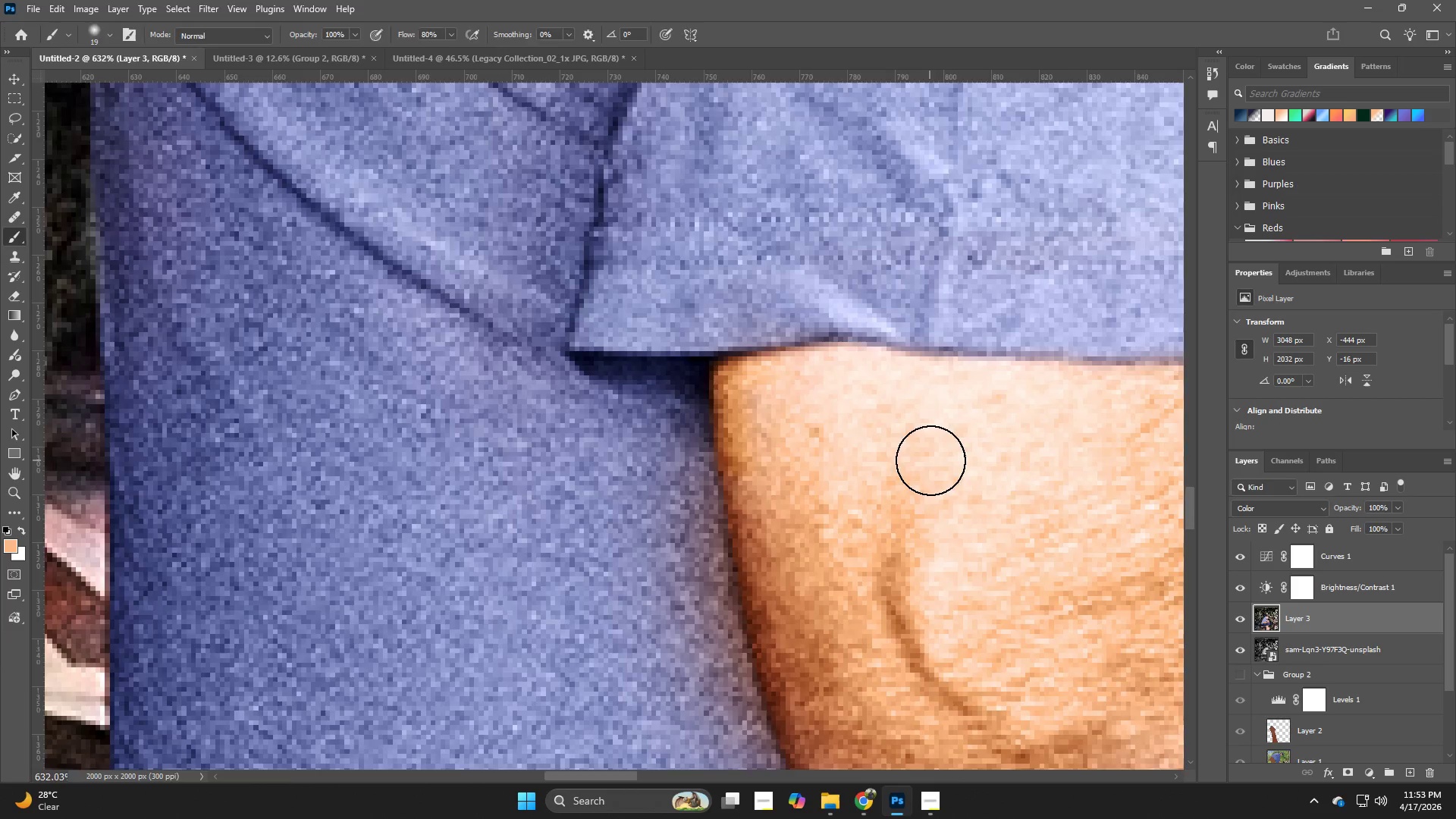 
key(Z)
 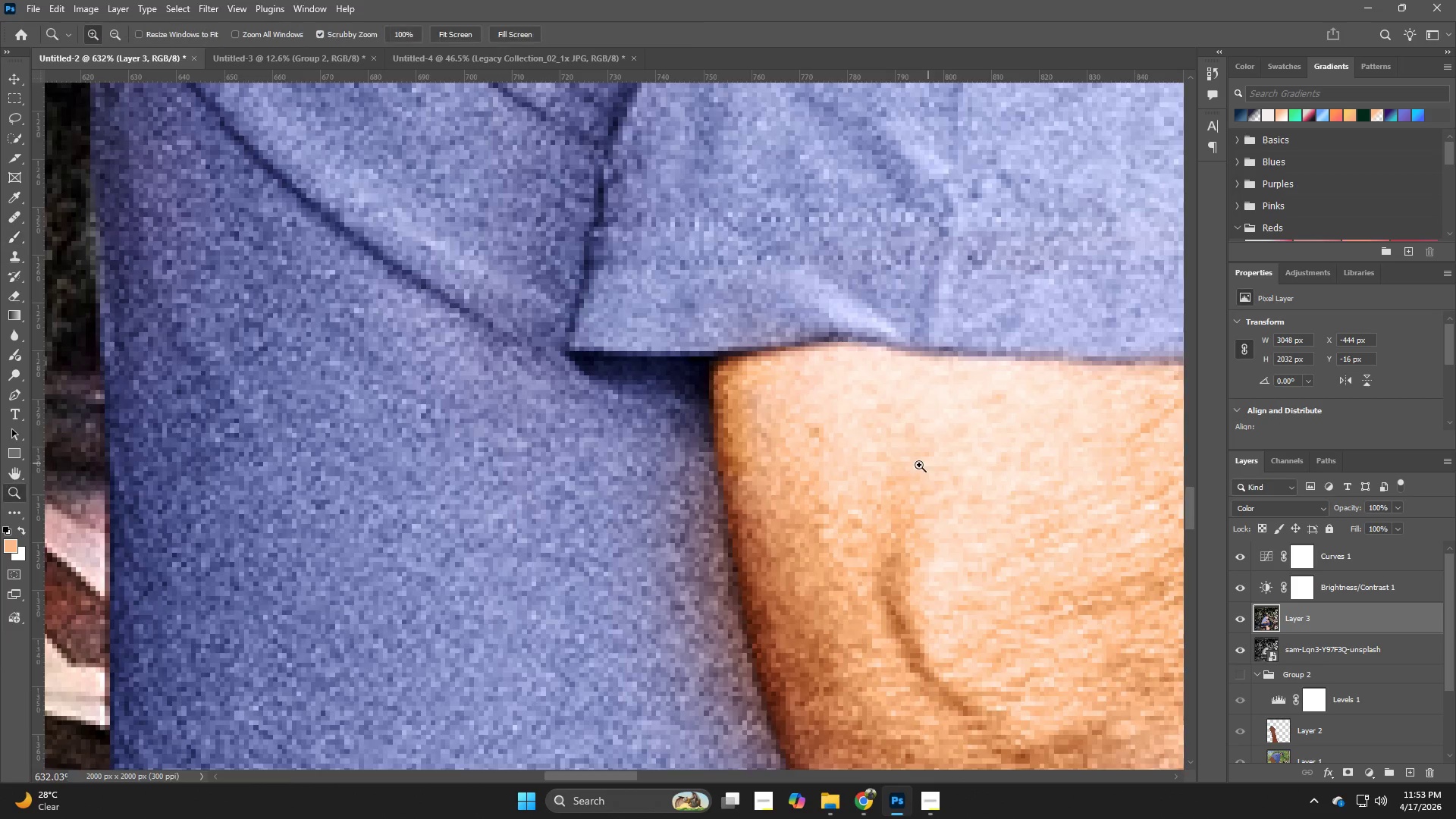 
left_click_drag(start_coordinate=[930, 462], to_coordinate=[833, 494])
 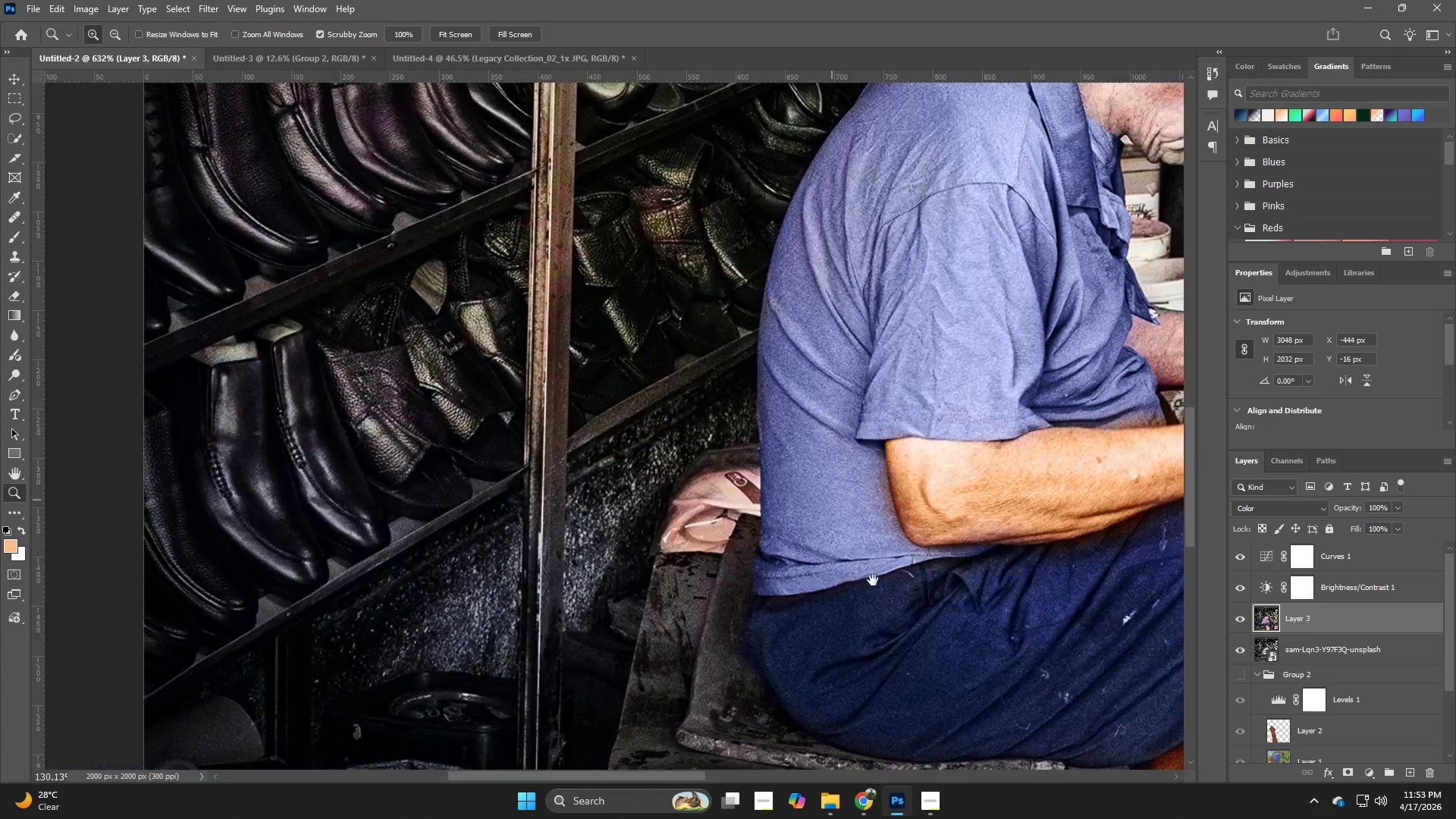 
hold_key(key=Space, duration=0.78)
 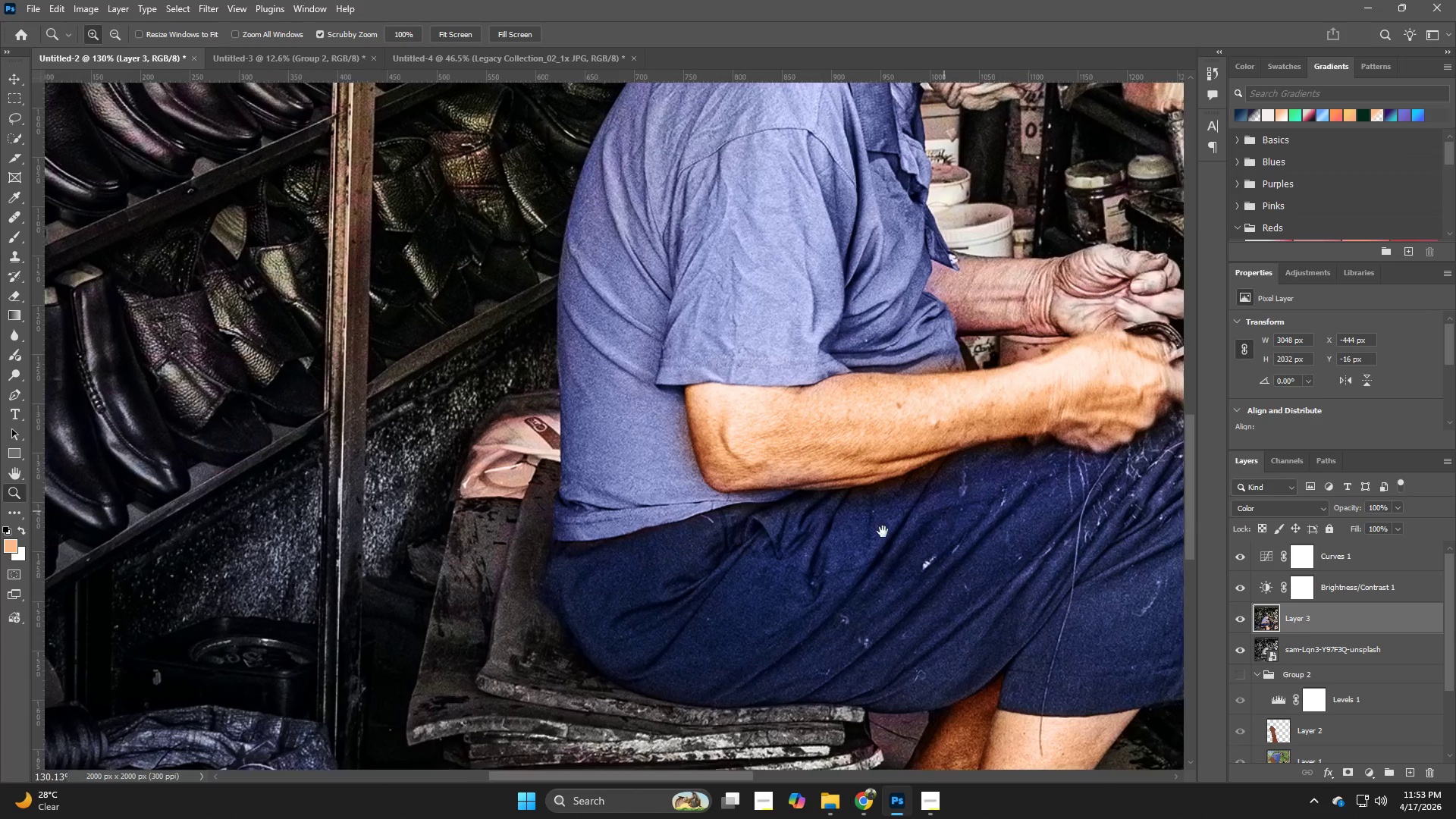 
left_click_drag(start_coordinate=[946, 620], to_coordinate=[754, 563])
 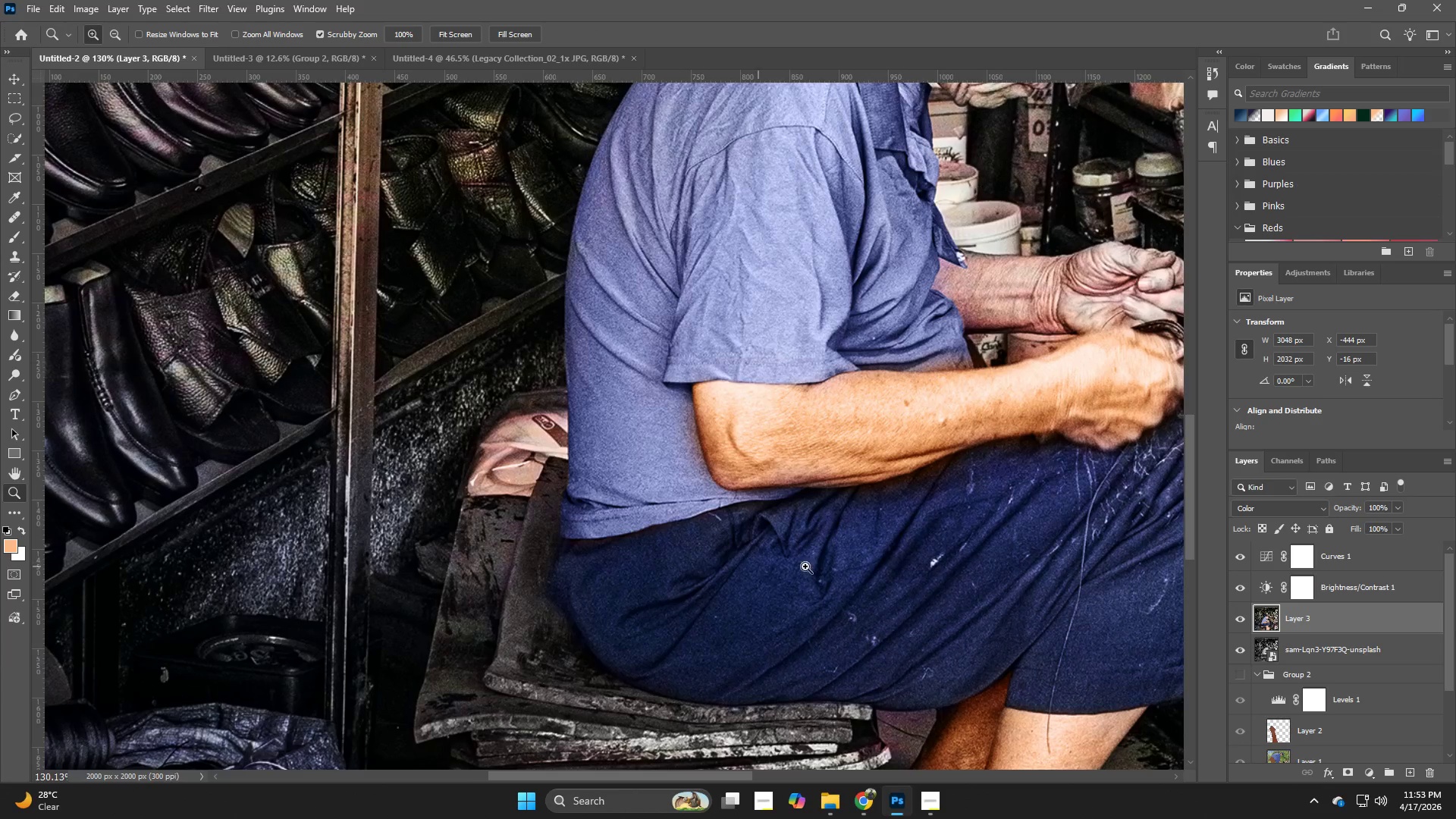 
hold_key(key=Space, duration=0.64)
 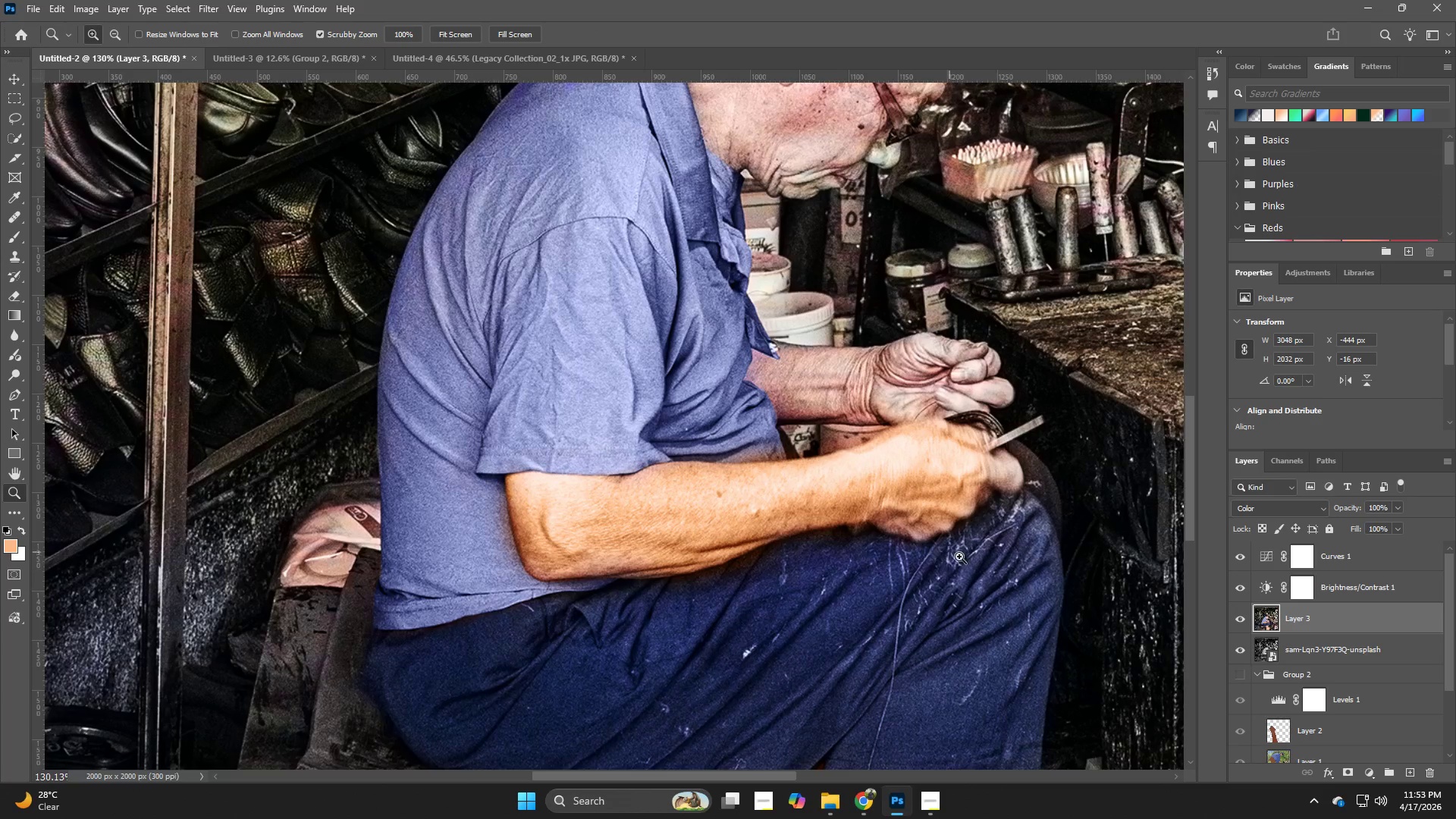 
left_click_drag(start_coordinate=[971, 504], to_coordinate=[784, 595])
 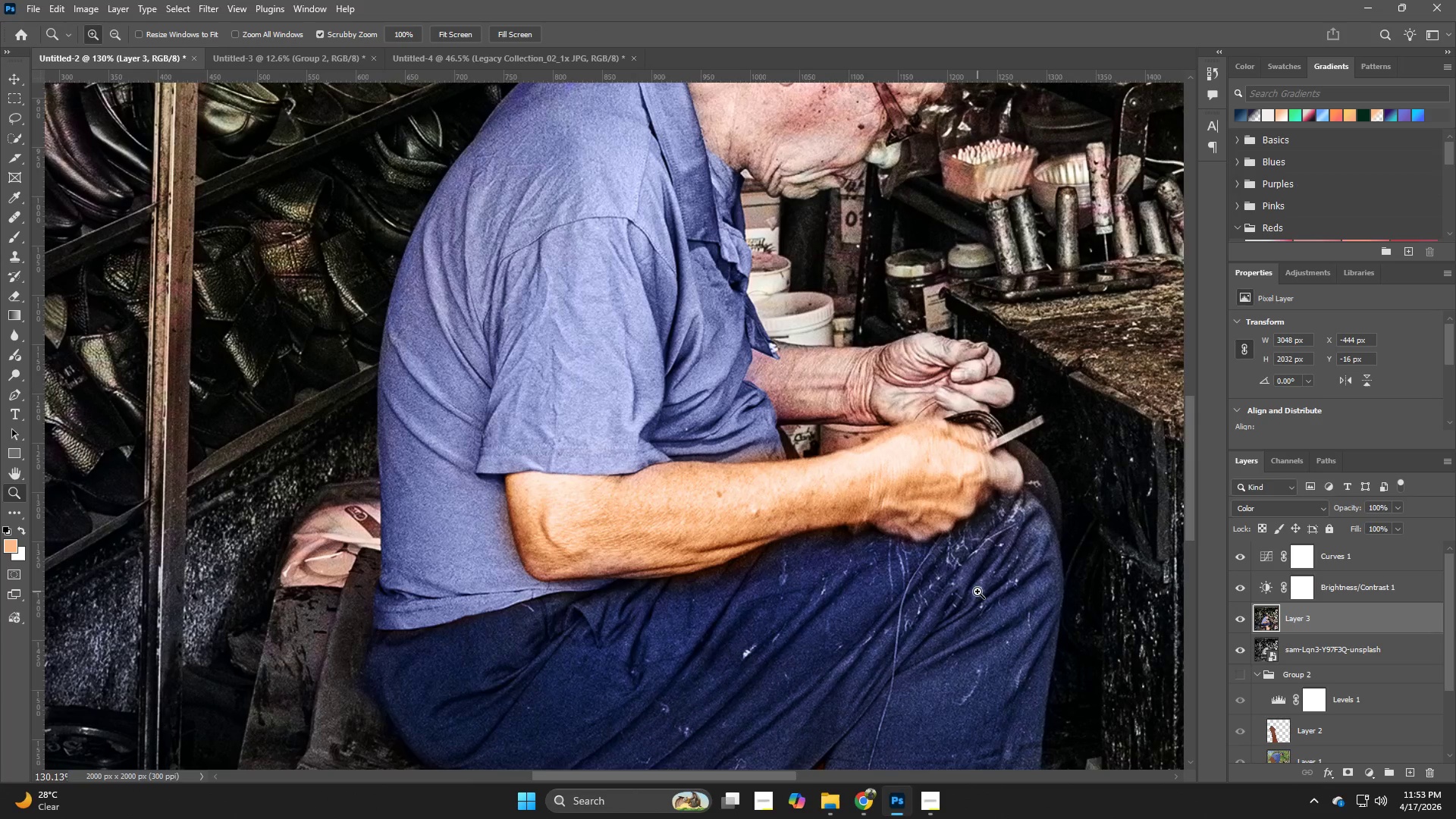 
hold_key(key=Z, duration=0.59)
 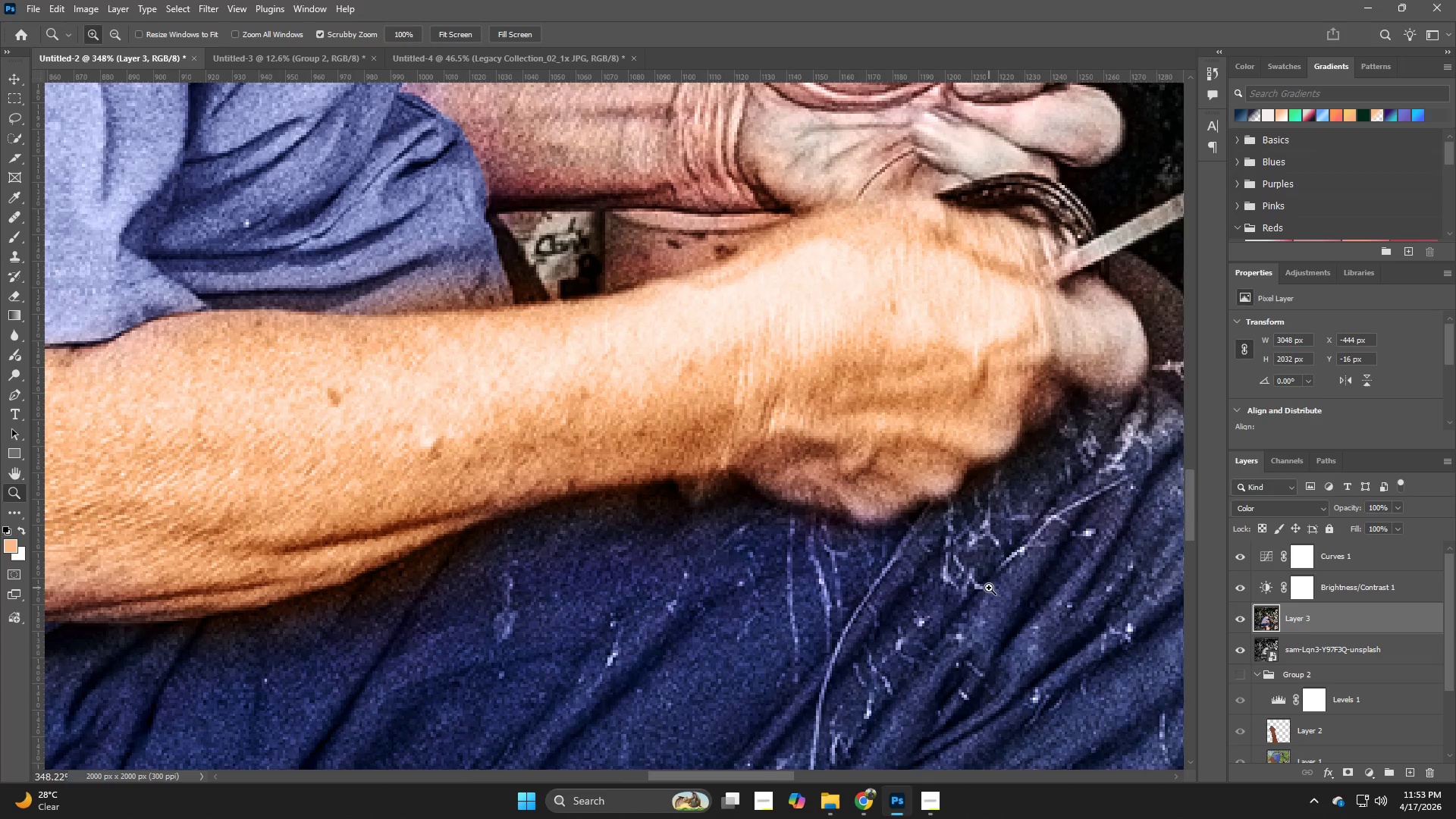 
left_click_drag(start_coordinate=[949, 552], to_coordinate=[1013, 611])
 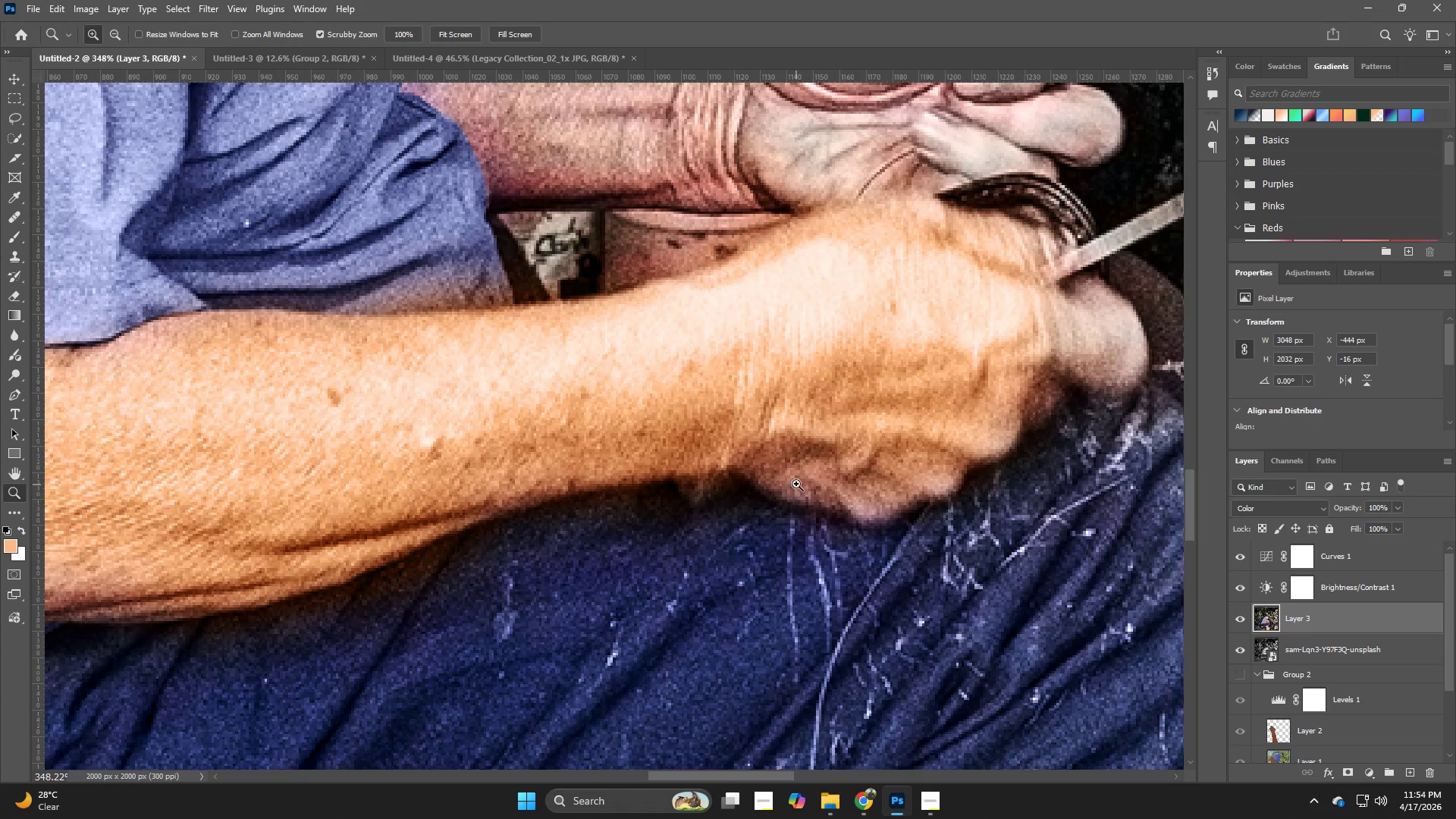 
hold_key(key=Space, duration=0.48)
 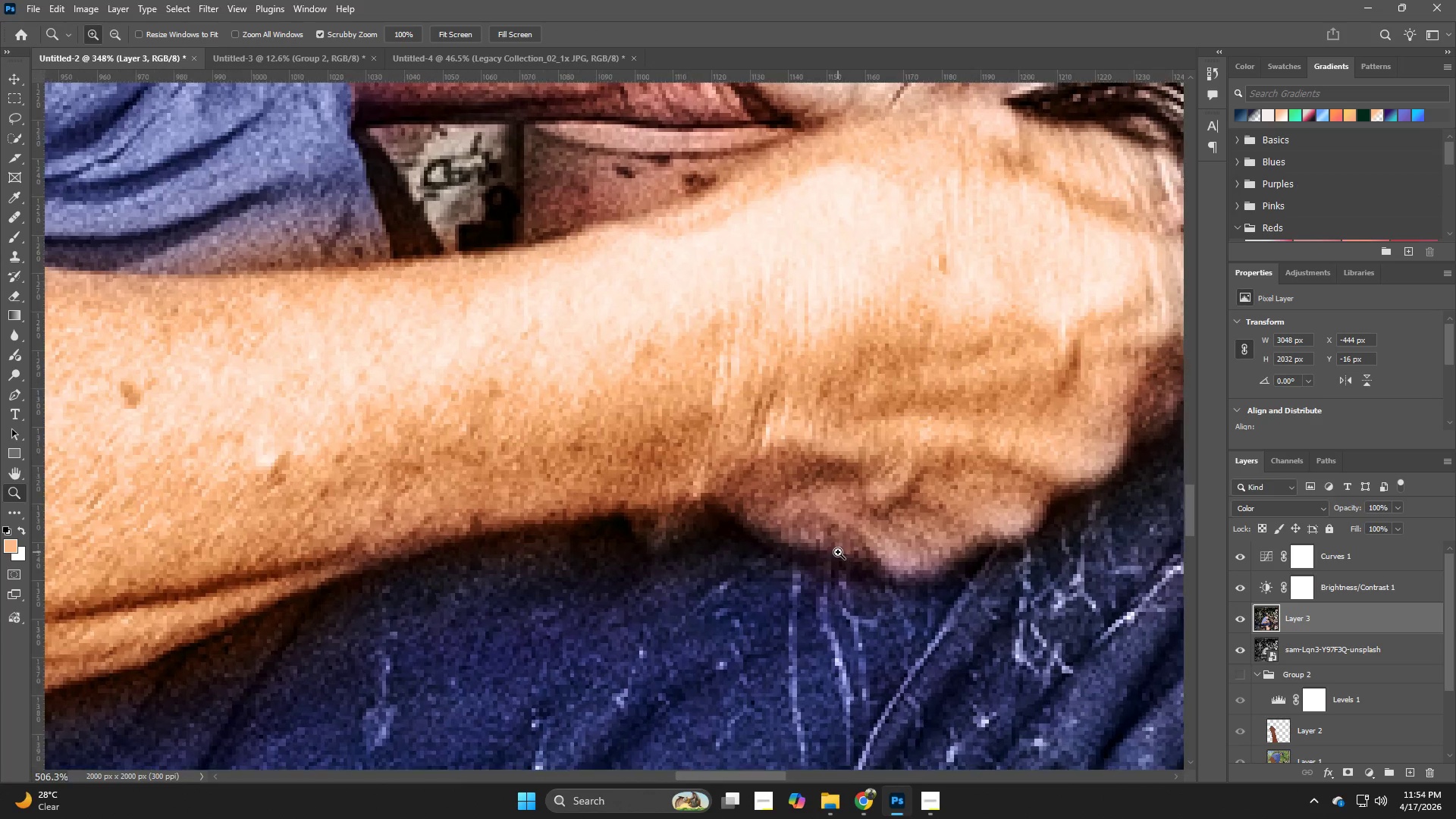 
left_click_drag(start_coordinate=[787, 535], to_coordinate=[795, 576])
 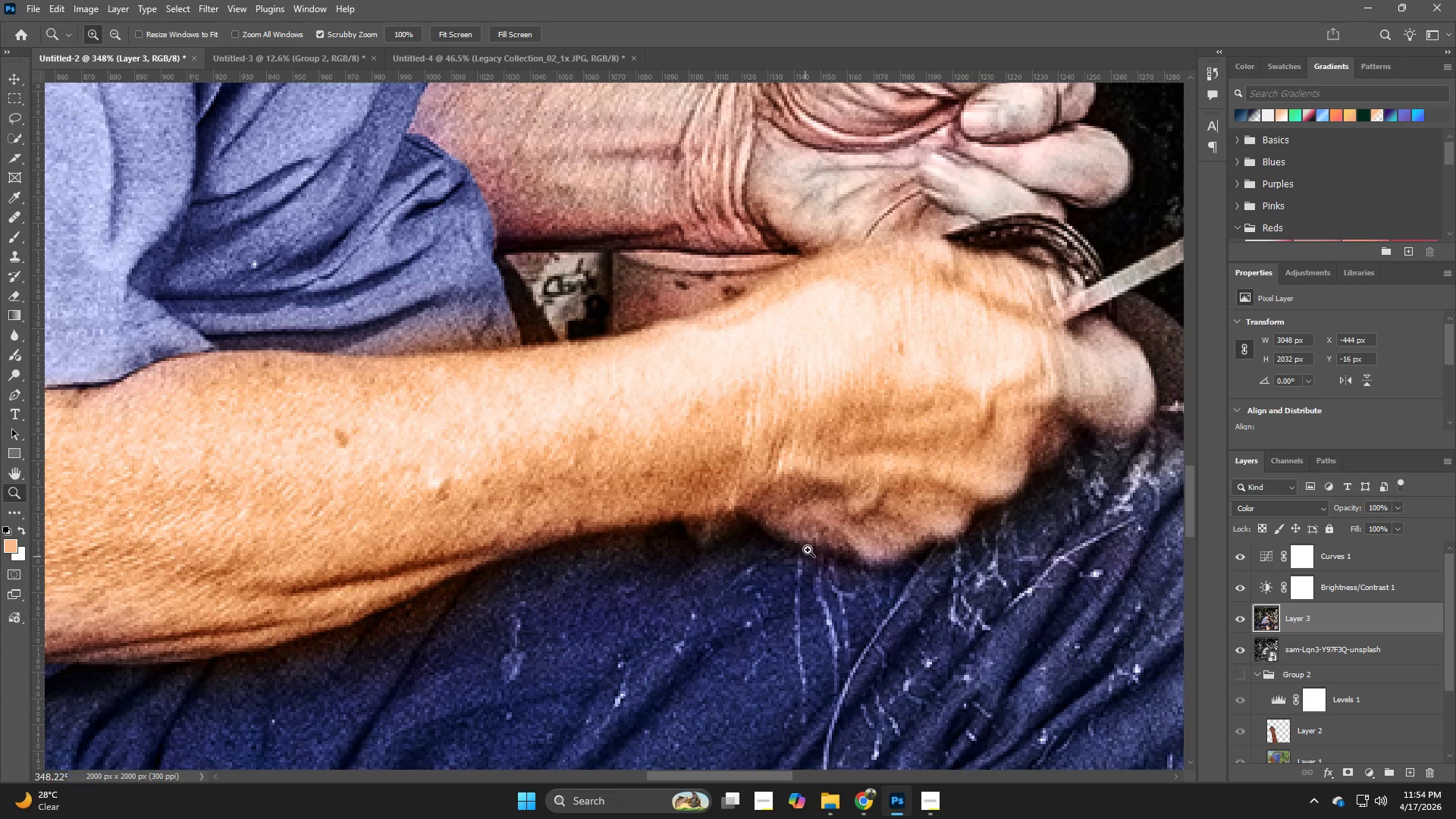 
hold_key(key=Z, duration=0.47)
 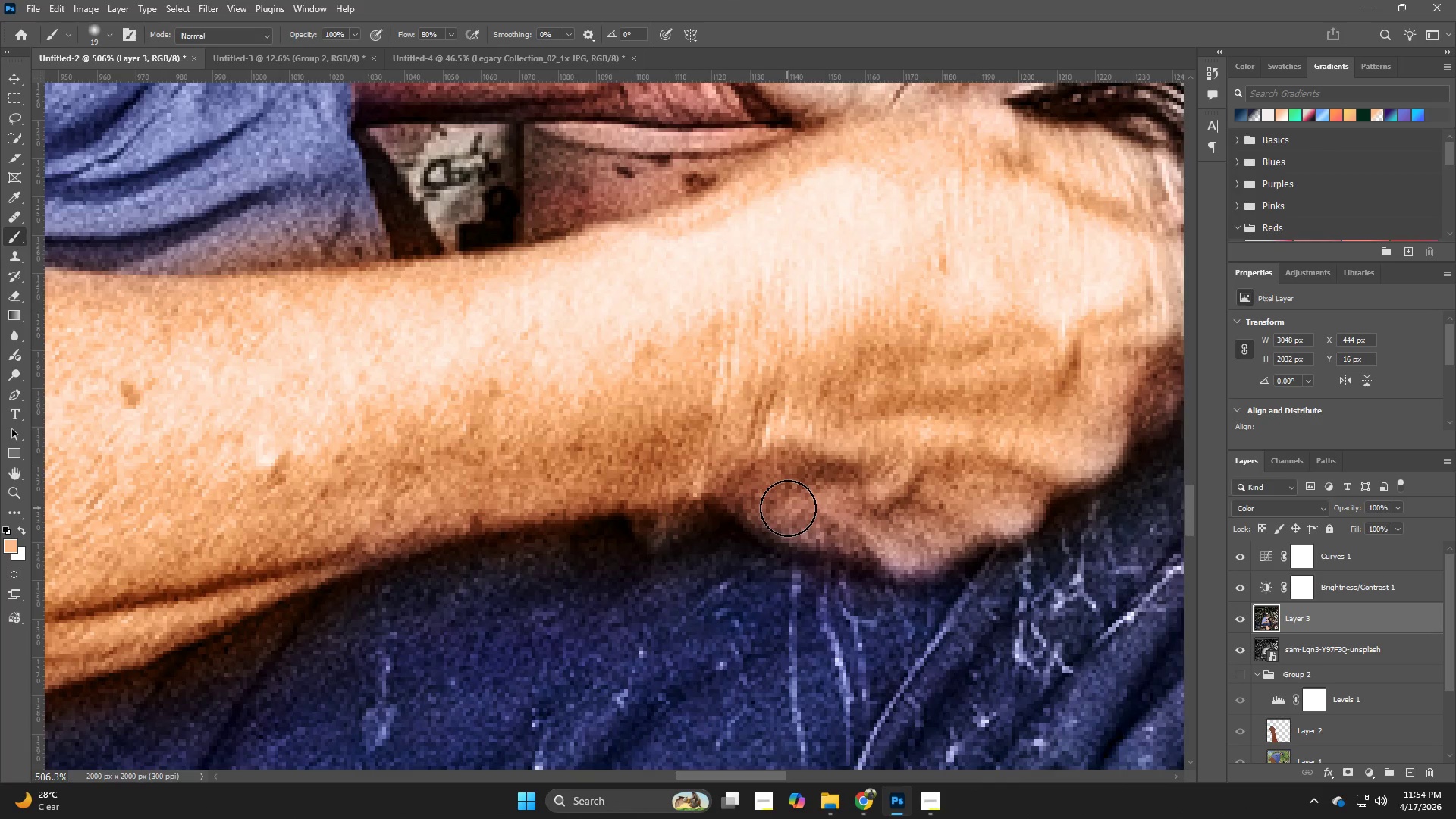 
left_click_drag(start_coordinate=[808, 535], to_coordinate=[838, 552])
 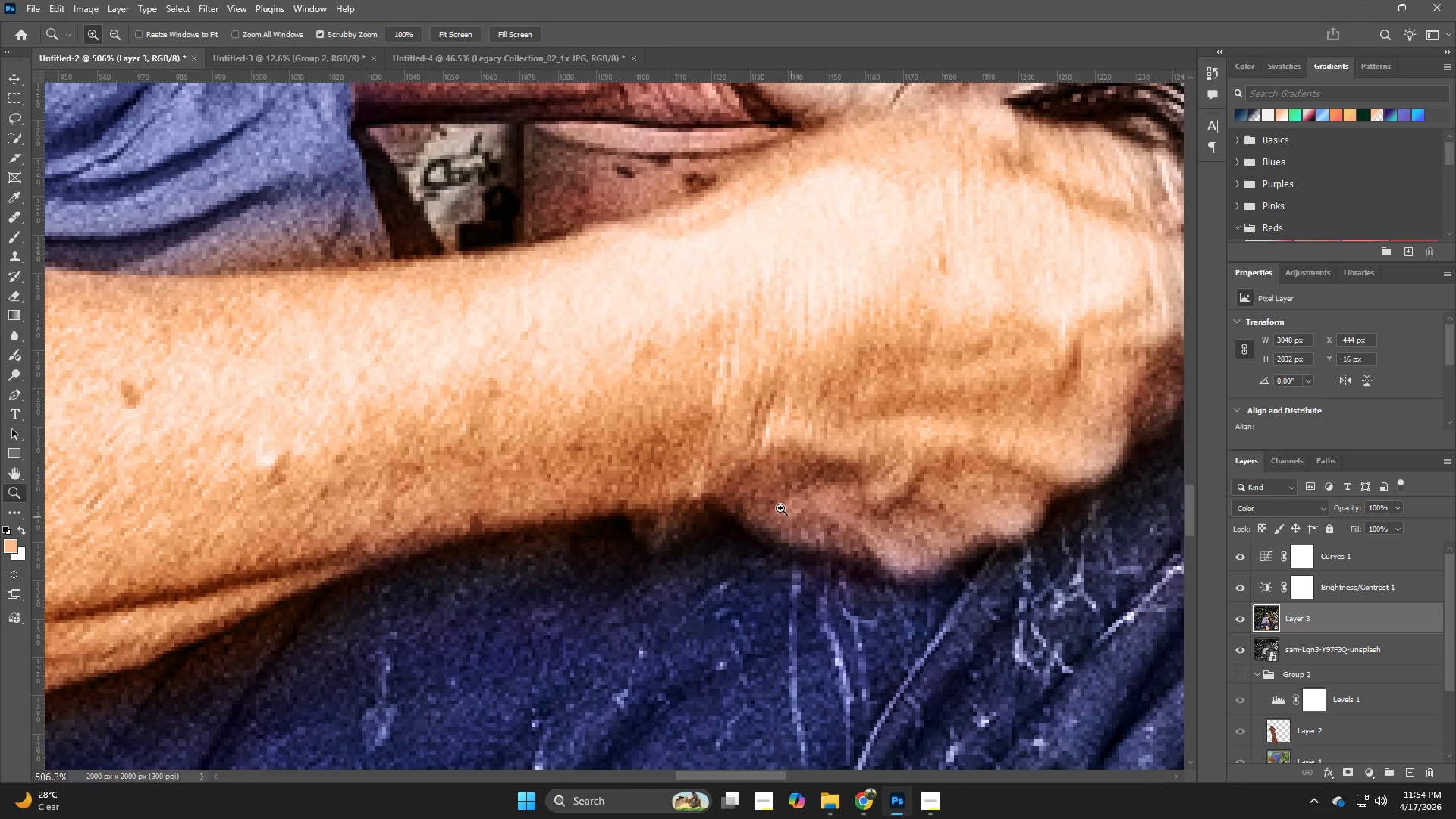 
key(B)
 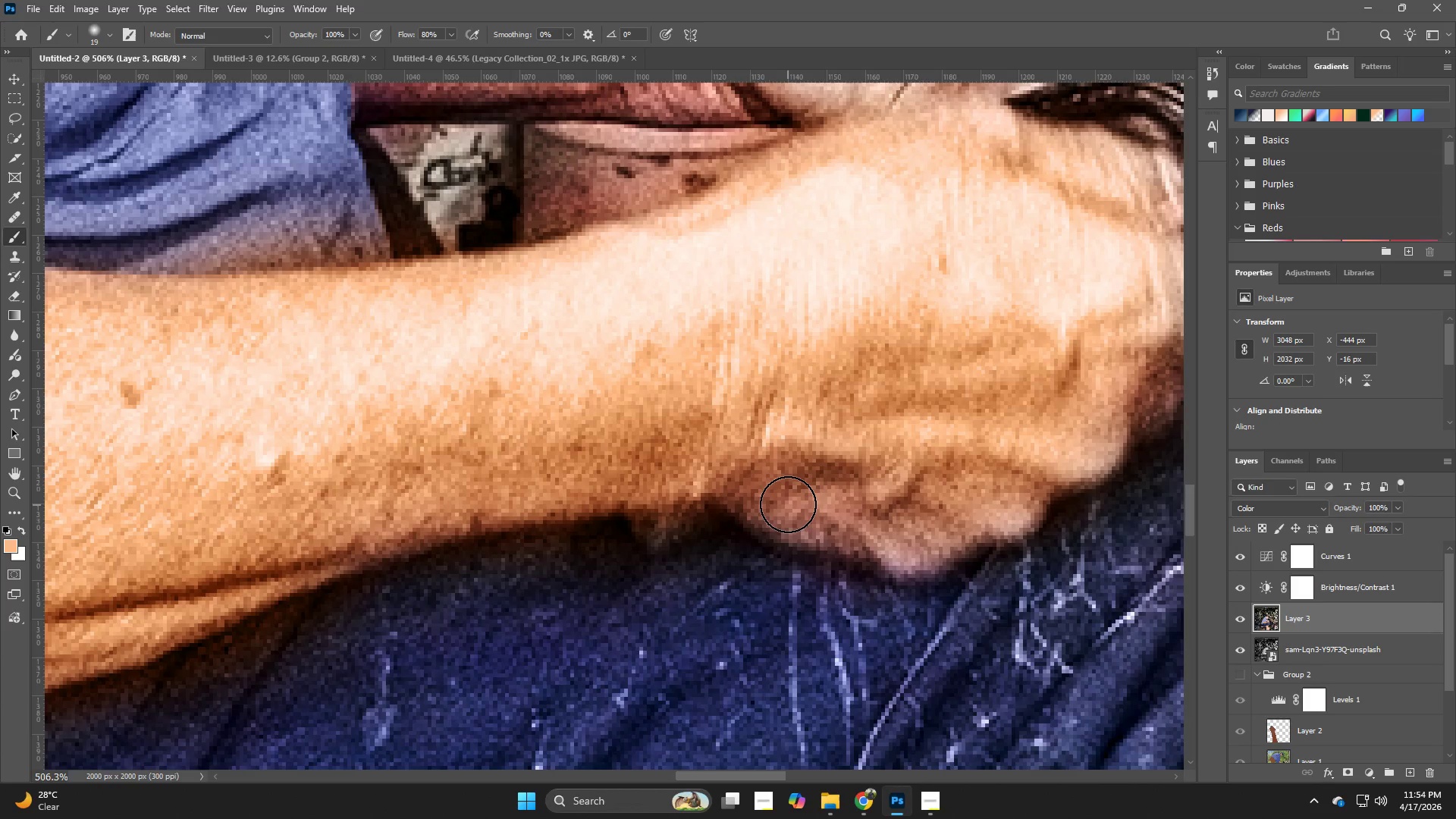 
hold_key(key=AltLeft, duration=0.42)
 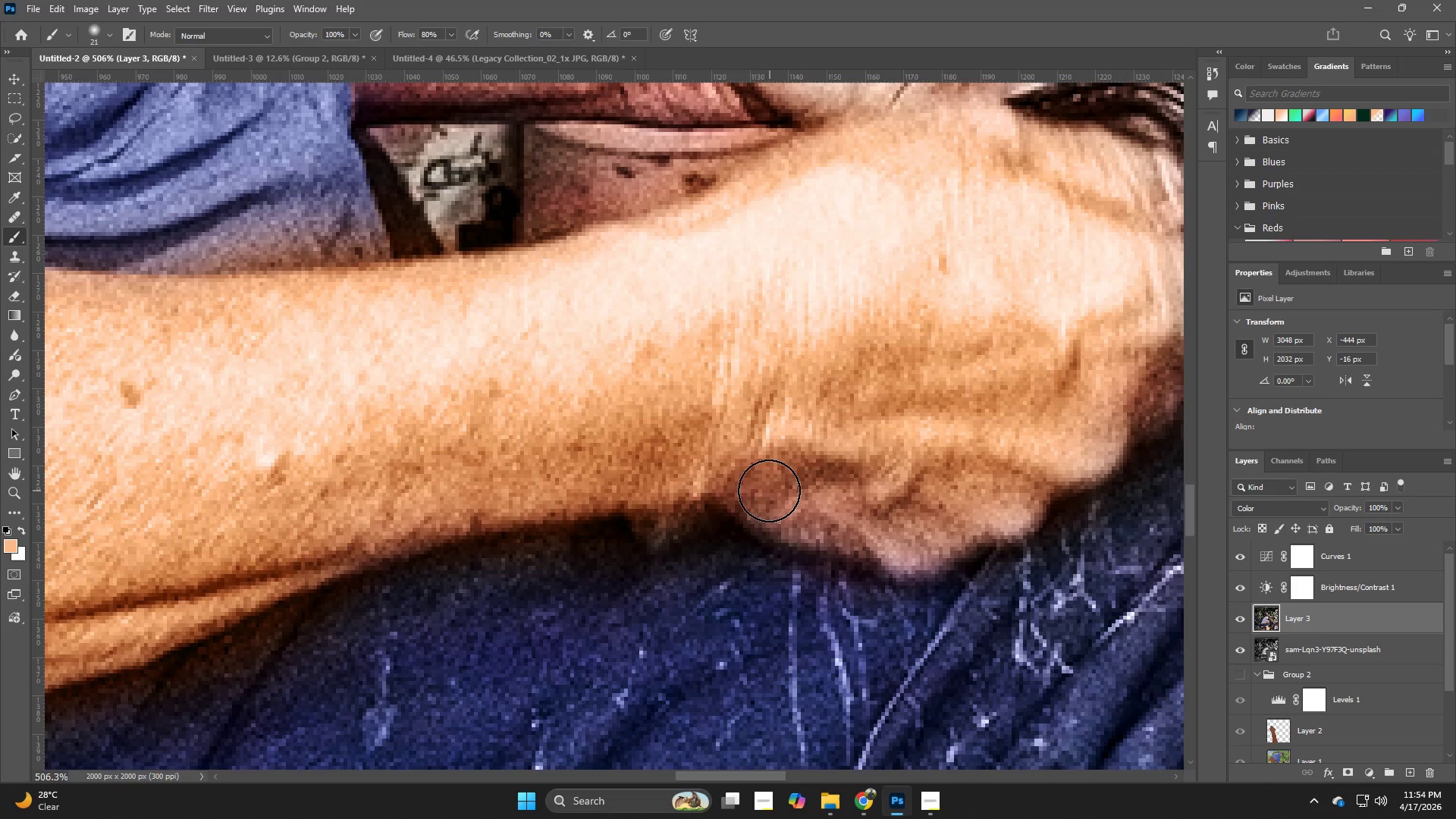 
left_click_drag(start_coordinate=[769, 491], to_coordinate=[1027, 500])
 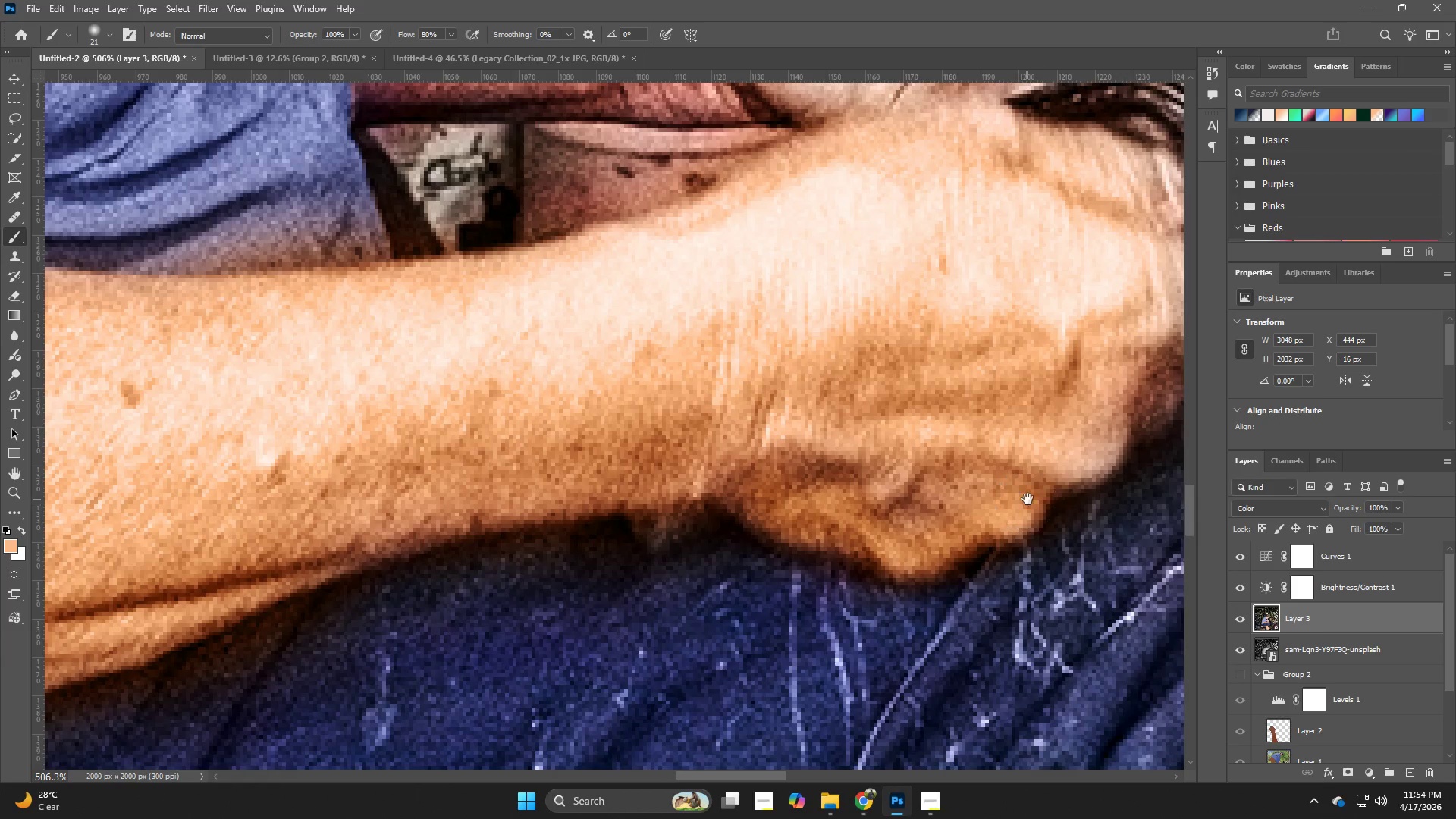 
hold_key(key=Space, duration=0.59)
 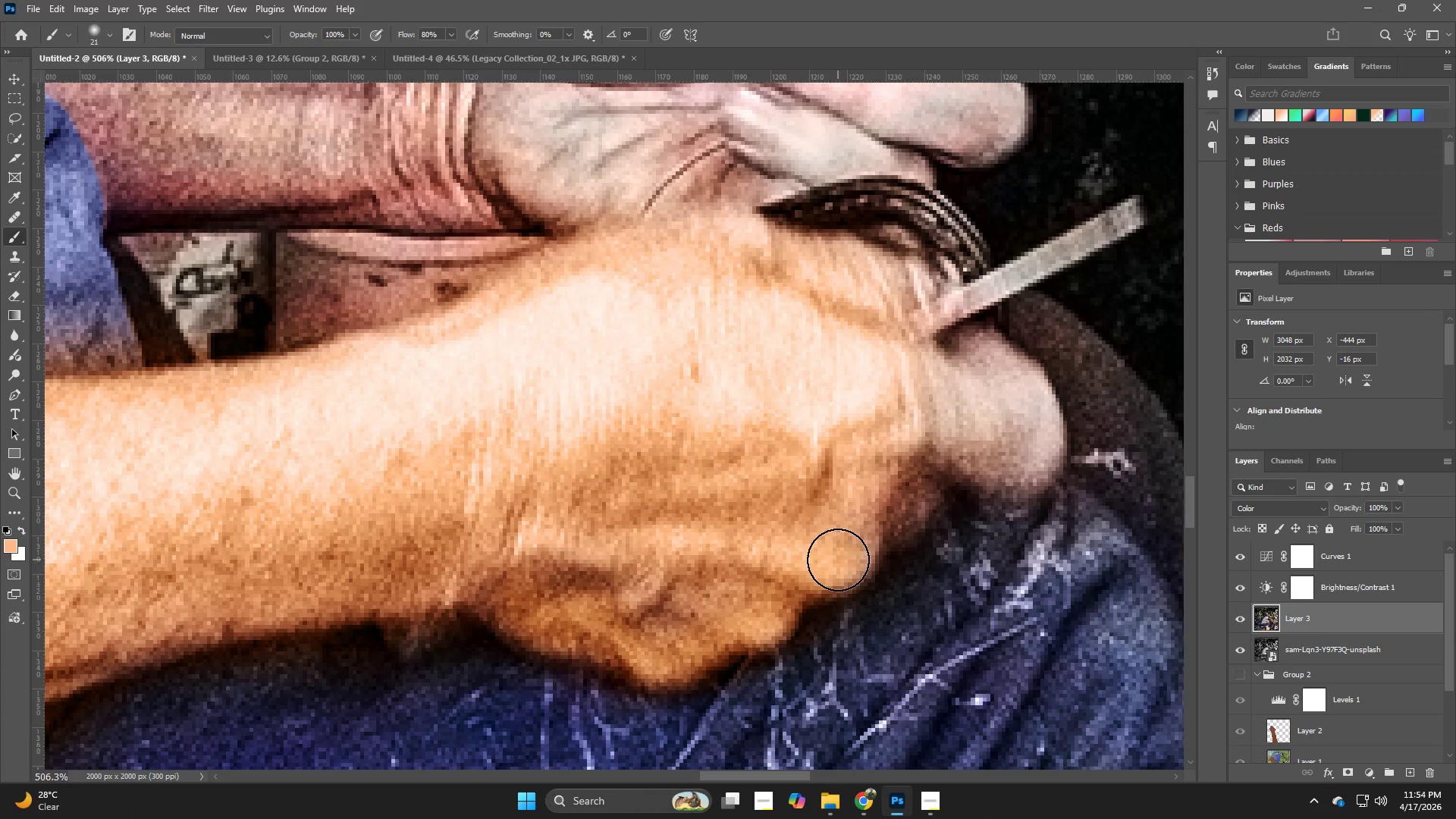 
left_click_drag(start_coordinate=[1009, 494], to_coordinate=[761, 602])
 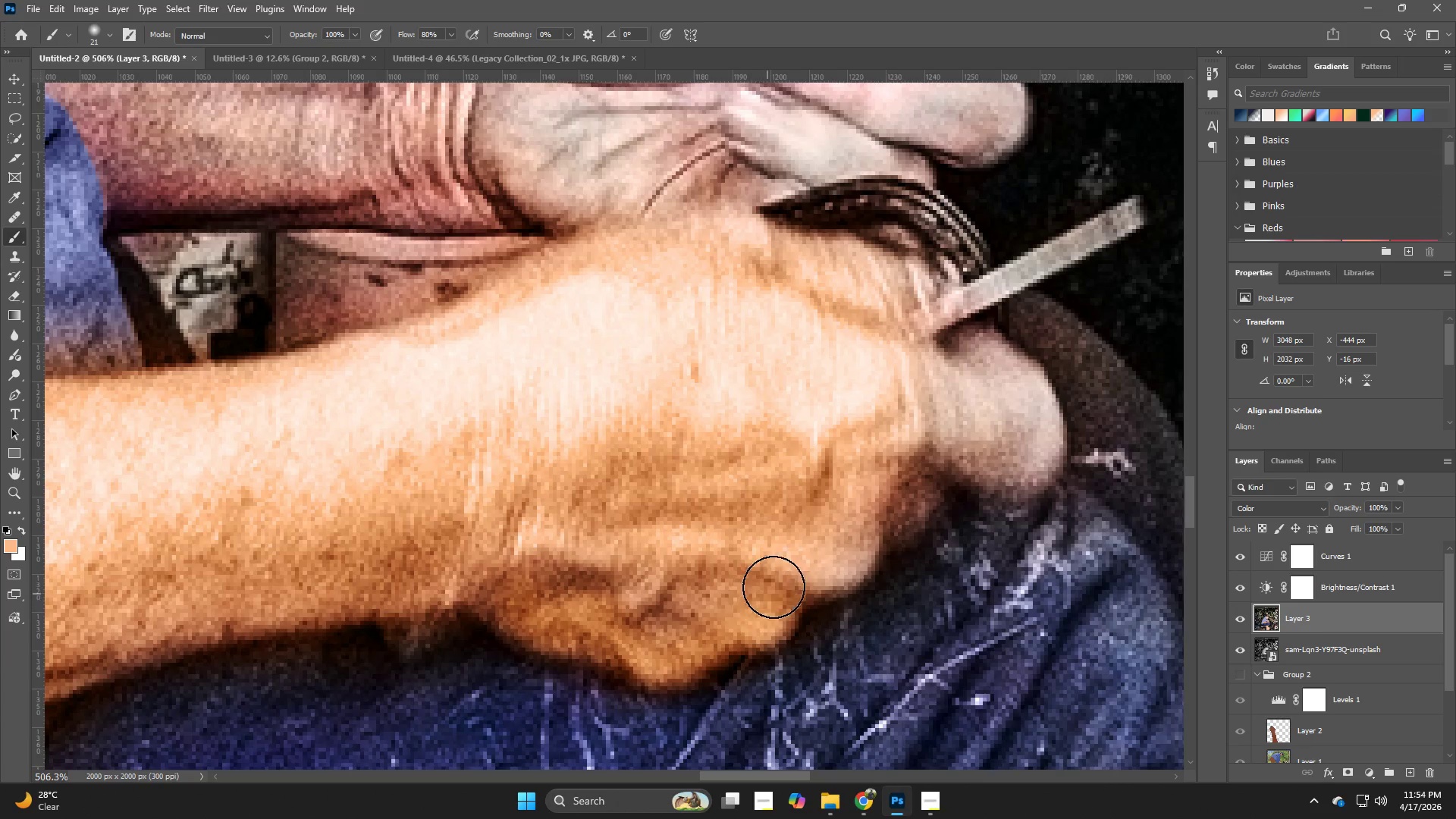 
left_click_drag(start_coordinate=[781, 579], to_coordinate=[855, 555])
 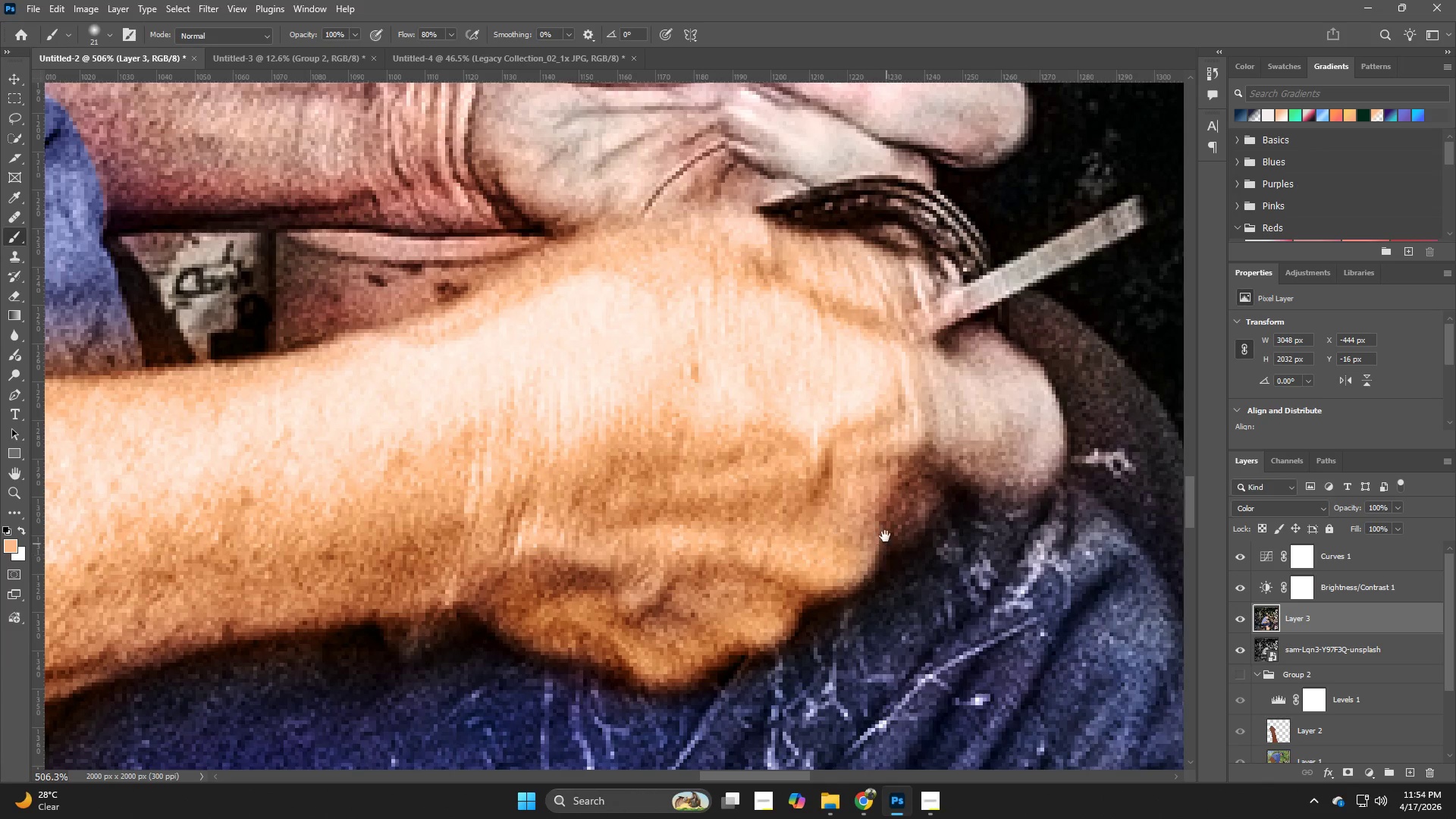 
hold_key(key=Space, duration=0.56)
 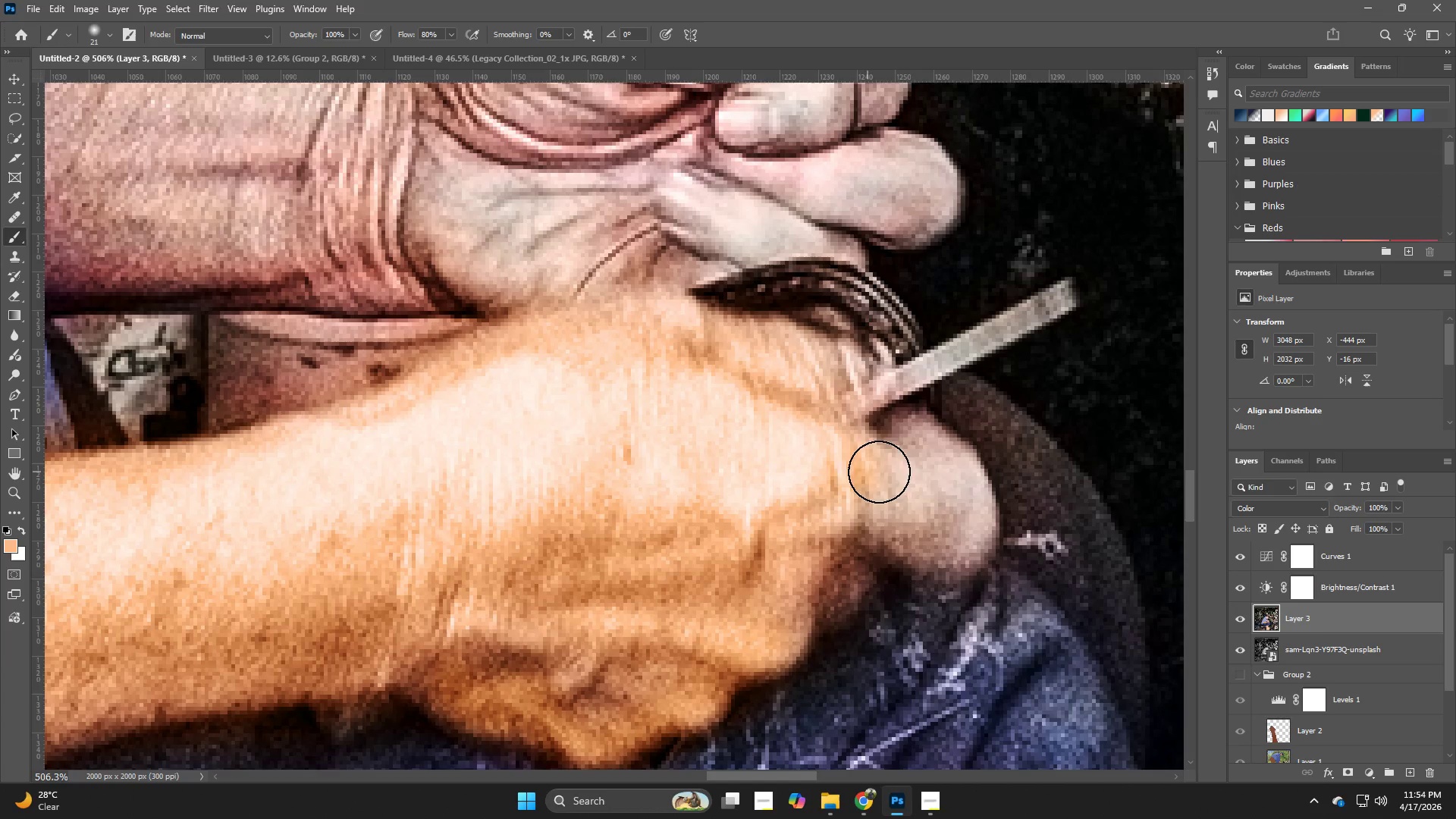 
left_click_drag(start_coordinate=[881, 536], to_coordinate=[814, 618])
 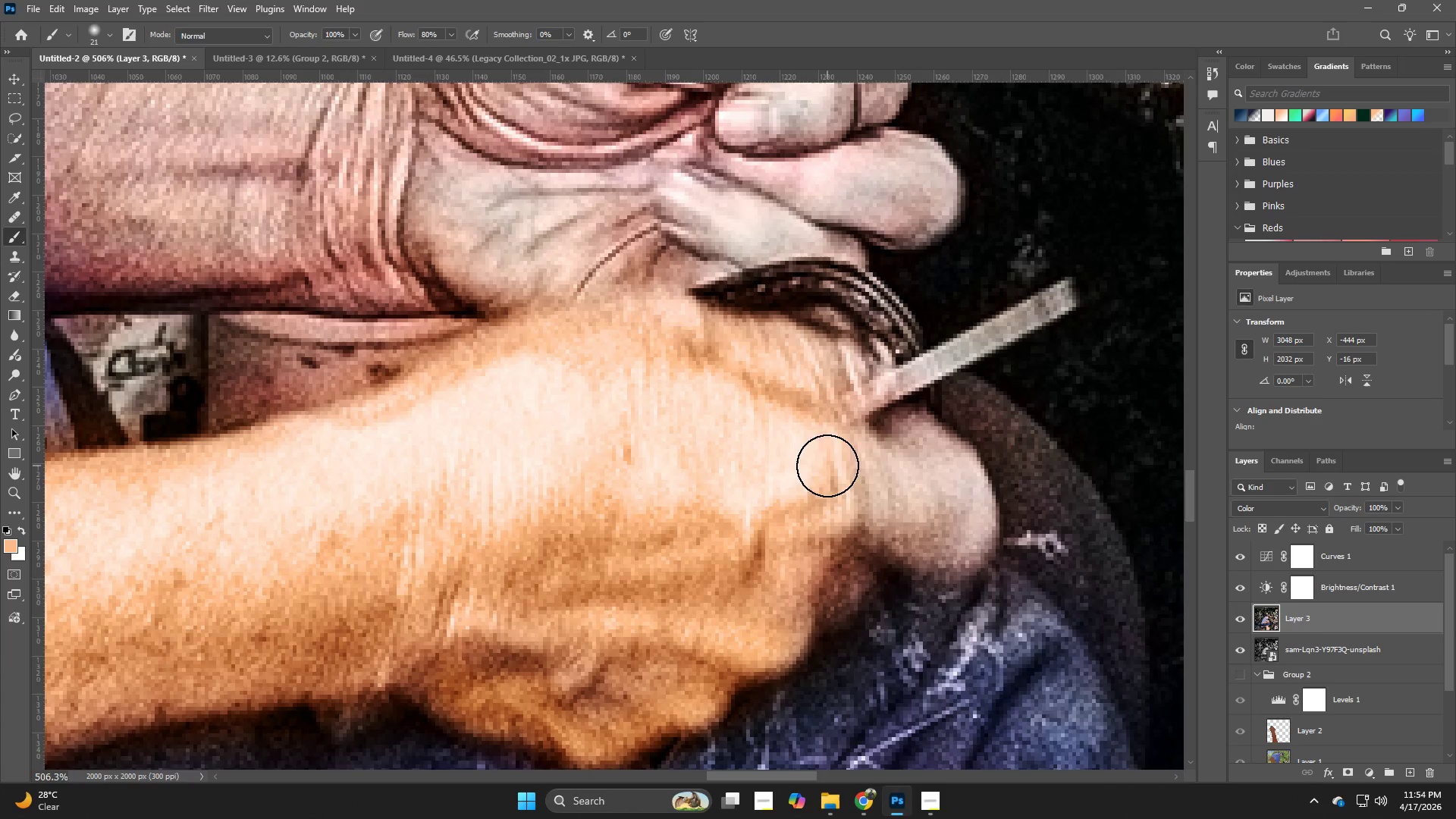 
left_click_drag(start_coordinate=[836, 466], to_coordinate=[915, 508])
 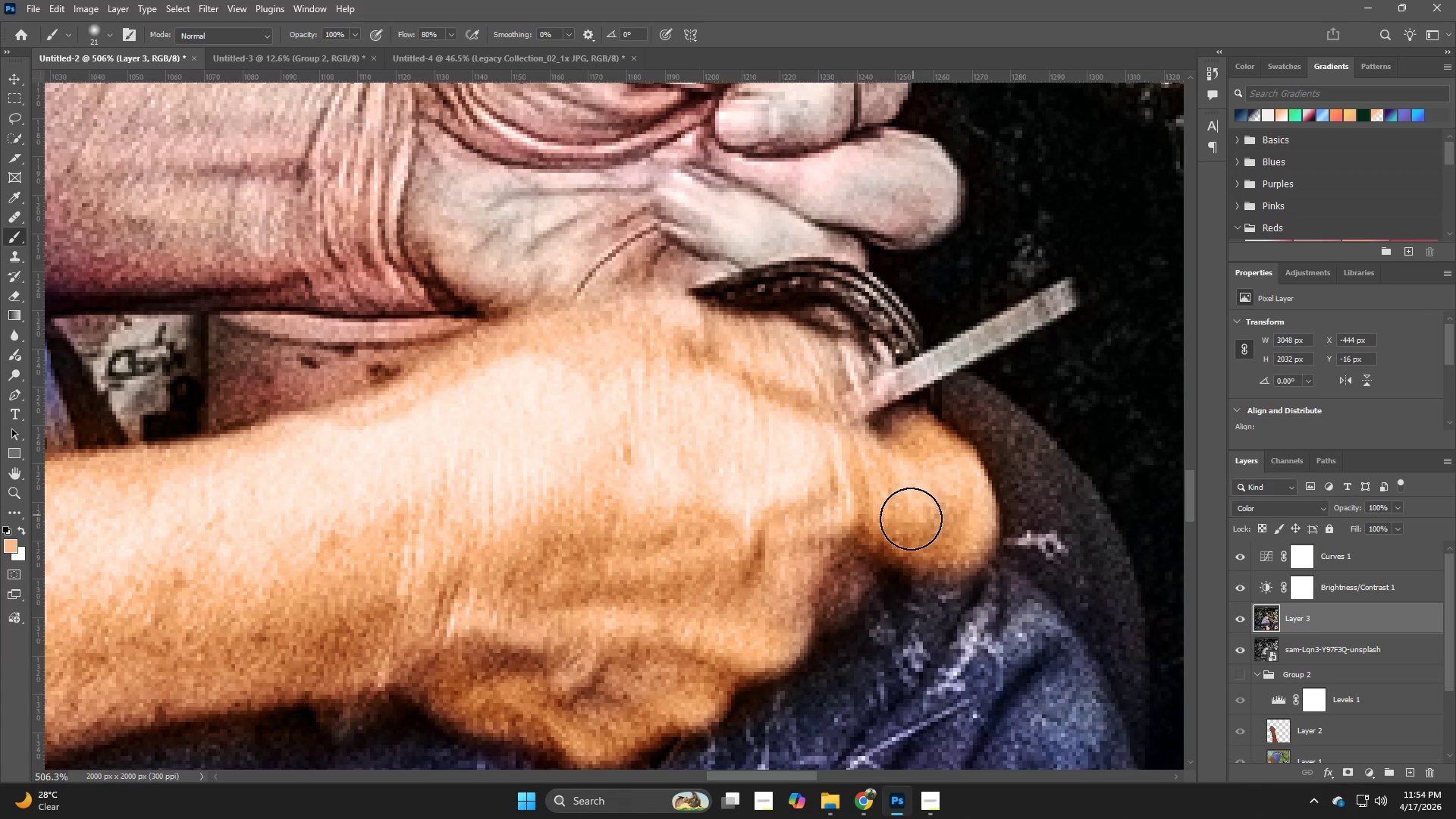 
hold_key(key=Z, duration=0.33)
 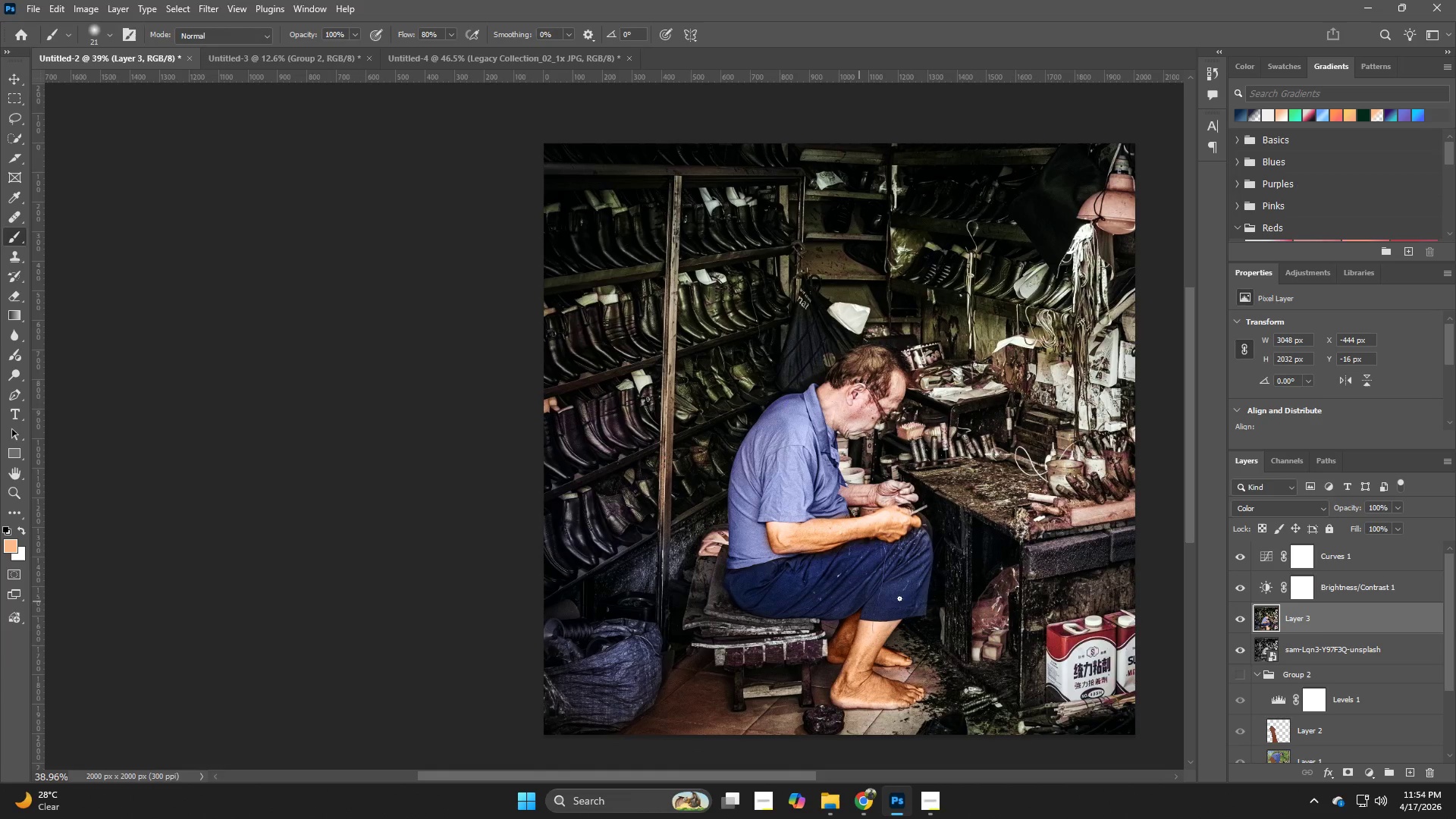 
left_click_drag(start_coordinate=[915, 523], to_coordinate=[761, 570])
 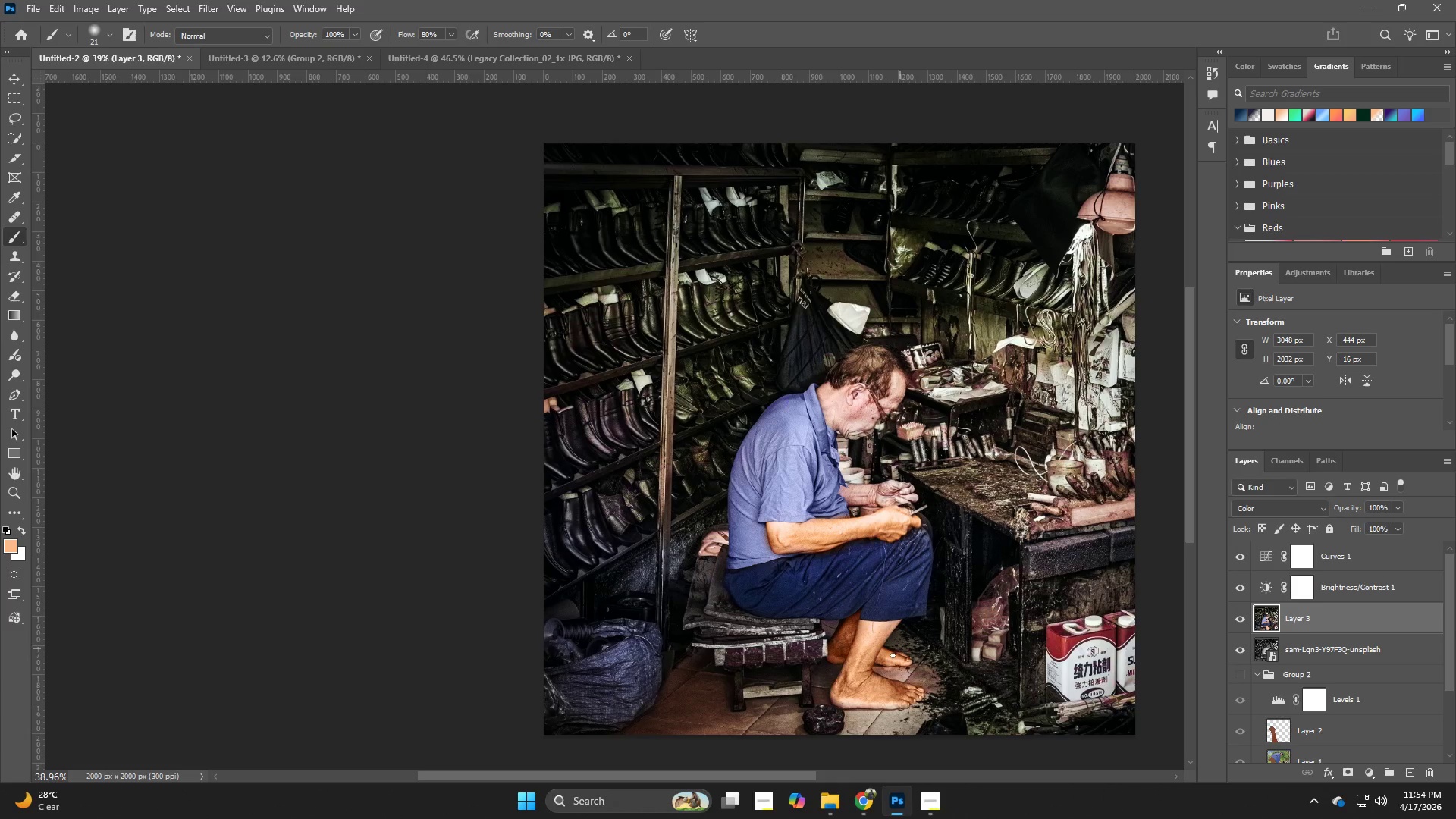 
key(Z)
 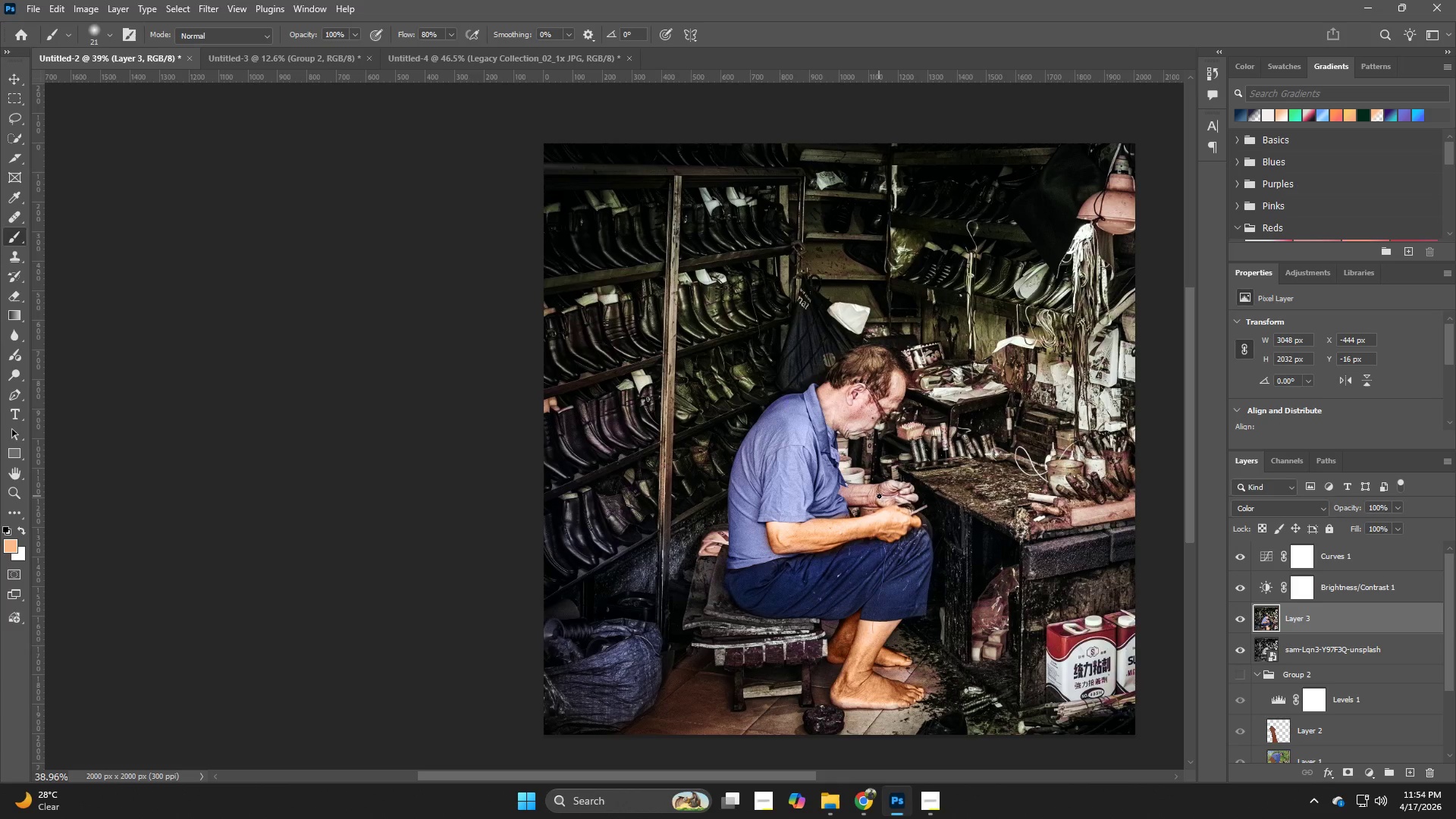 
left_click_drag(start_coordinate=[879, 496], to_coordinate=[928, 532])
 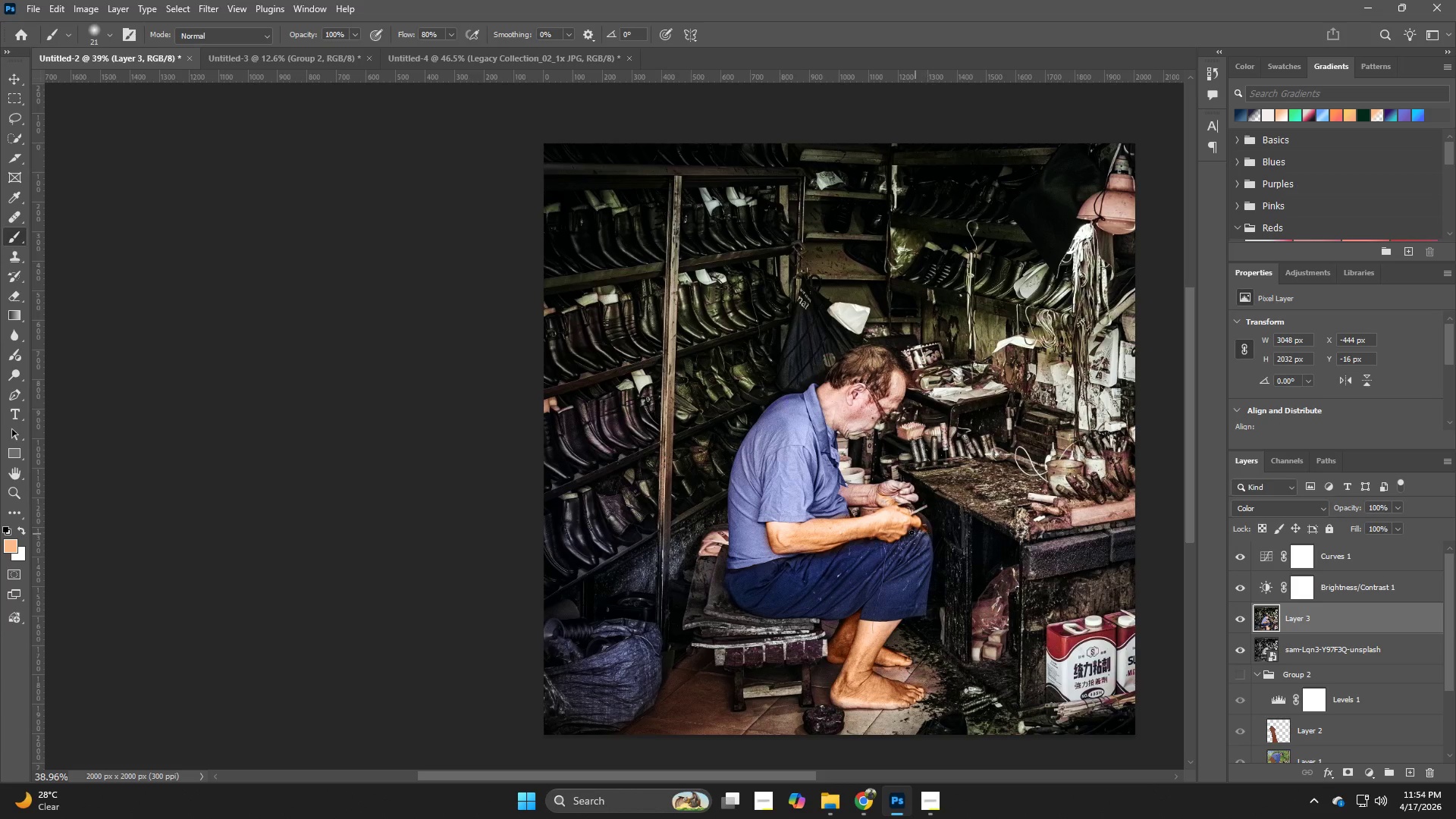 
key(Control+ControlLeft)
 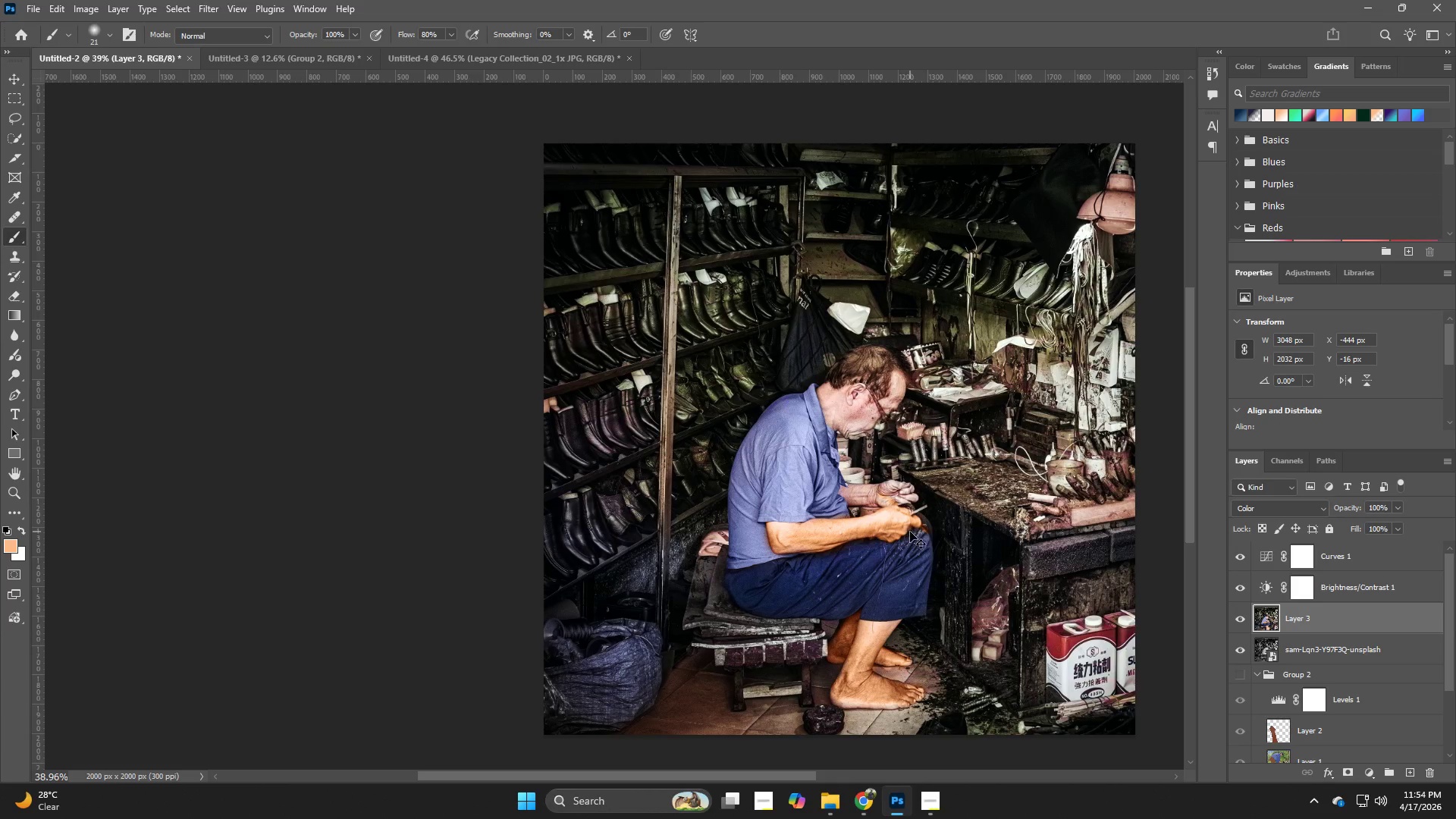 
key(Control+Z)
 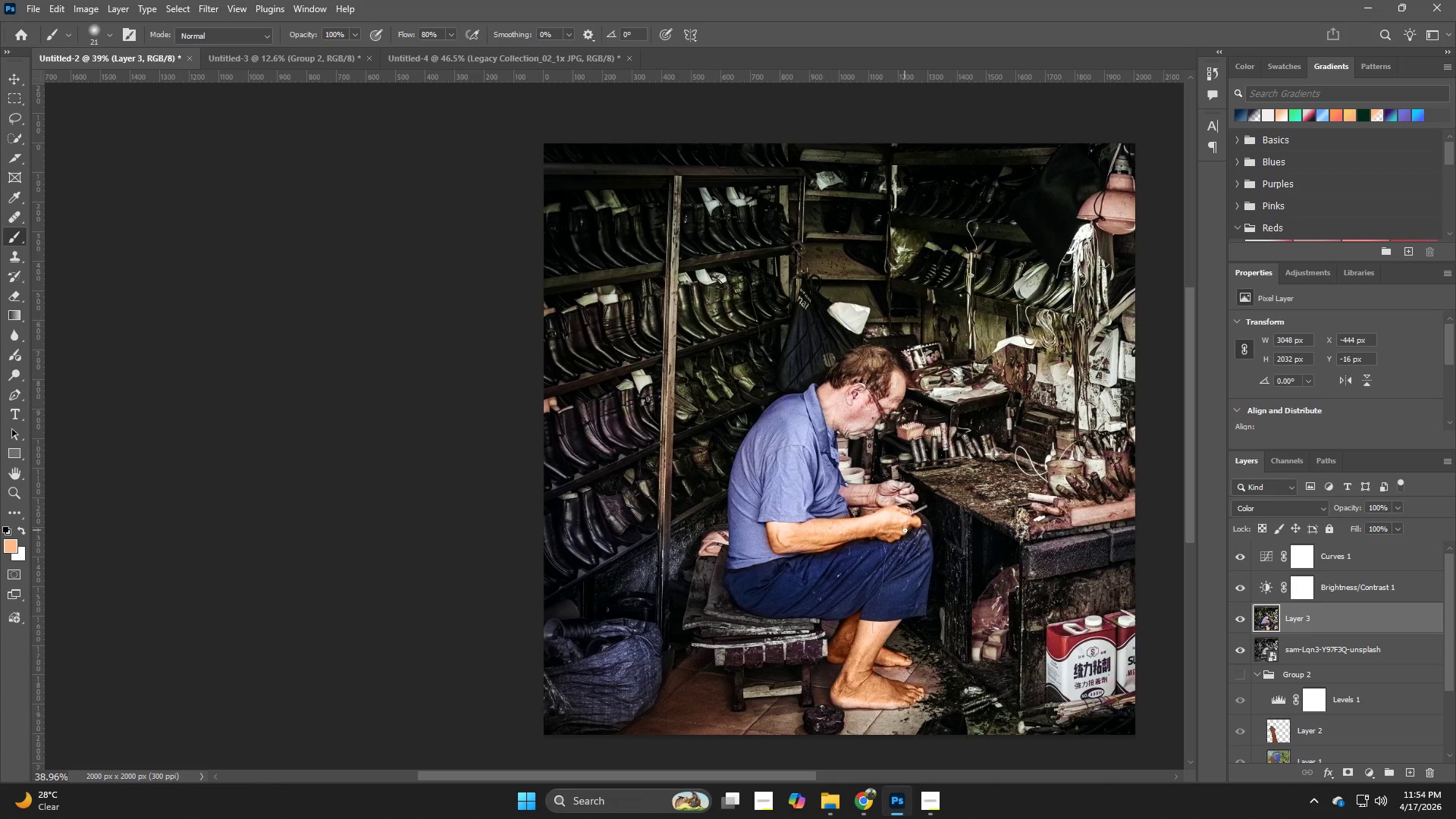 
hold_key(key=Z, duration=1.22)
 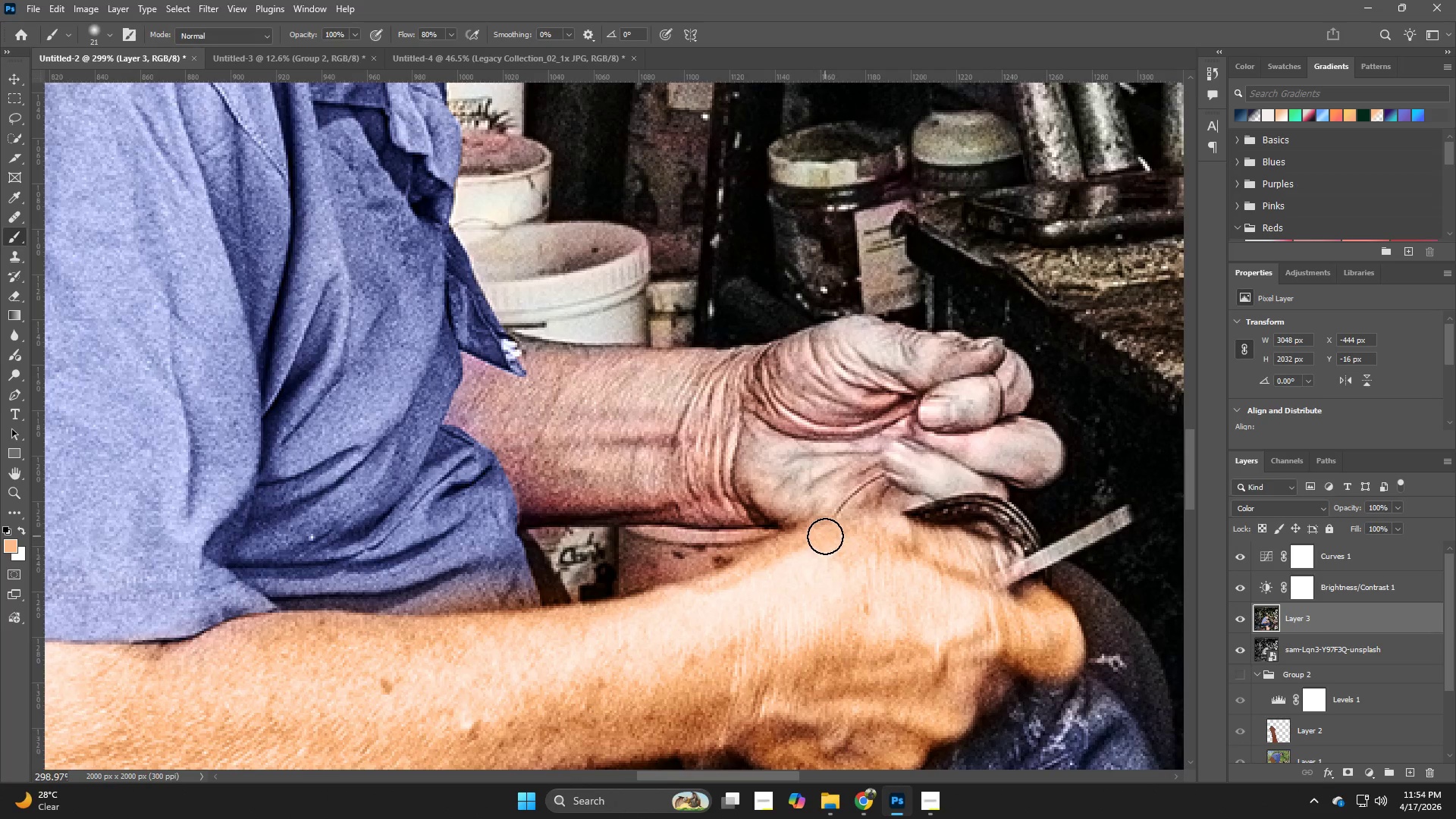 
left_click_drag(start_coordinate=[896, 504], to_coordinate=[1017, 698])
 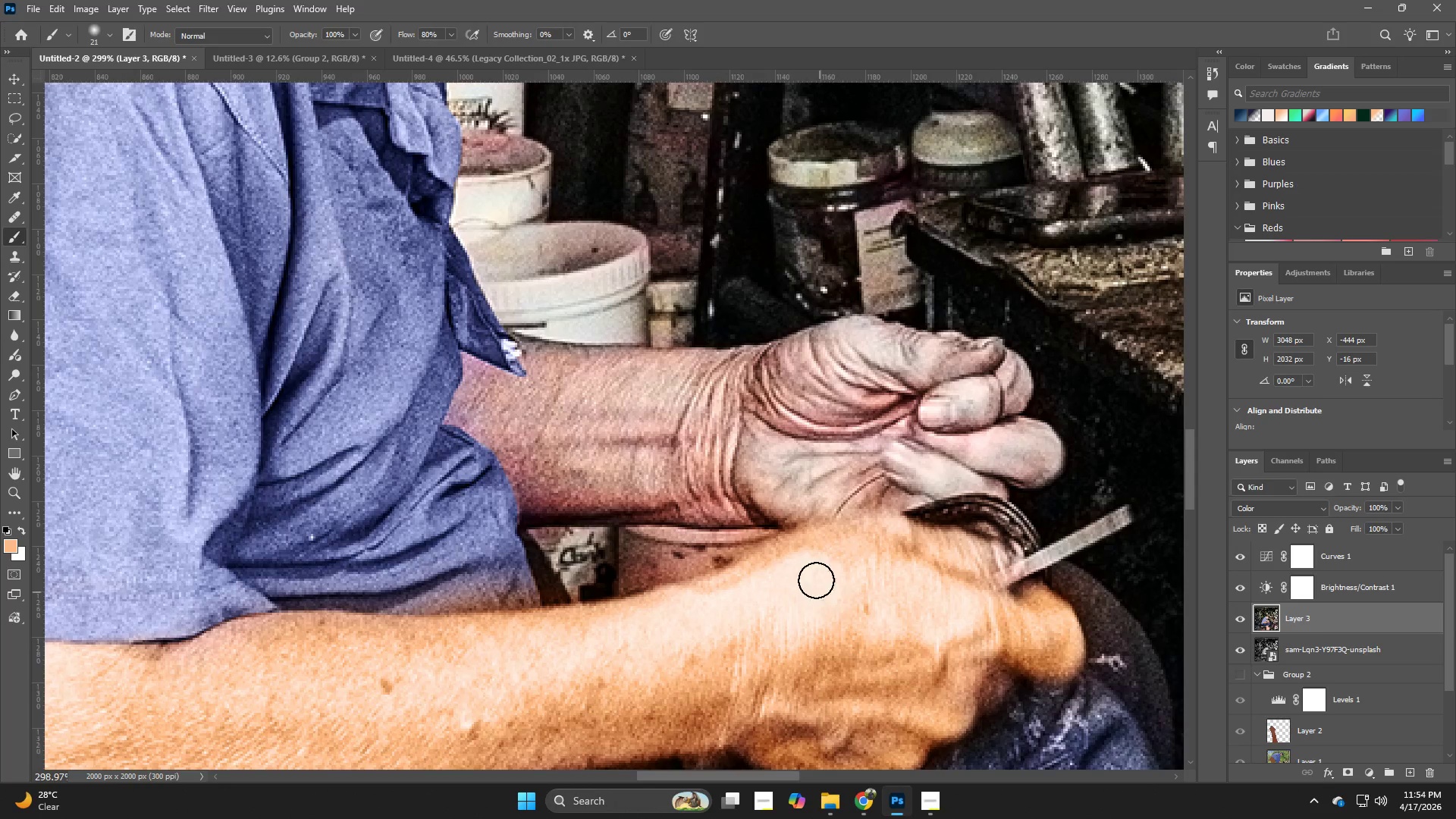 
key(B)
 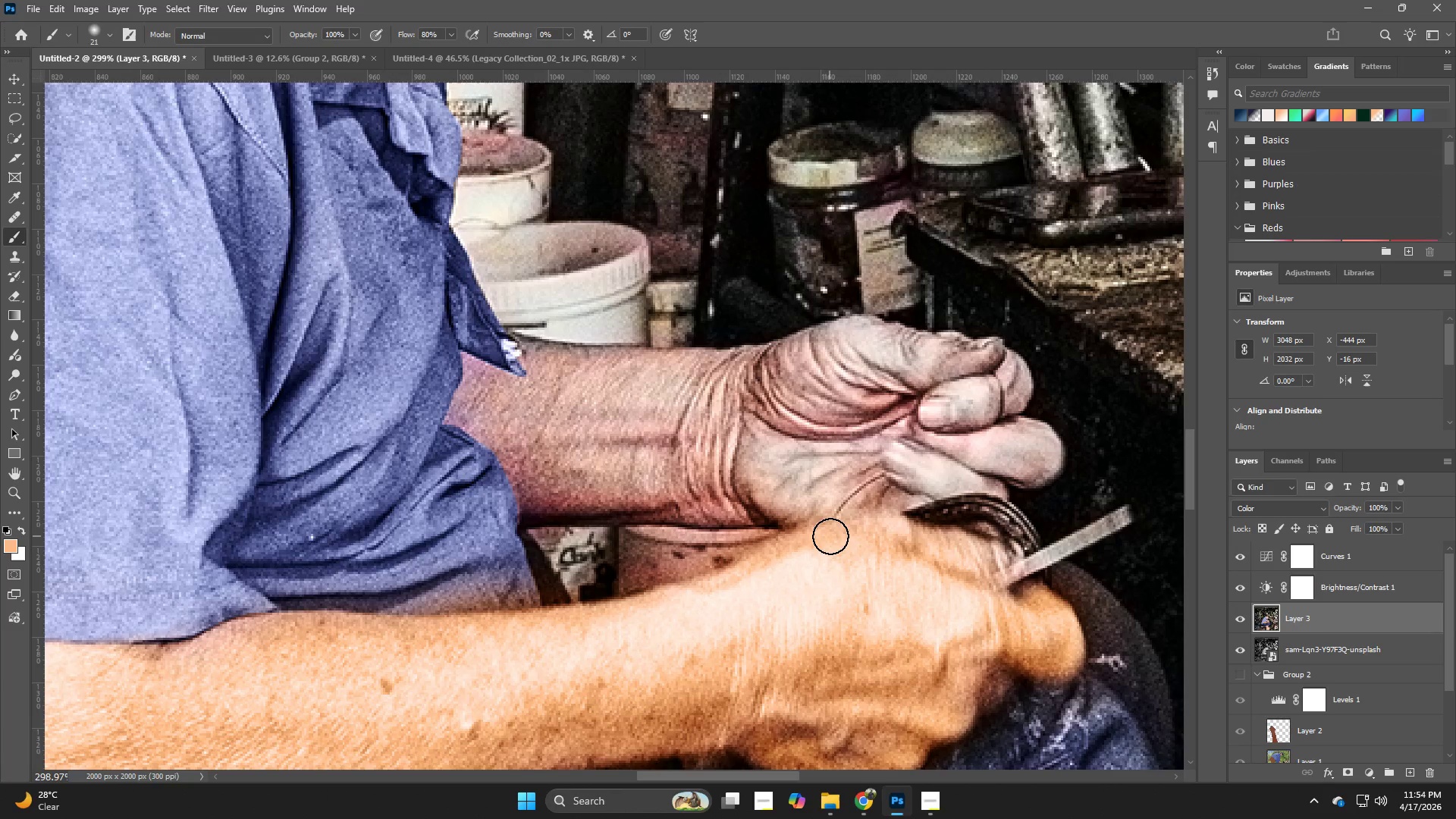 
left_click_drag(start_coordinate=[830, 536], to_coordinate=[908, 496])
 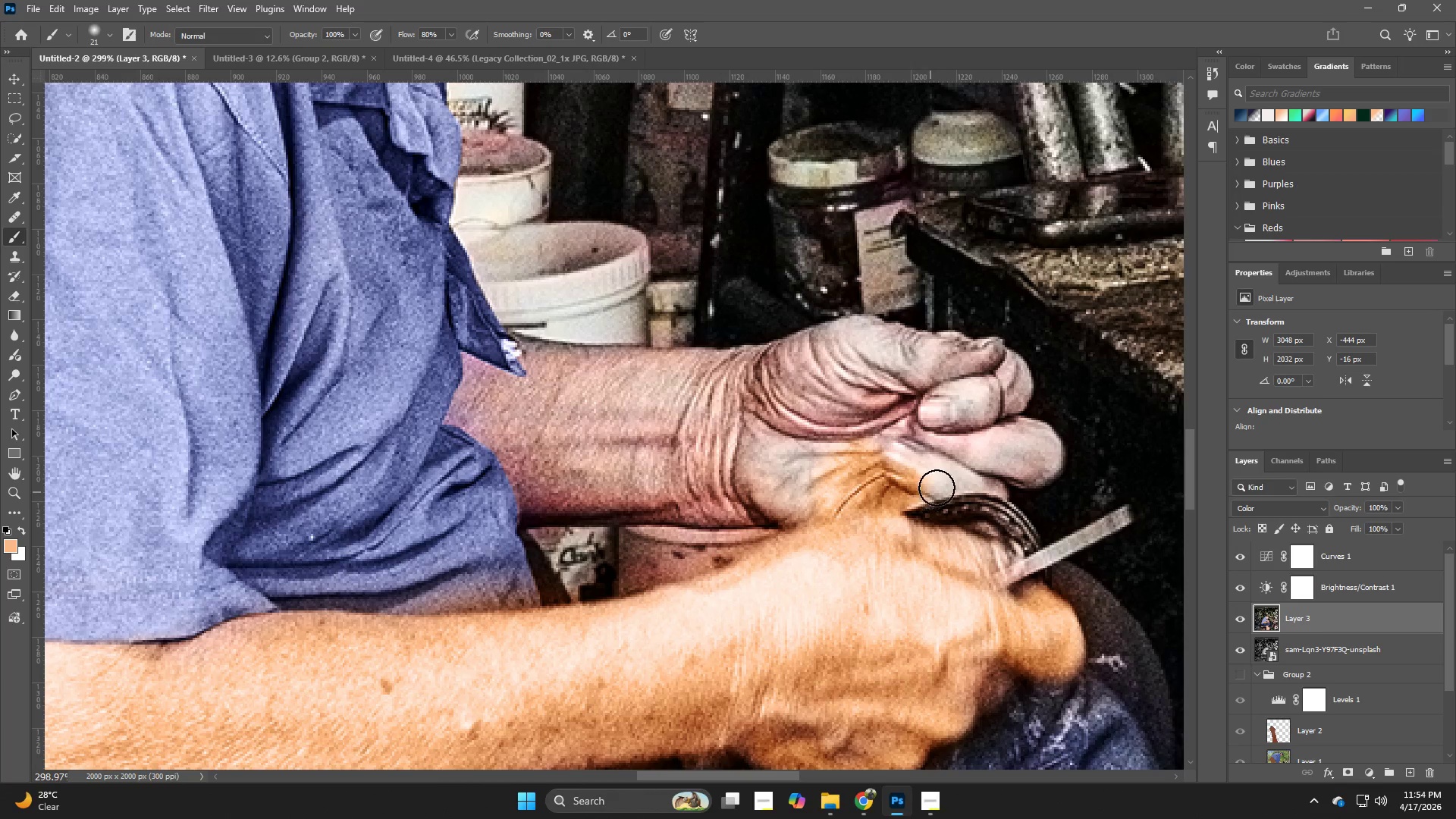 
left_click_drag(start_coordinate=[940, 484], to_coordinate=[964, 516])
 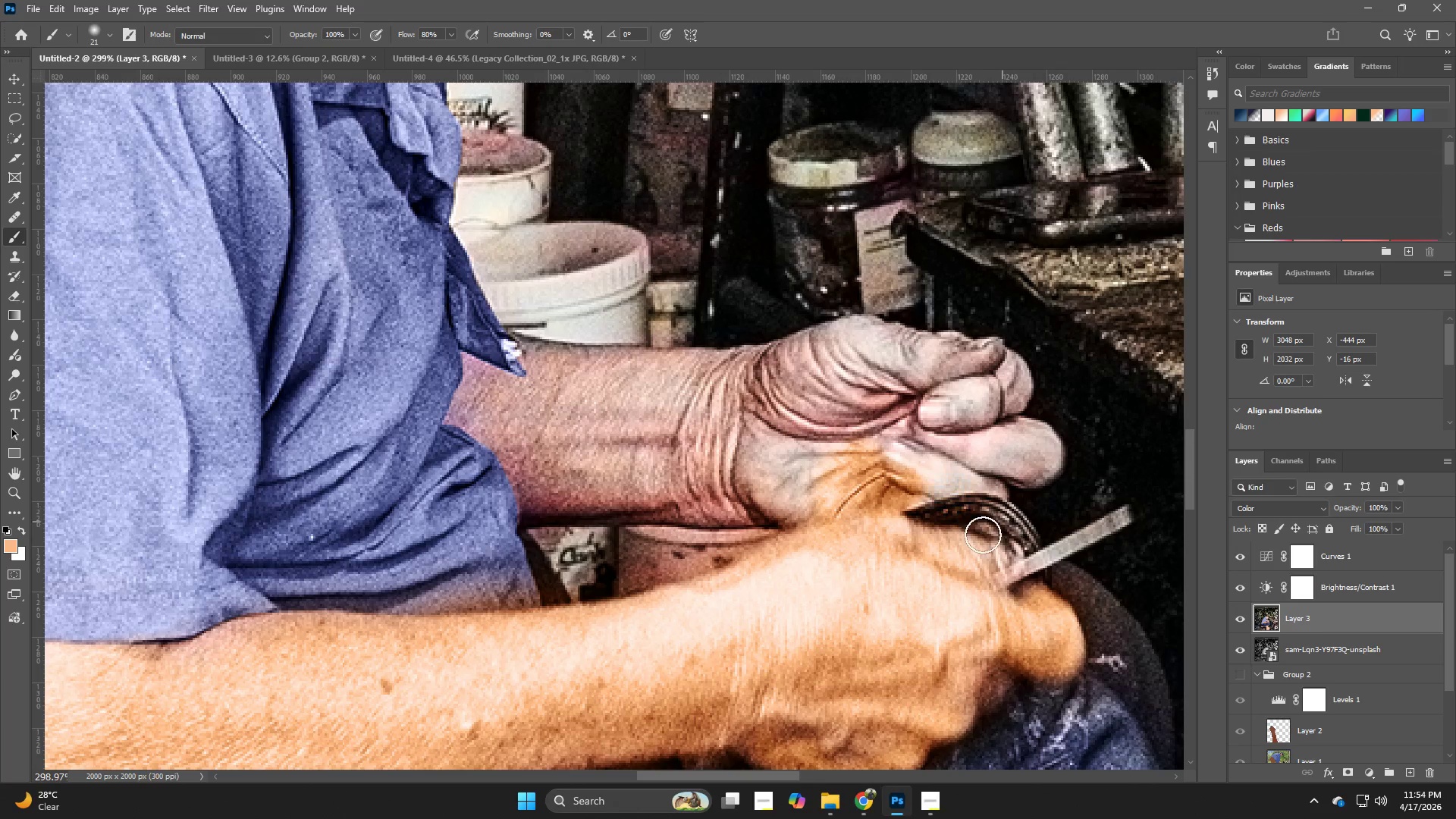 
hold_key(key=Z, duration=0.42)
 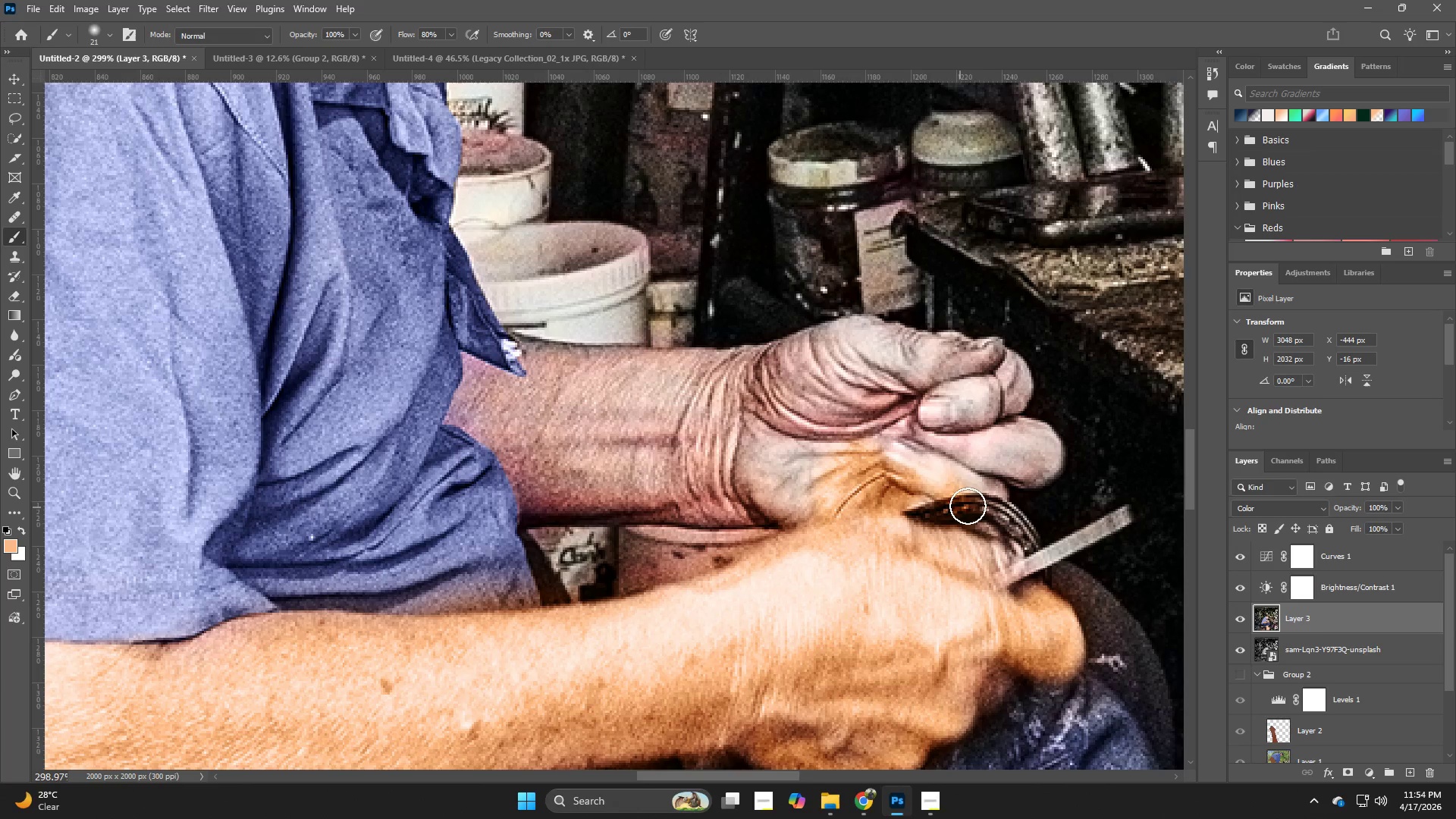 
key(Control+ControlLeft)
 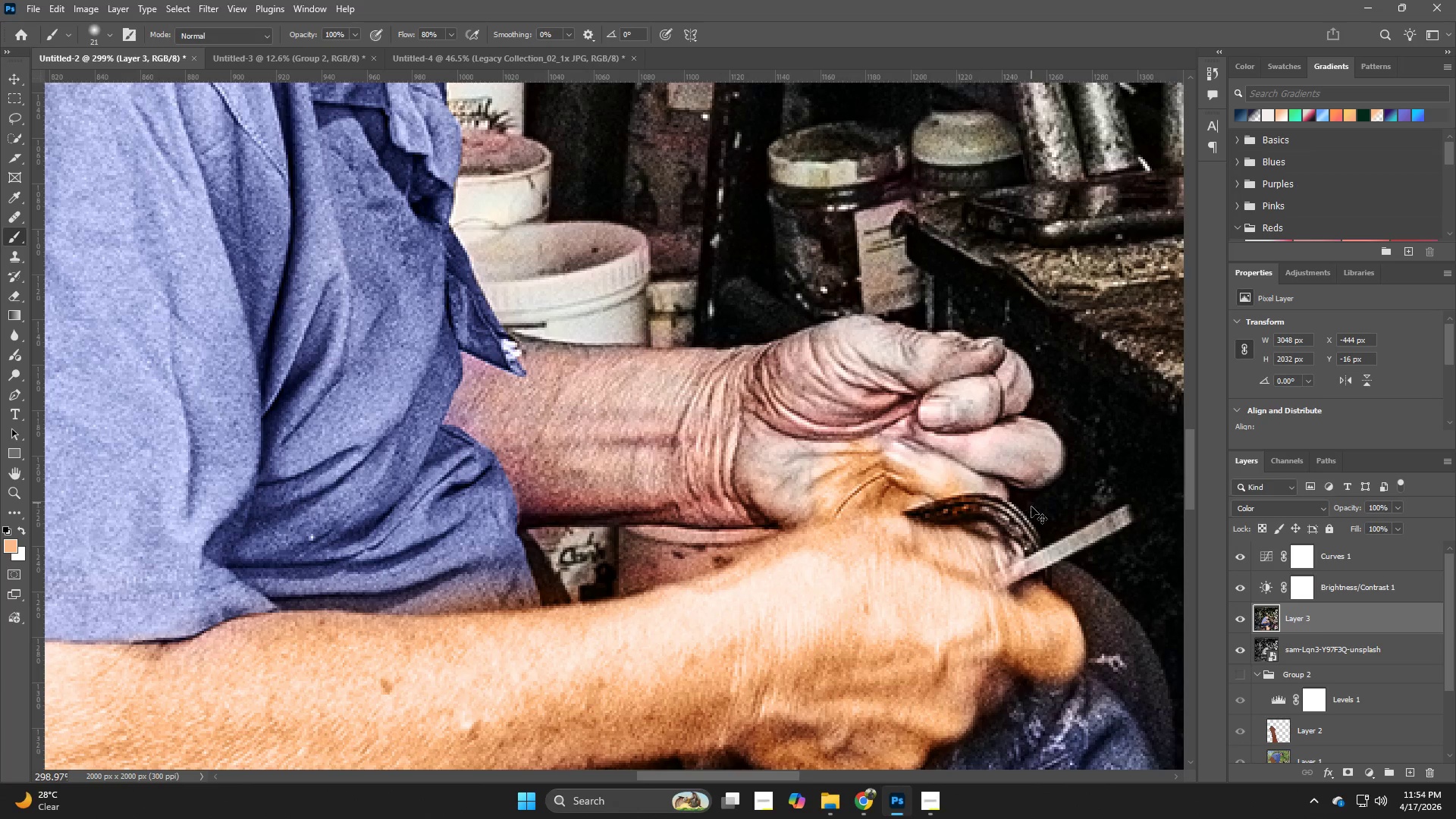 
key(Control+Z)
 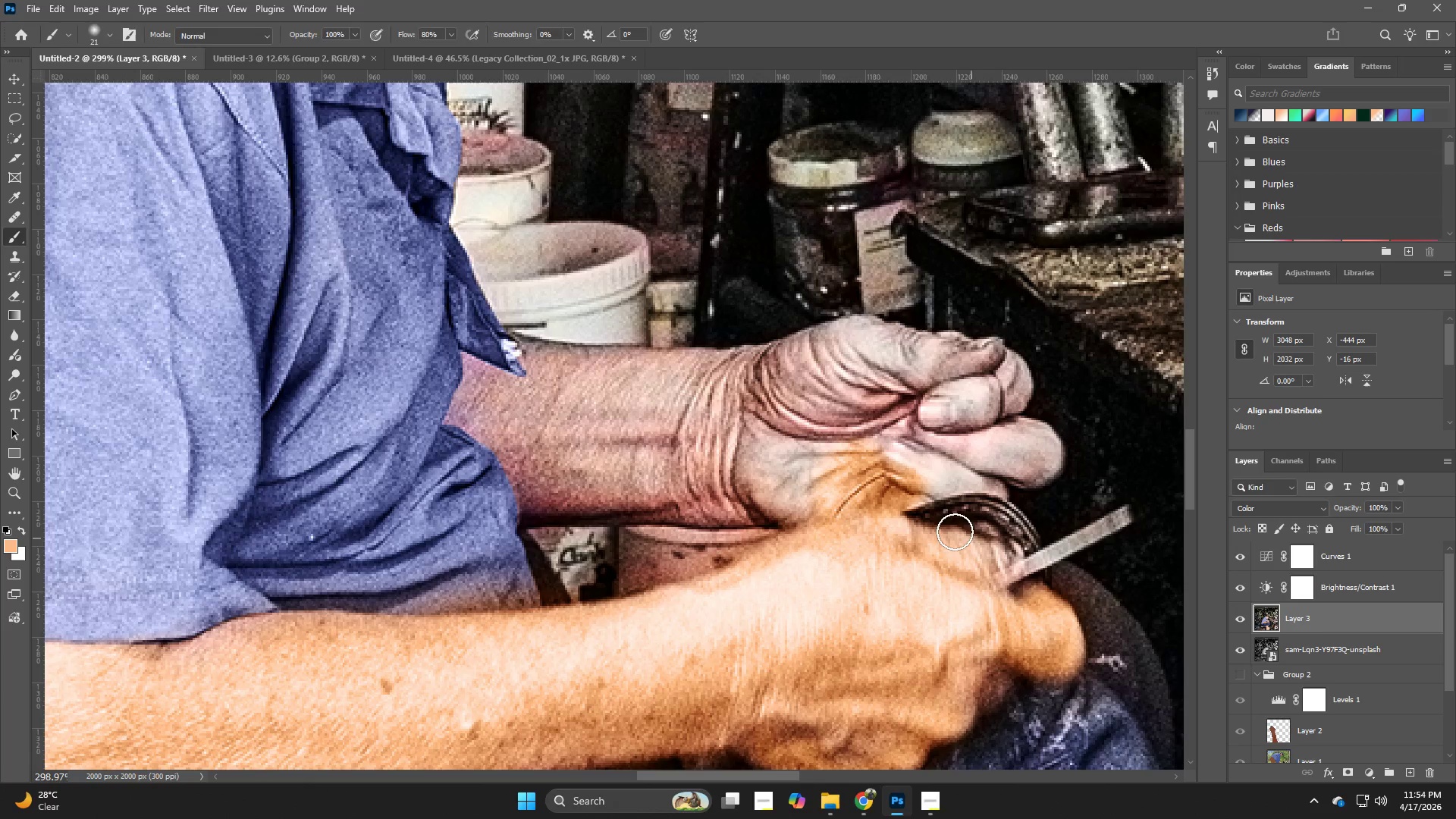 
hold_key(key=Z, duration=0.53)
 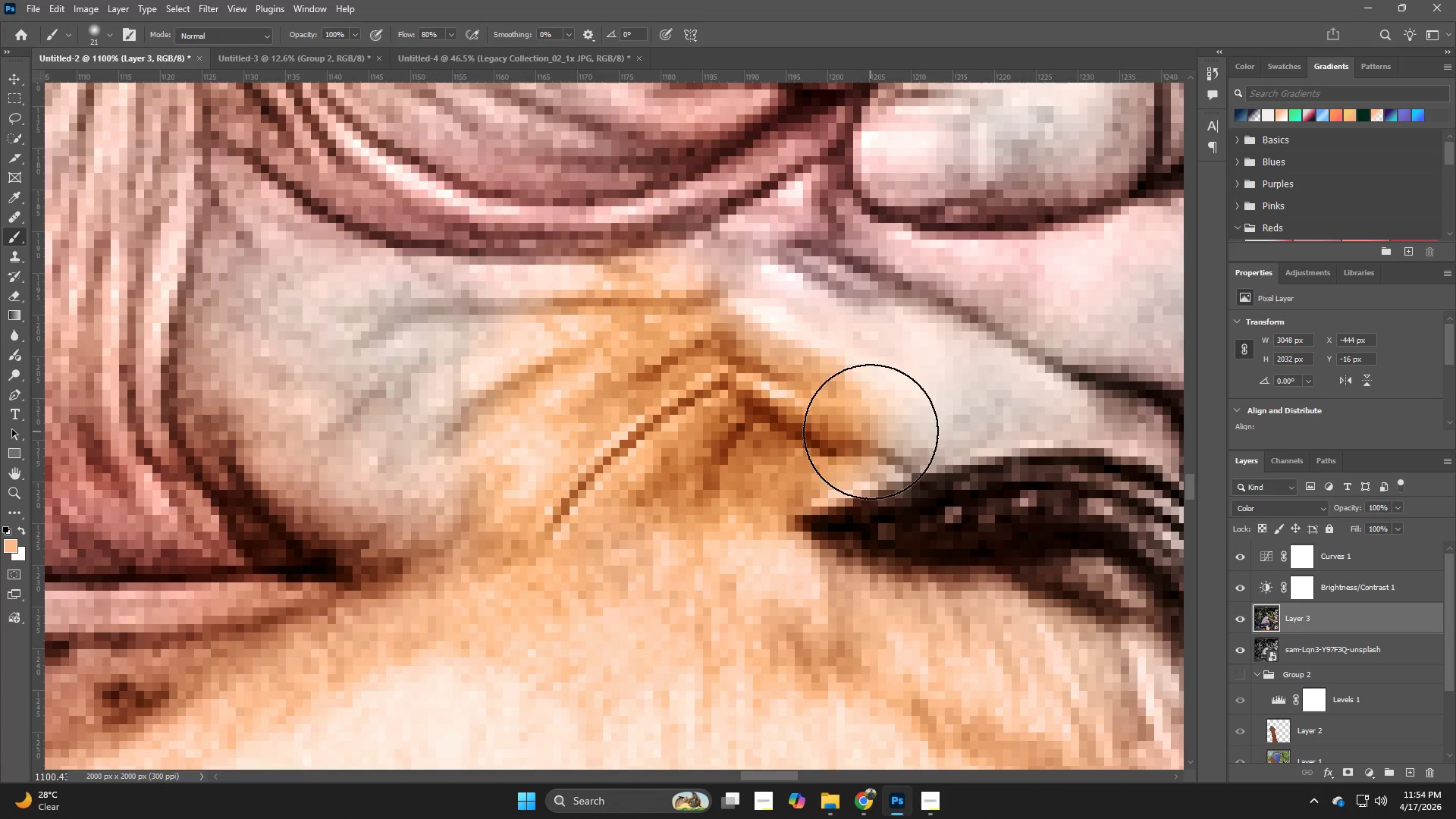 
left_click_drag(start_coordinate=[943, 509], to_coordinate=[1025, 569])
 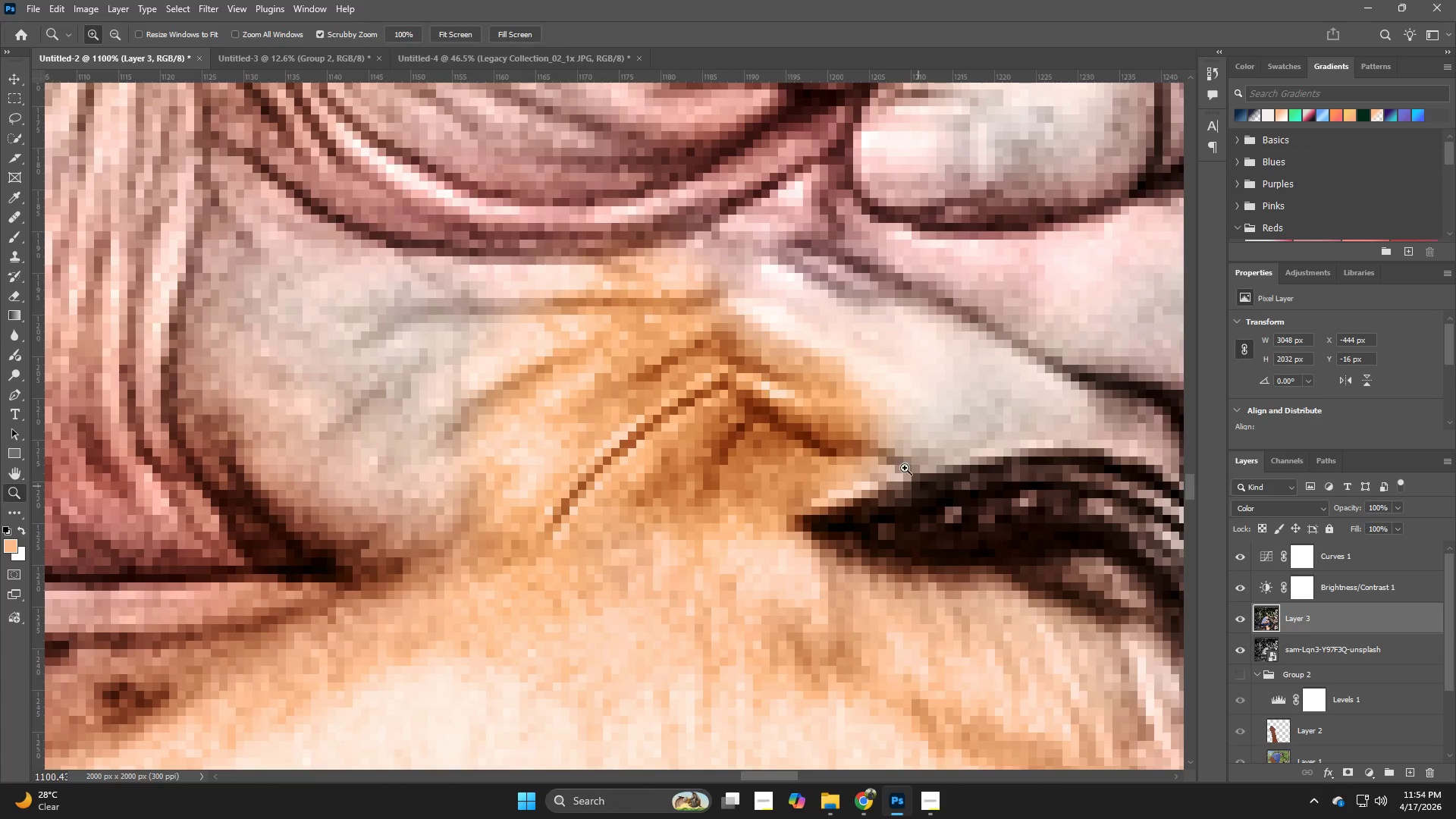 
key(B)
 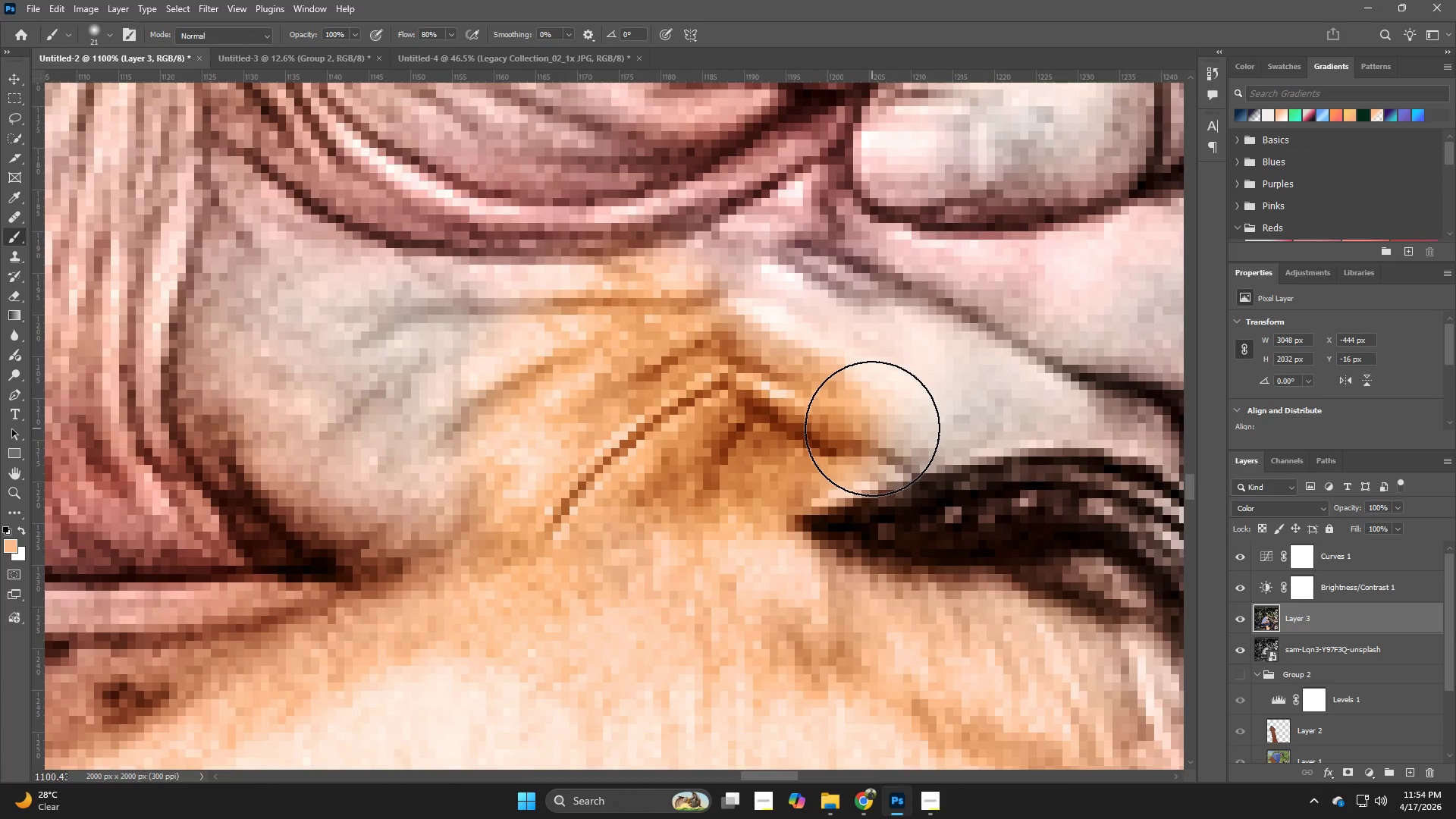 
left_click_drag(start_coordinate=[860, 423], to_coordinate=[789, 443])
 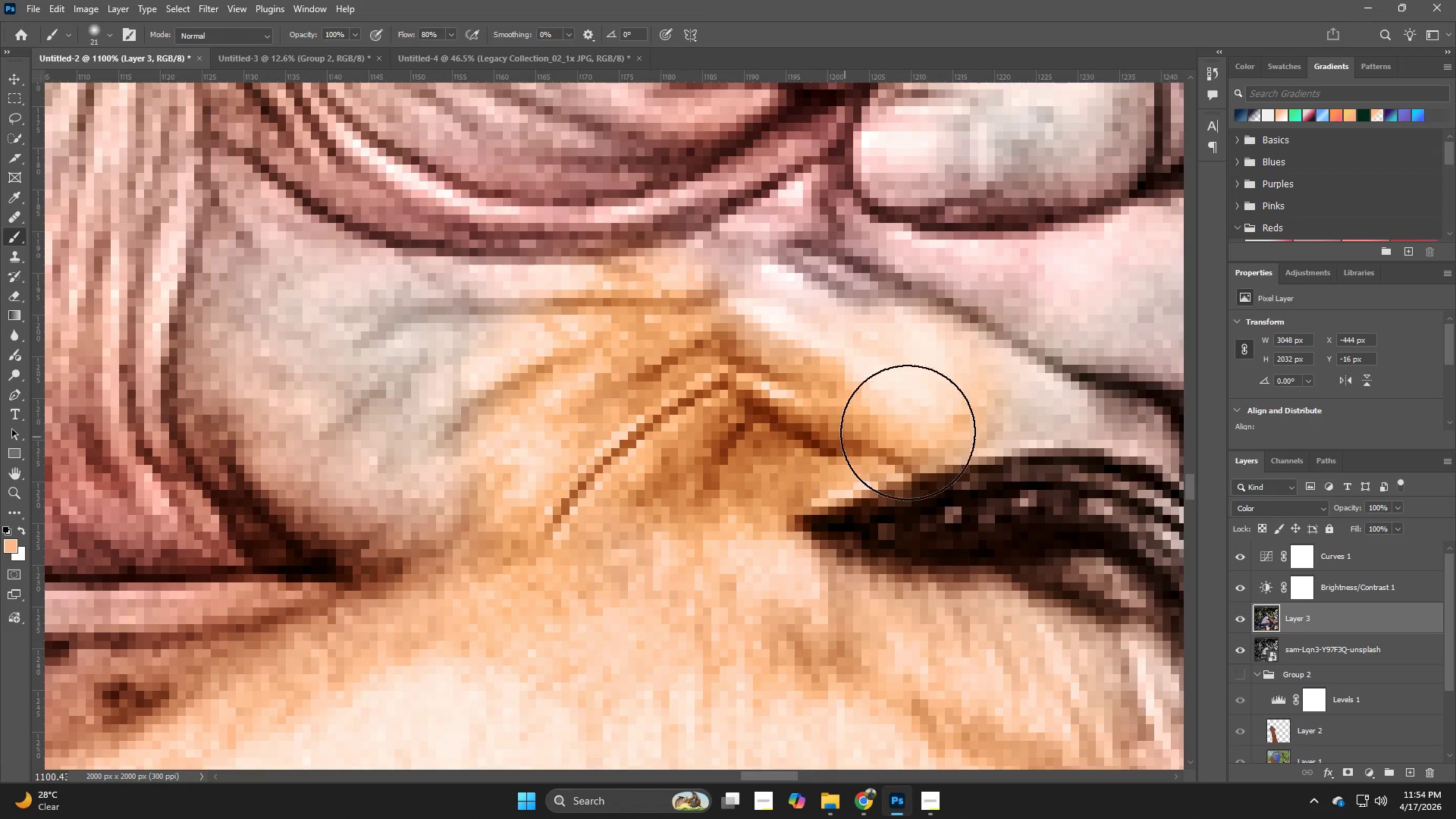 
hold_key(key=Space, duration=0.56)
 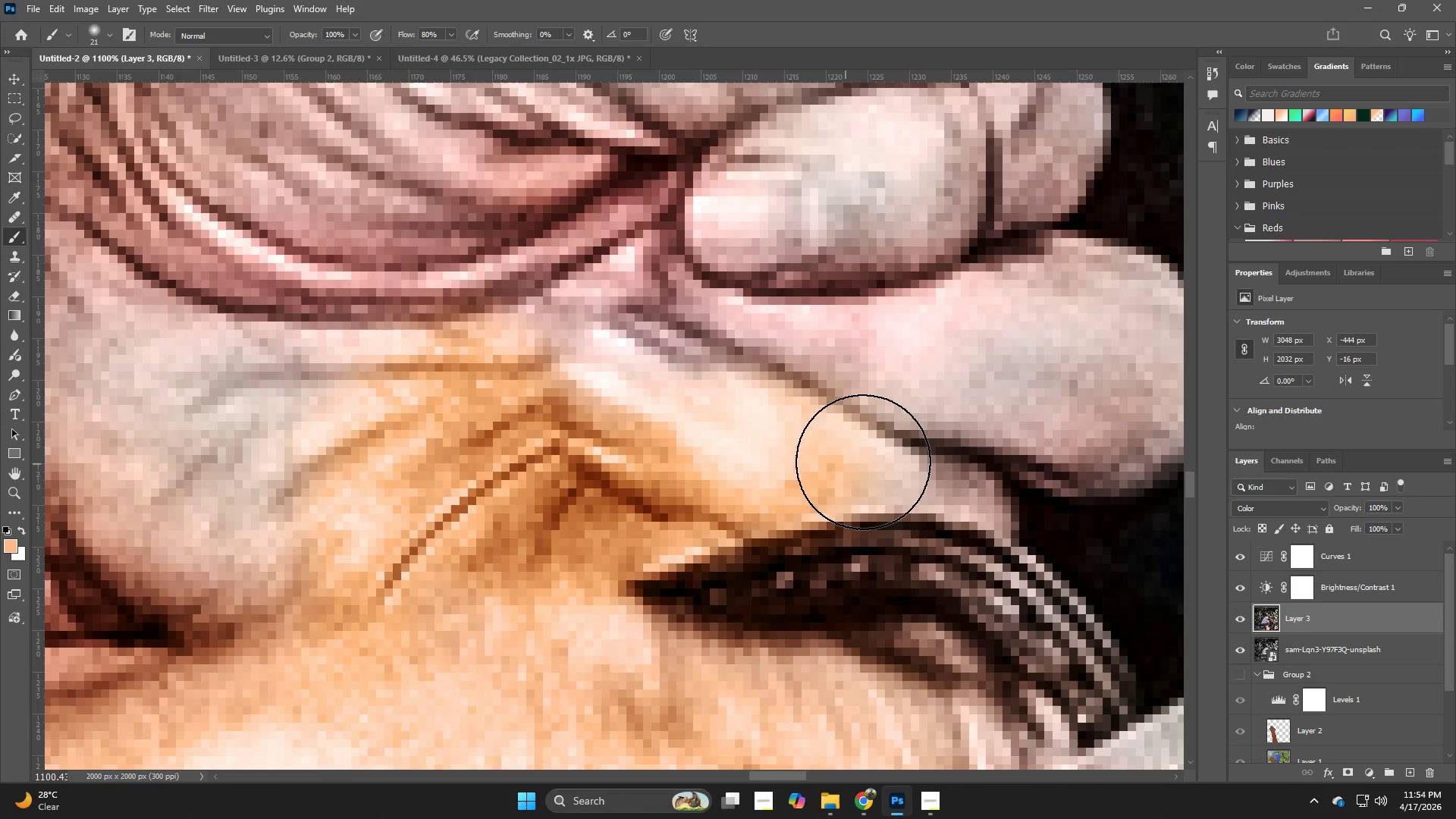 
left_click_drag(start_coordinate=[907, 431], to_coordinate=[739, 496])
 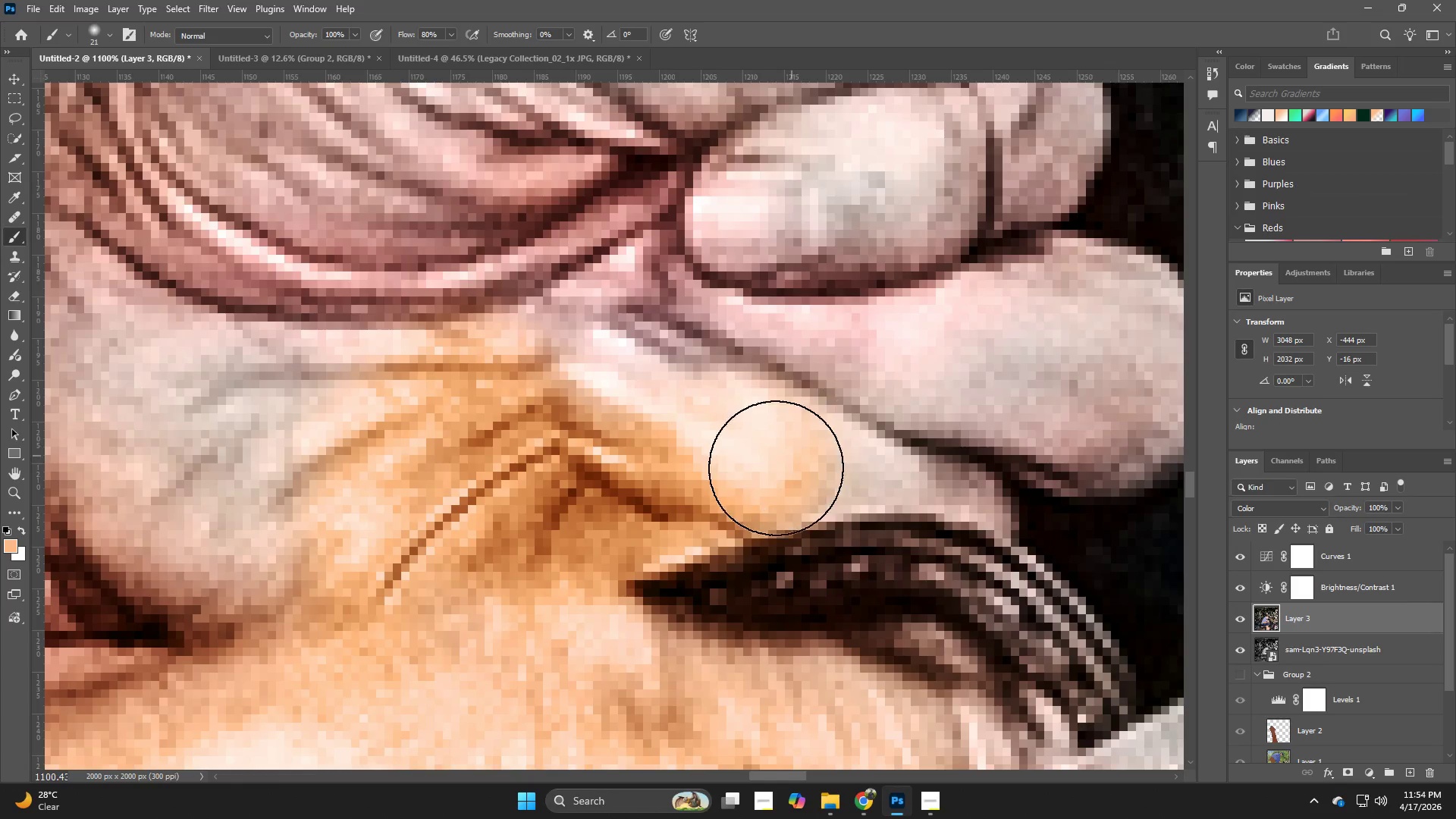 
left_click_drag(start_coordinate=[773, 471], to_coordinate=[909, 453])
 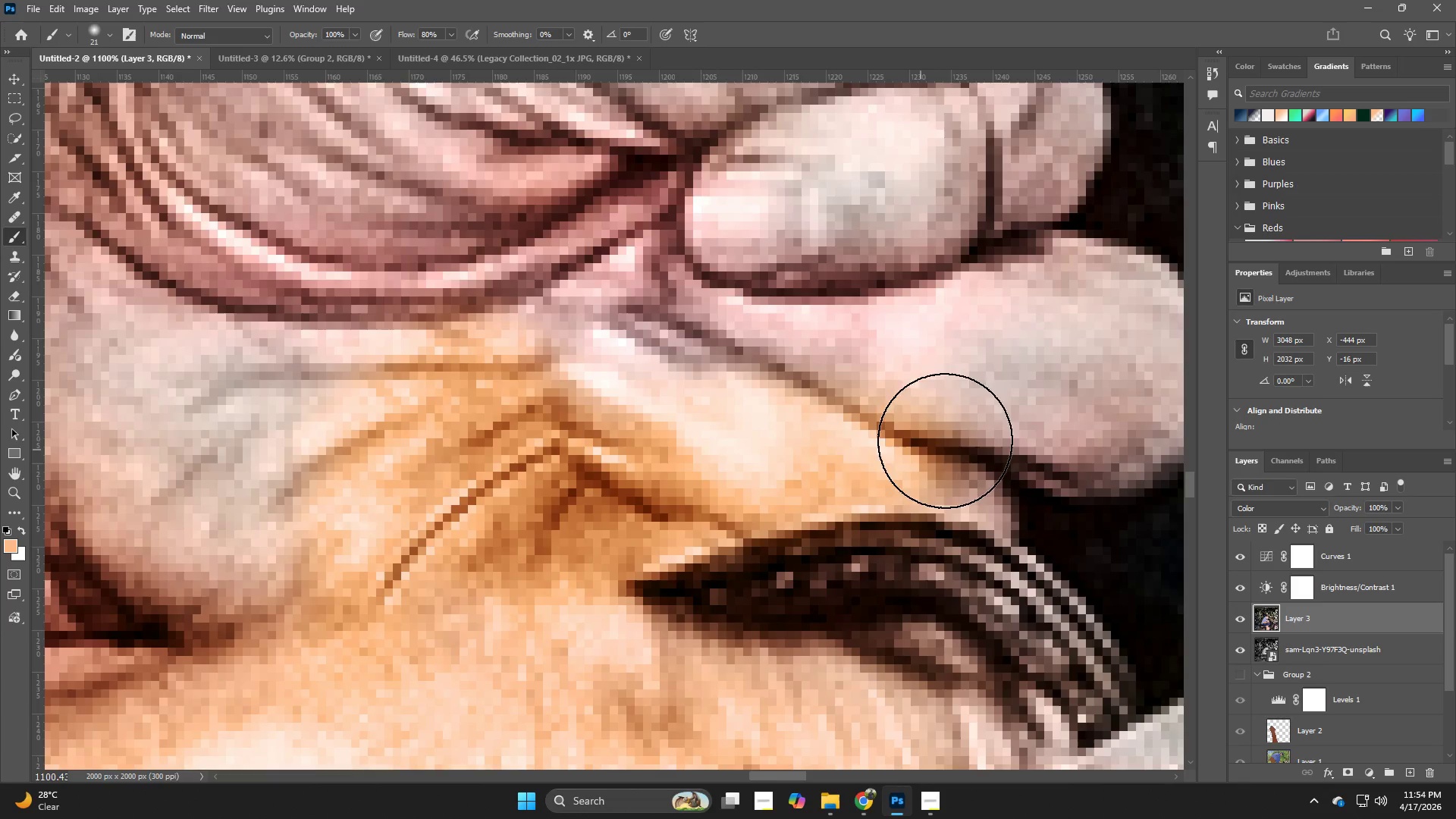 
hold_key(key=AltLeft, duration=0.39)
 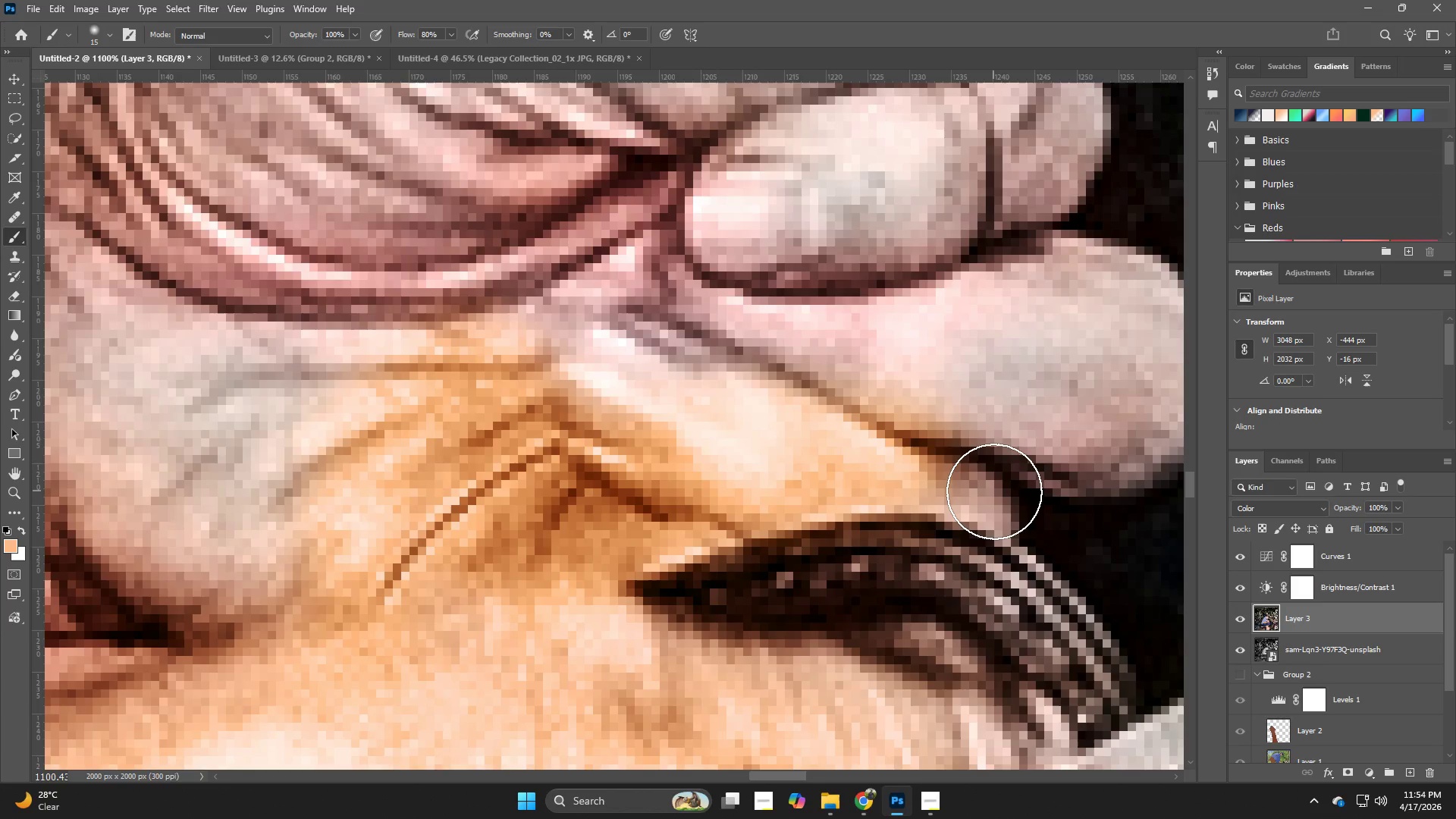 
left_click_drag(start_coordinate=[994, 491], to_coordinate=[921, 461])
 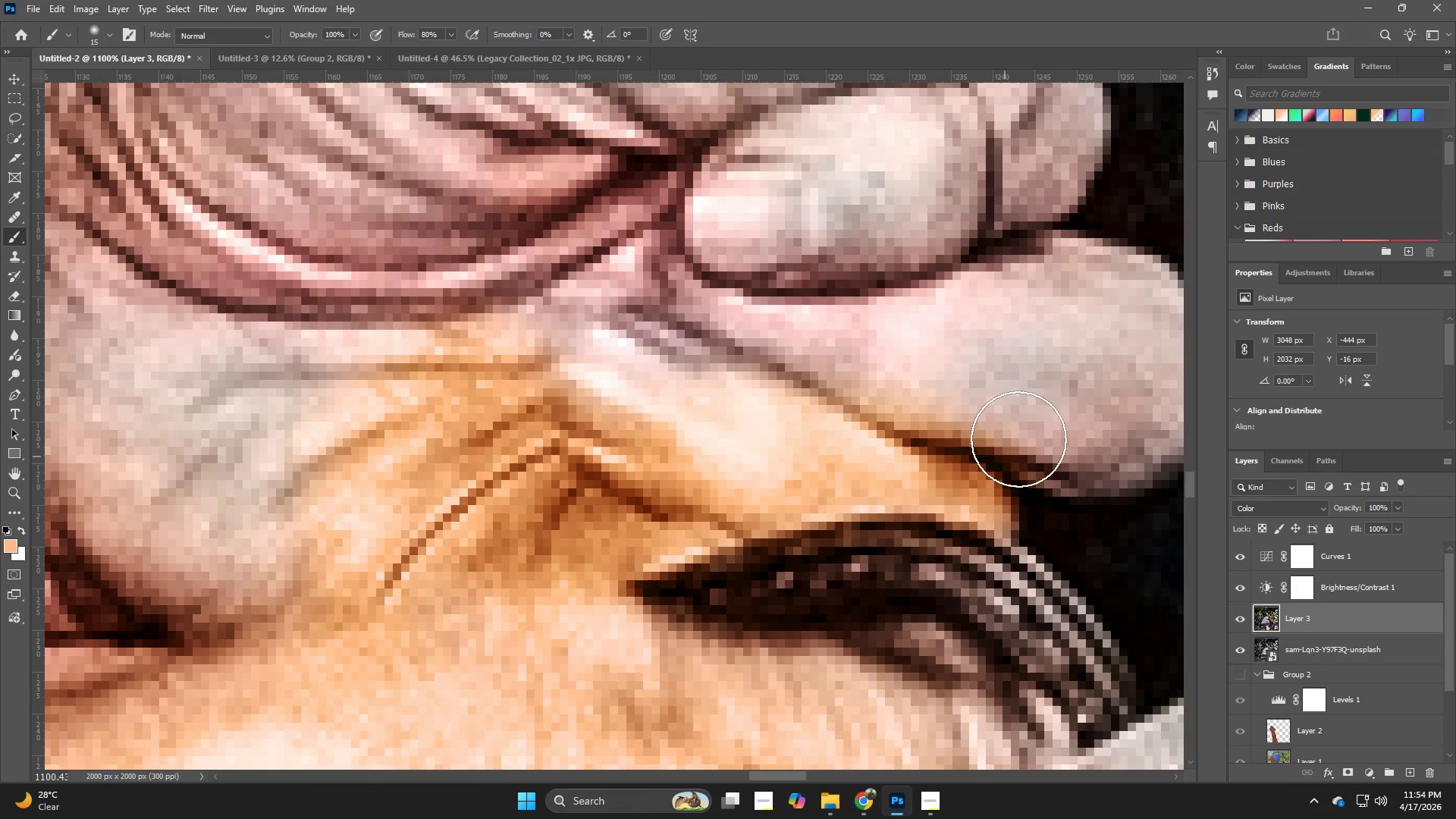 
left_click_drag(start_coordinate=[1031, 429], to_coordinate=[1072, 432])
 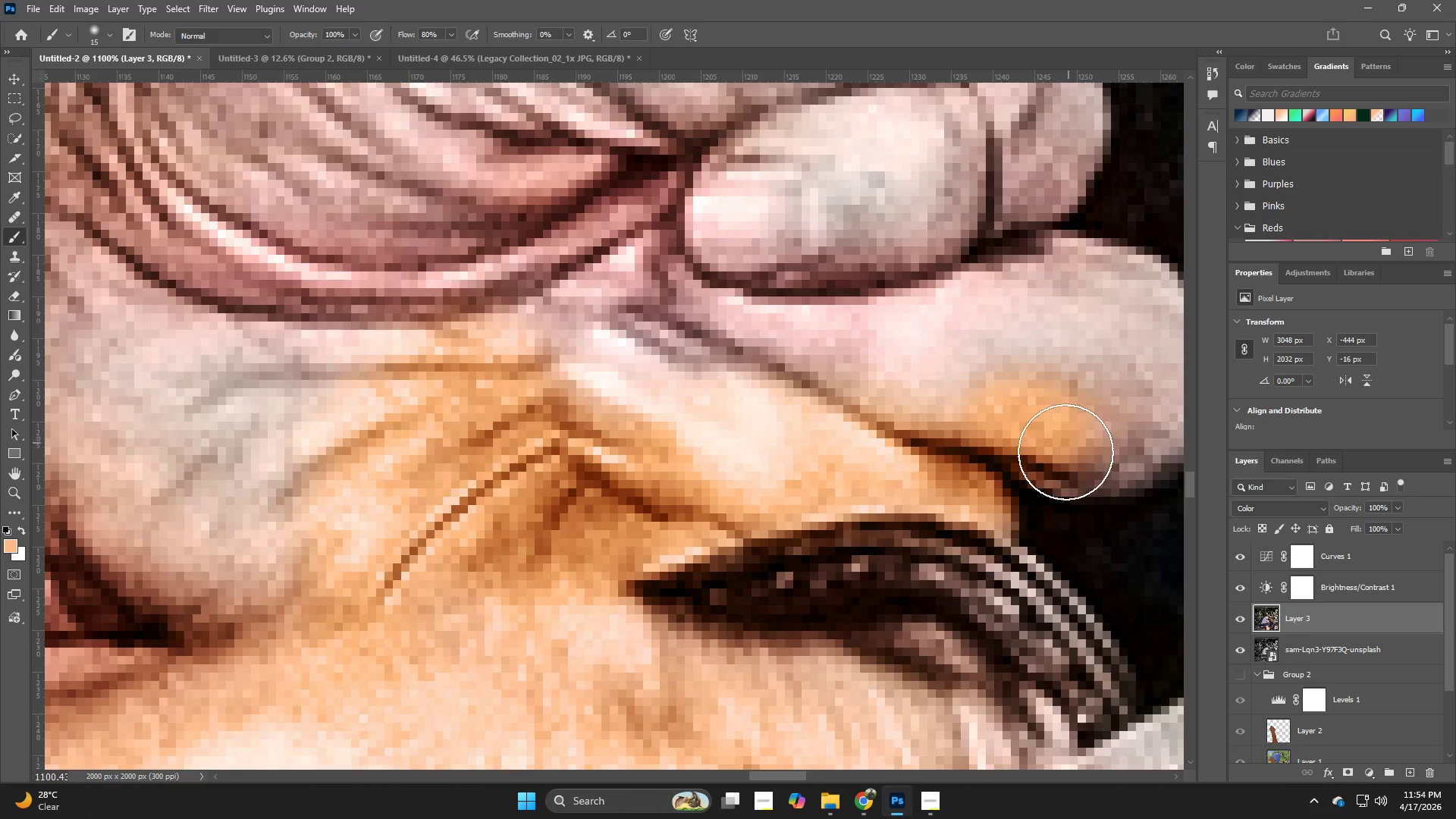 
type(zb)
 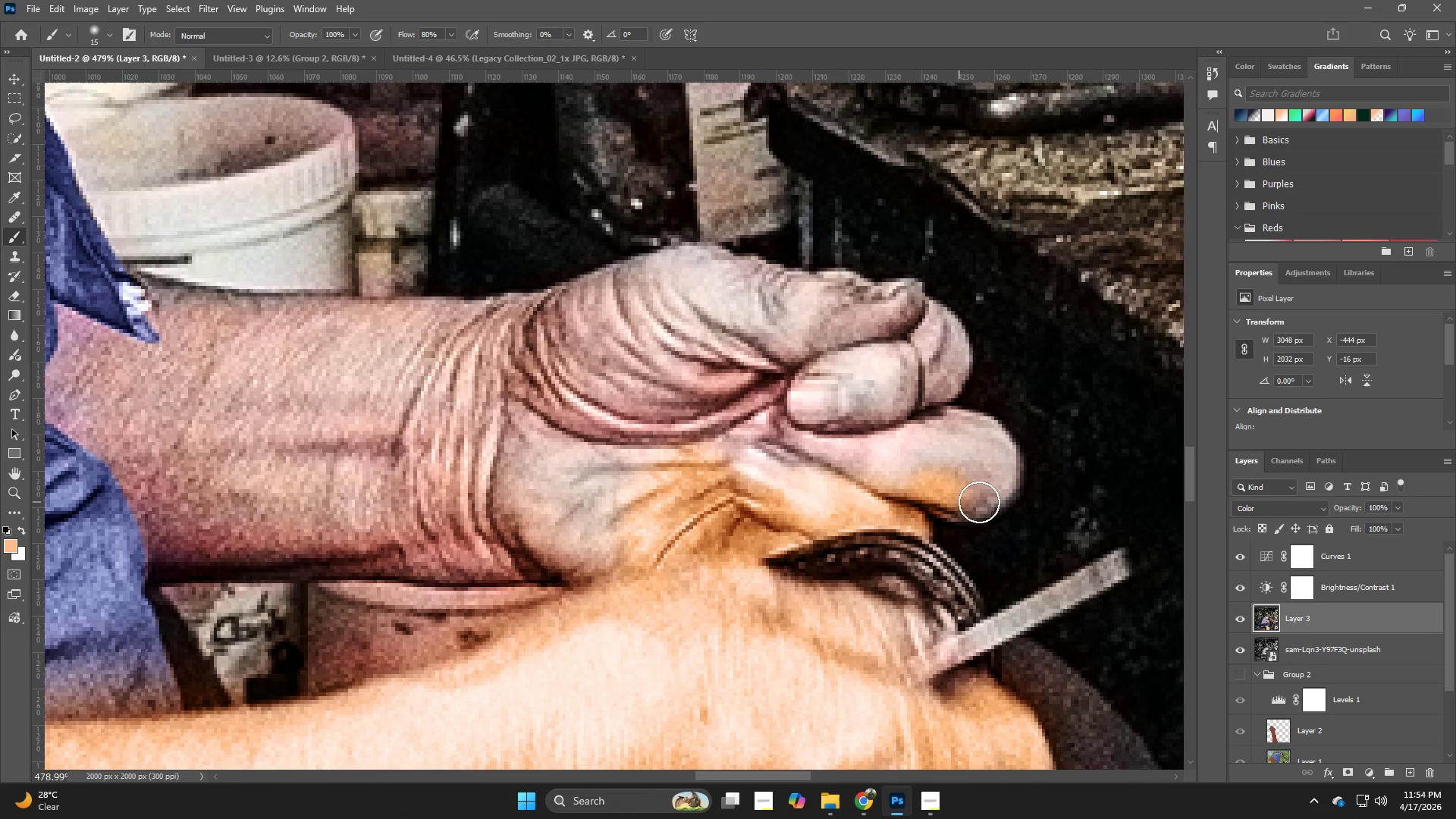 
left_click_drag(start_coordinate=[1057, 457], to_coordinate=[1000, 467])
 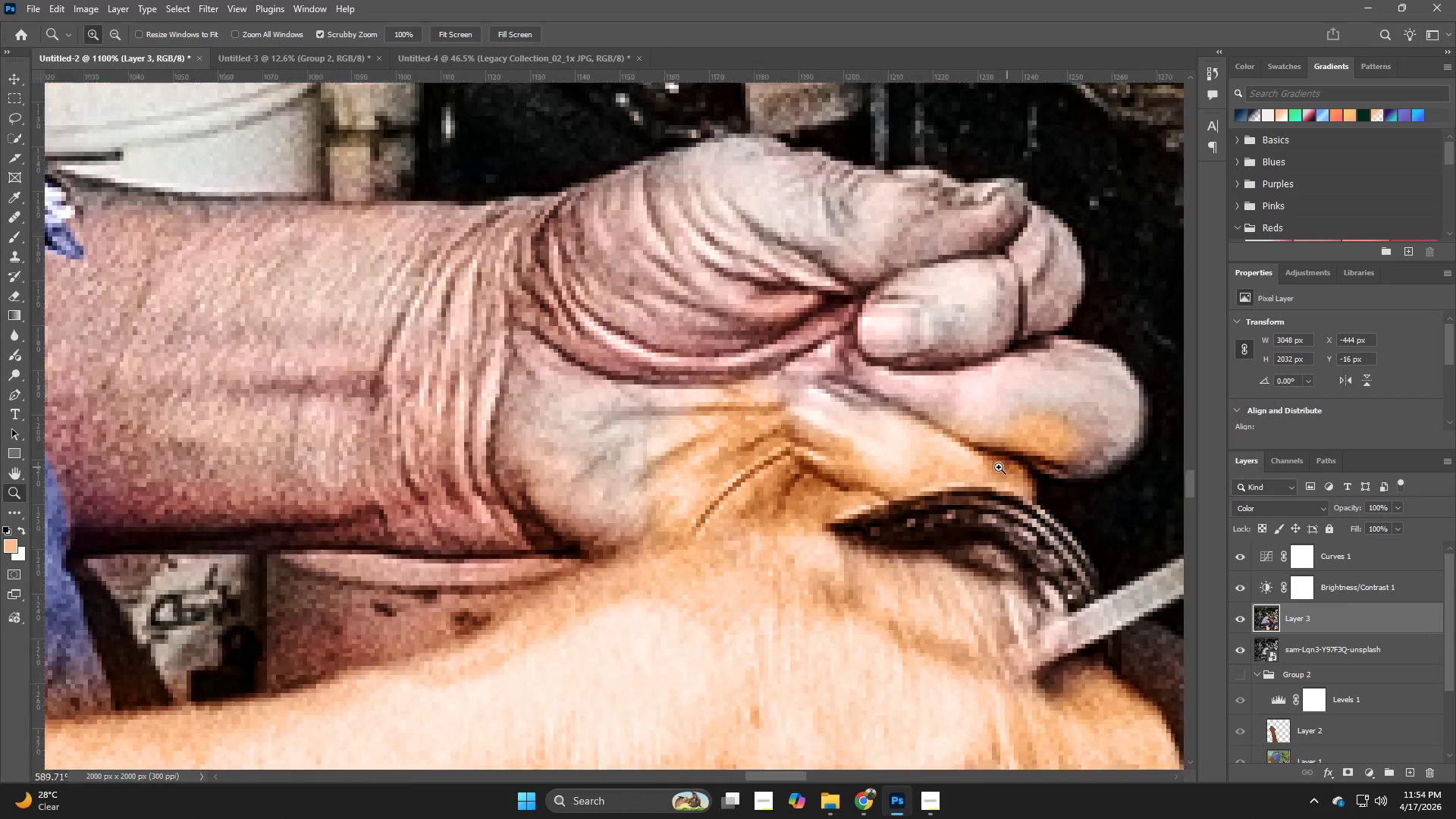 
hold_key(key=Space, duration=0.55)
 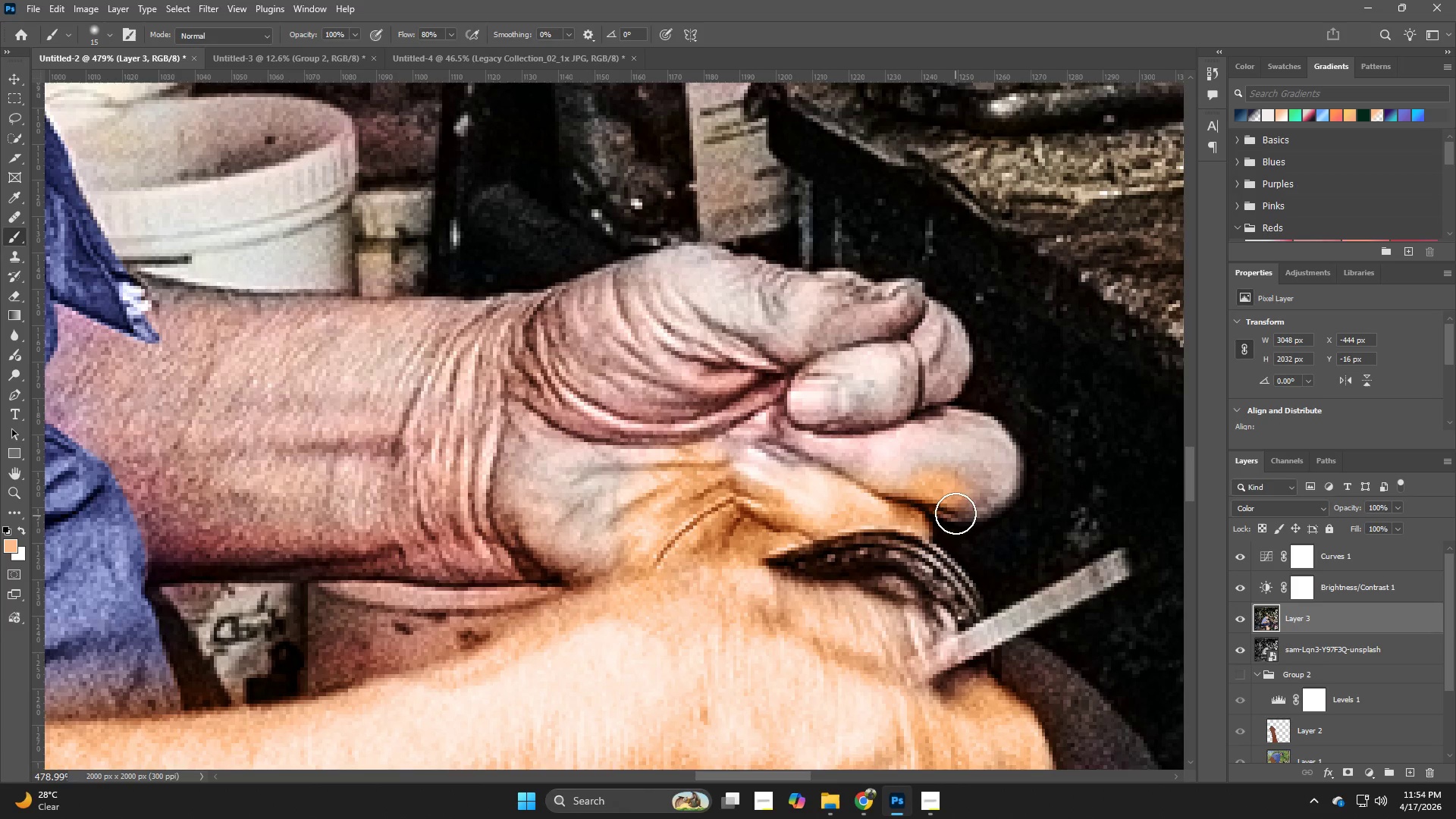 
left_click_drag(start_coordinate=[1022, 479], to_coordinate=[915, 527])
 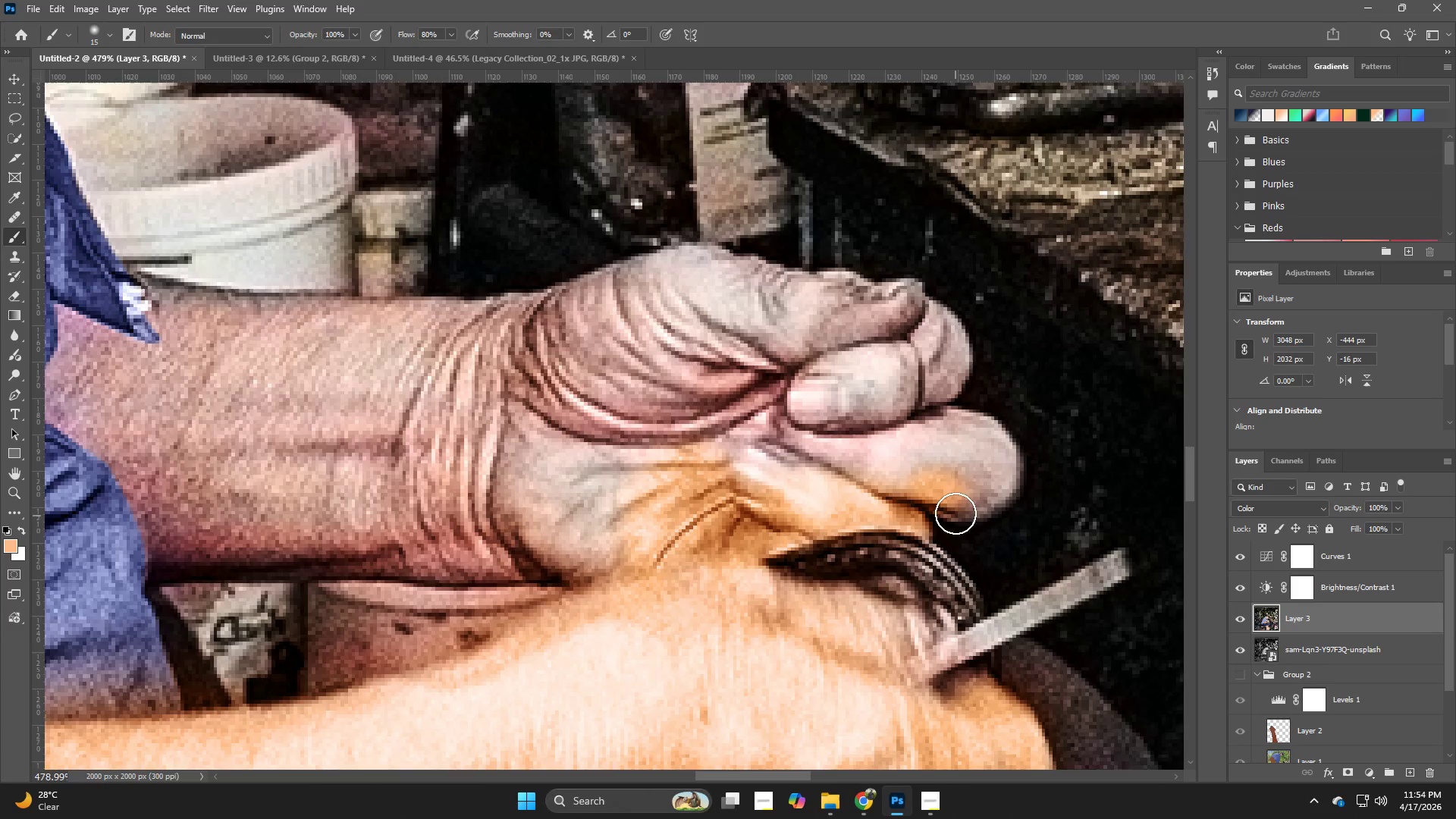 
left_click_drag(start_coordinate=[974, 502], to_coordinate=[999, 453])
 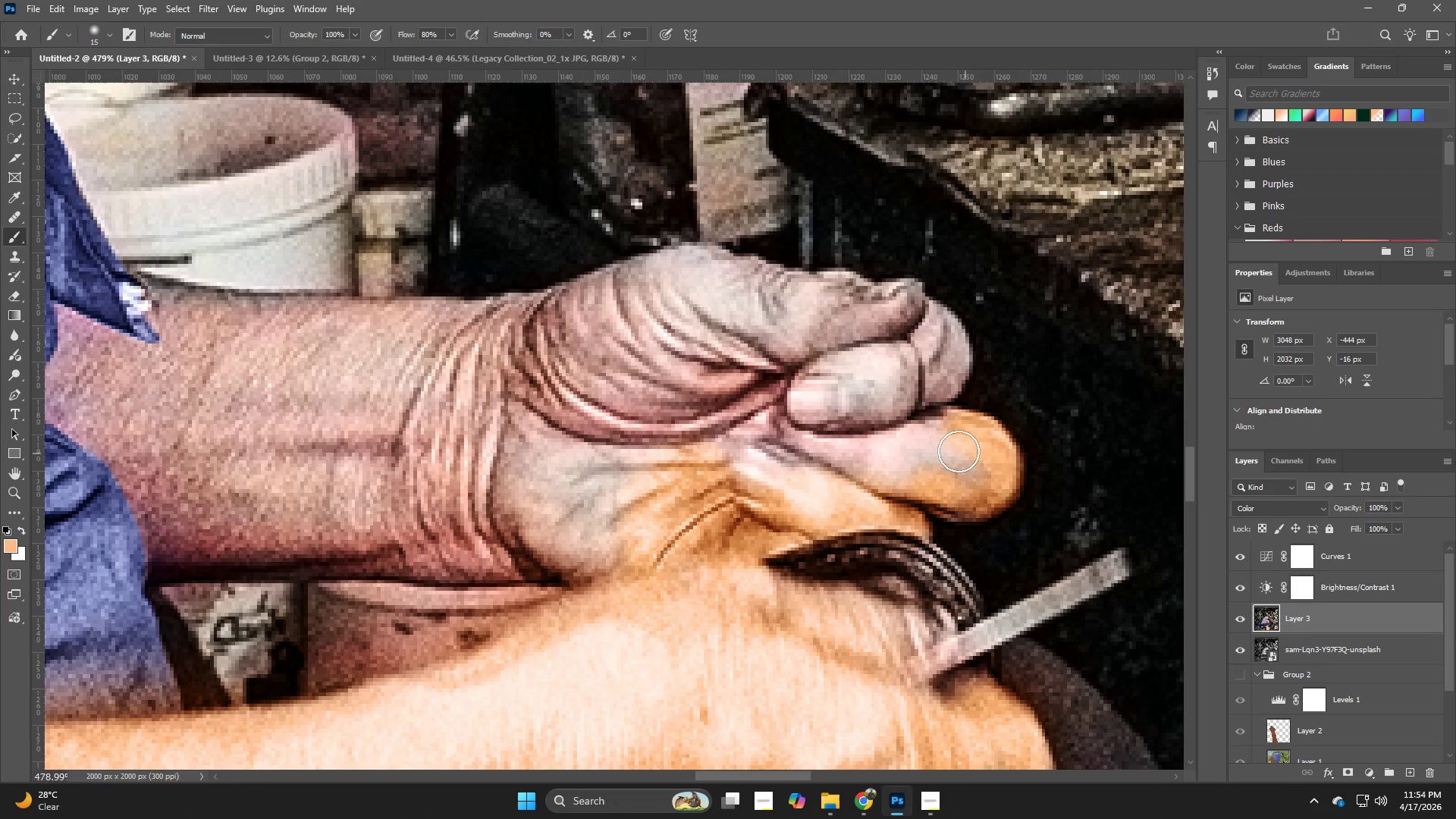 
left_click_drag(start_coordinate=[950, 450], to_coordinate=[962, 472])
 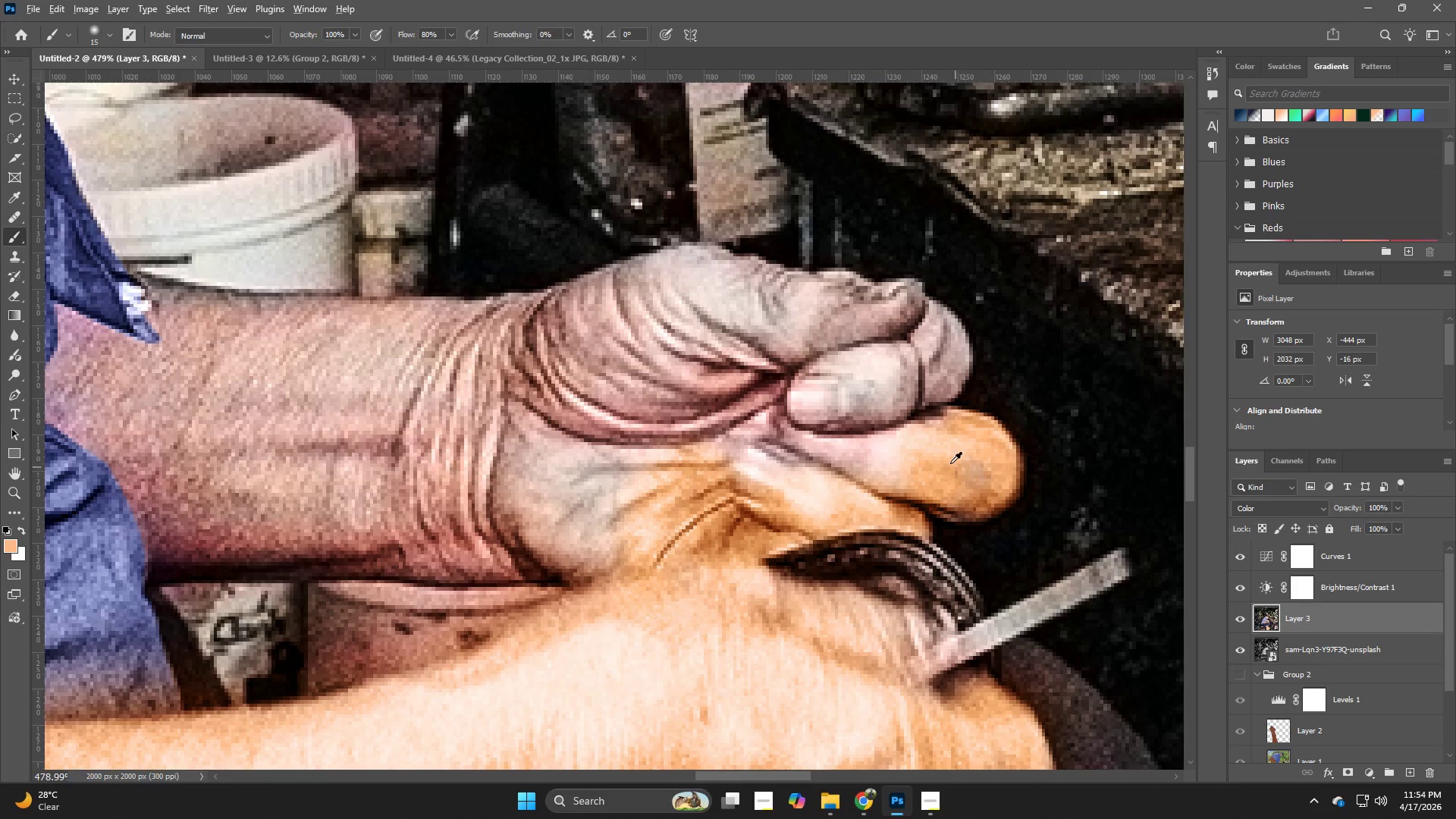 
hold_key(key=AltLeft, duration=0.36)
 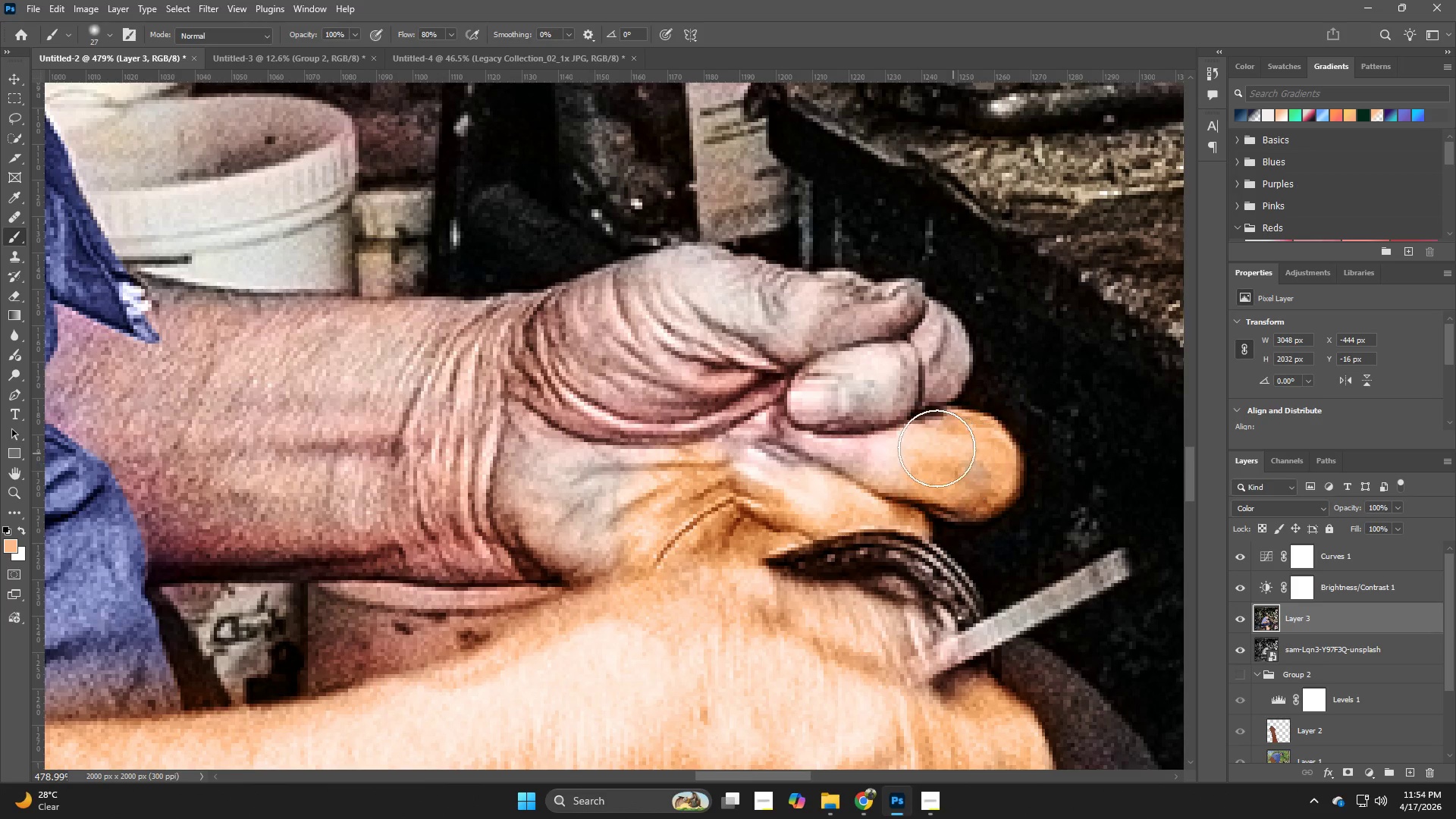 
left_click_drag(start_coordinate=[933, 447], to_coordinate=[811, 476])
 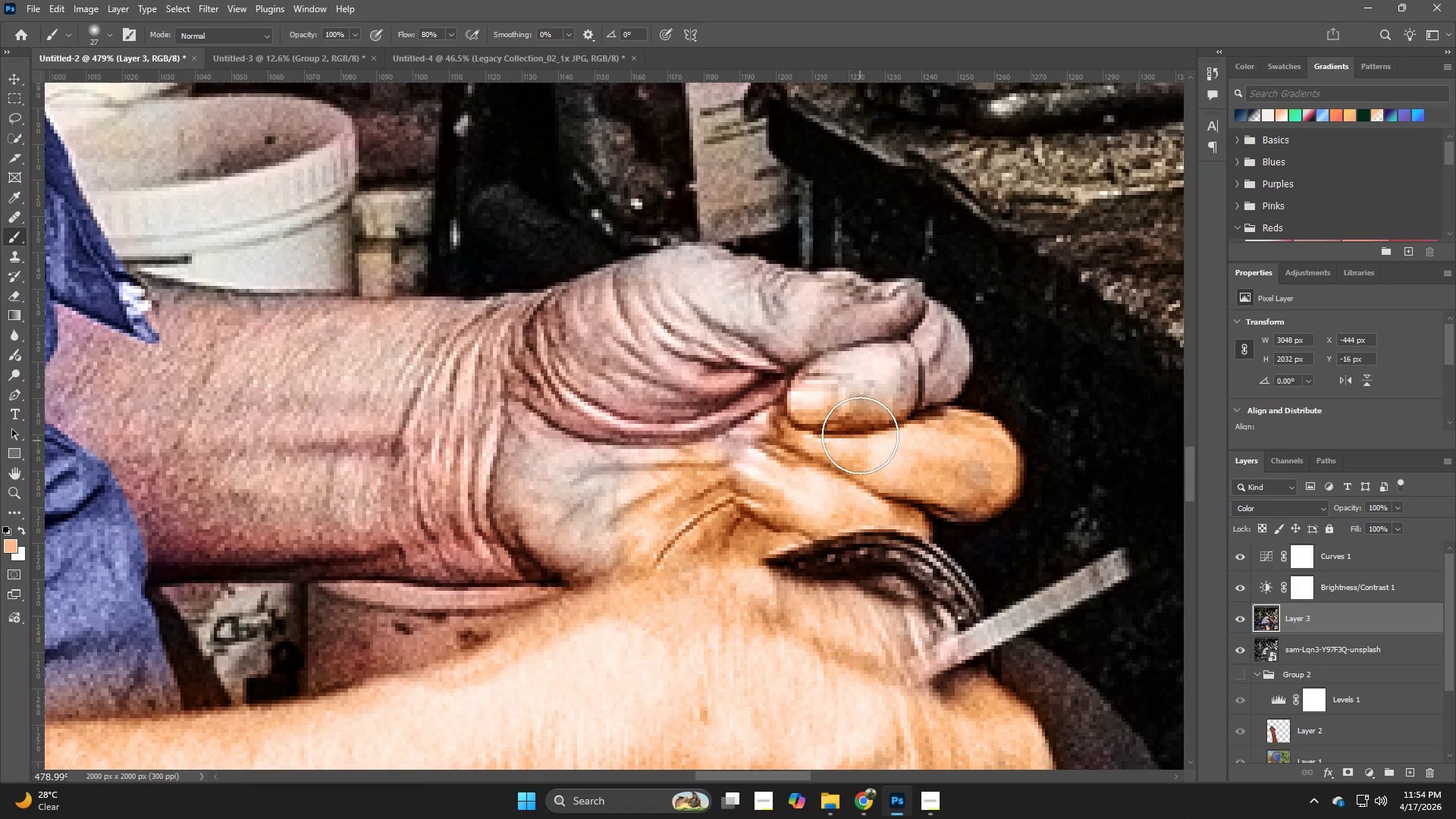 
left_click_drag(start_coordinate=[860, 435], to_coordinate=[923, 367])
 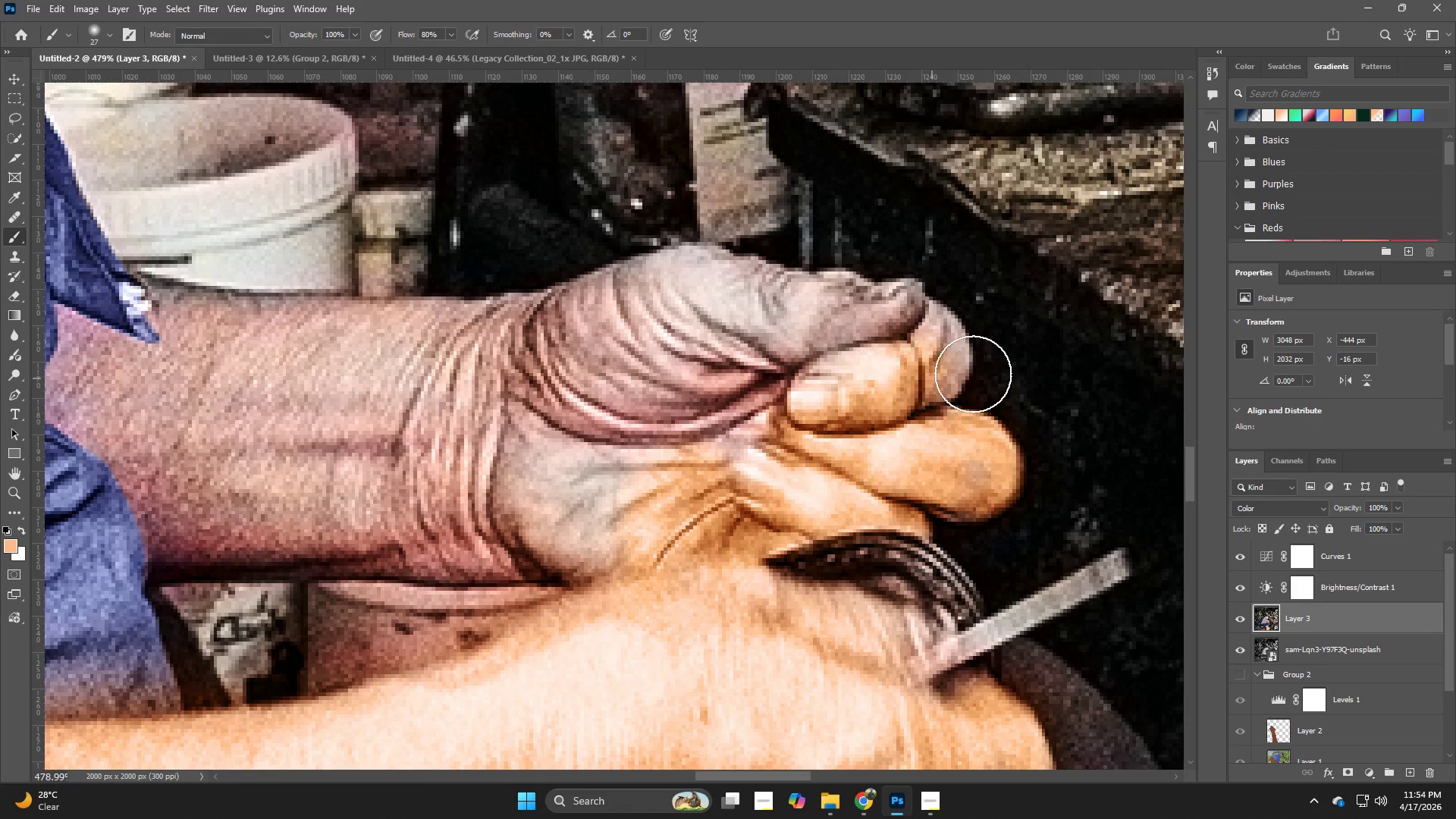 
hold_key(key=Z, duration=0.75)
 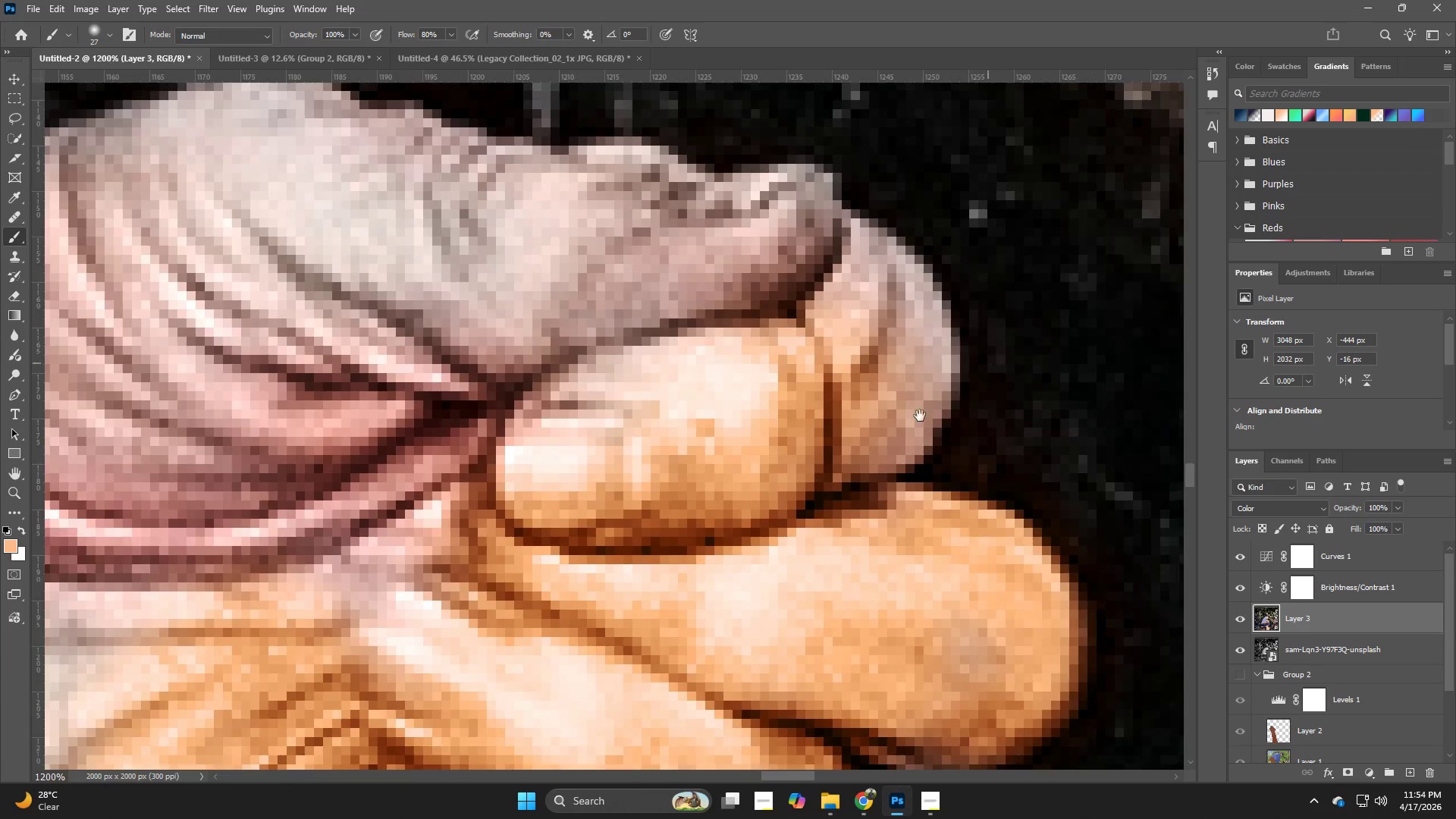 
left_click_drag(start_coordinate=[971, 344], to_coordinate=[1024, 413])
 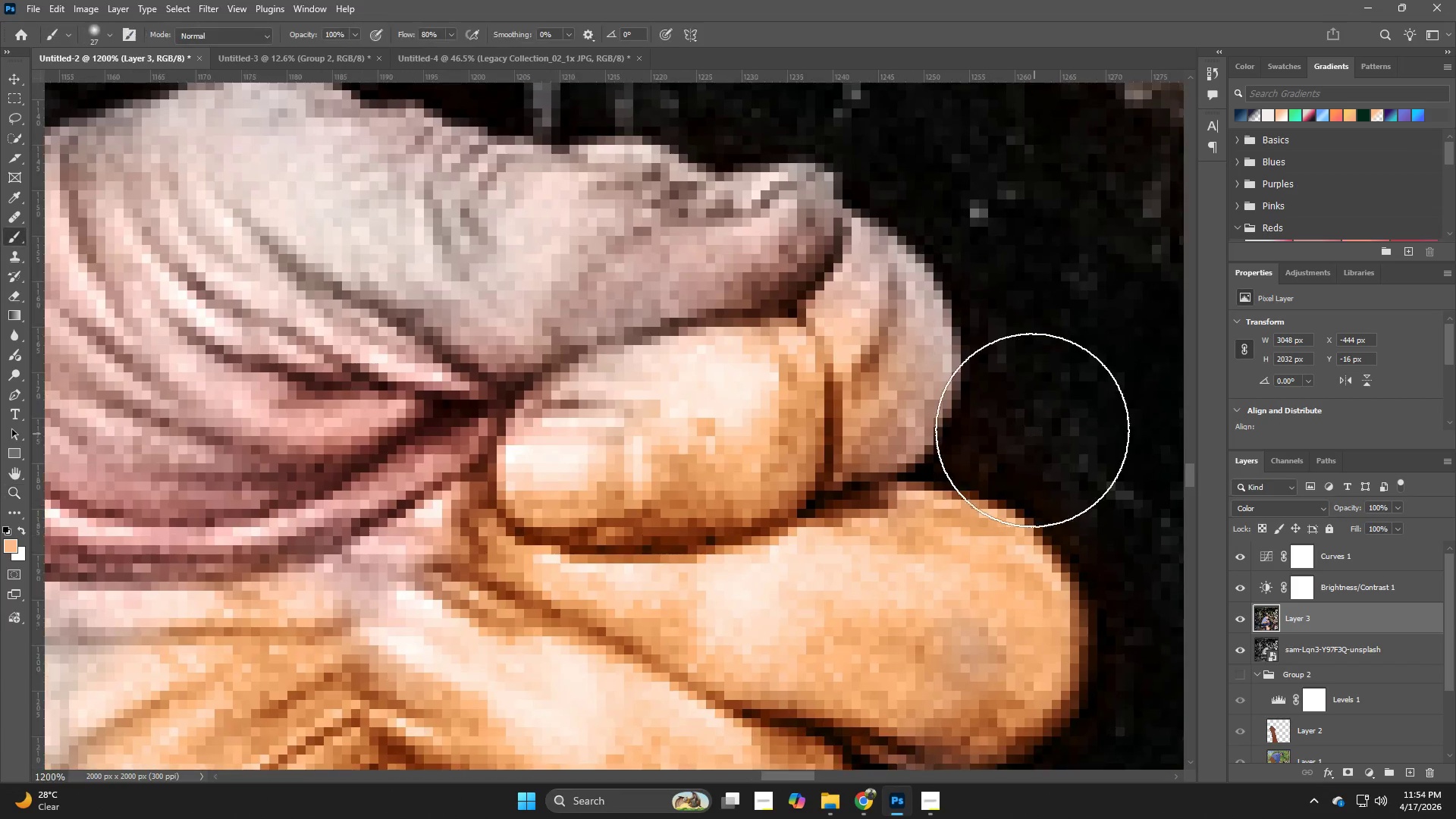 
hold_key(key=Space, duration=0.36)
 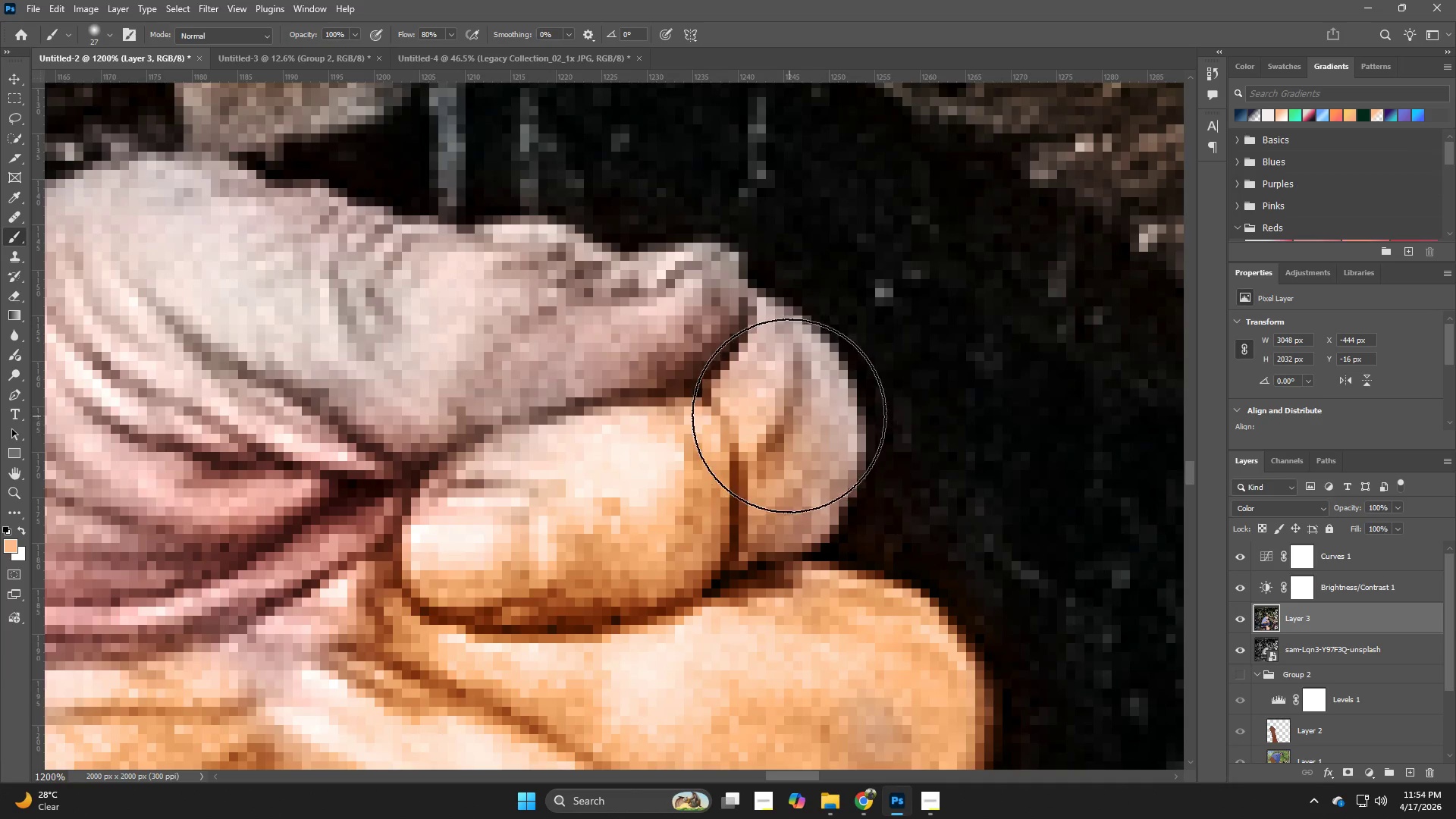 
left_click_drag(start_coordinate=[996, 351], to_coordinate=[902, 431])
 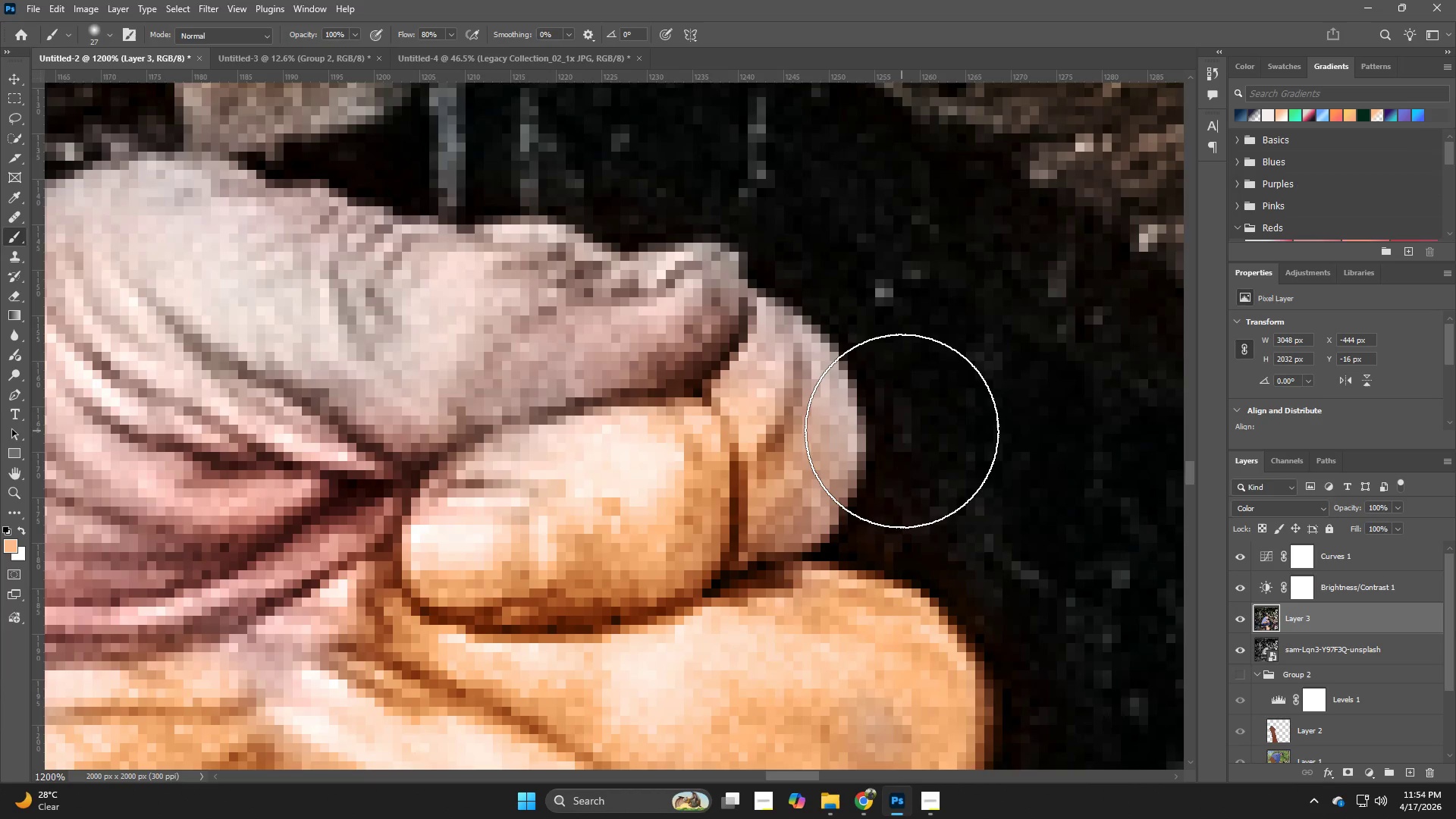 
key(B)
 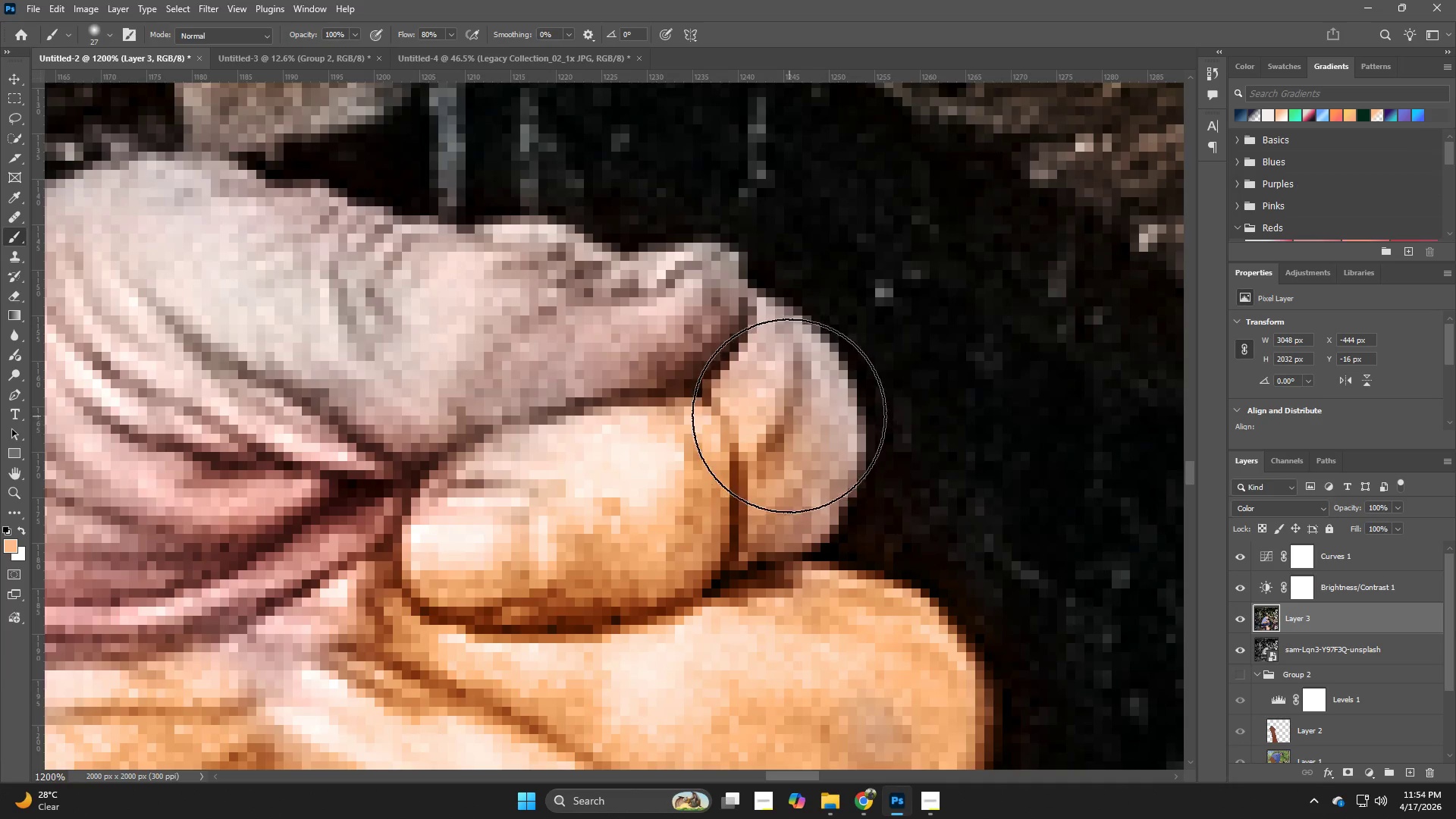 
hold_key(key=AltLeft, duration=0.56)
 